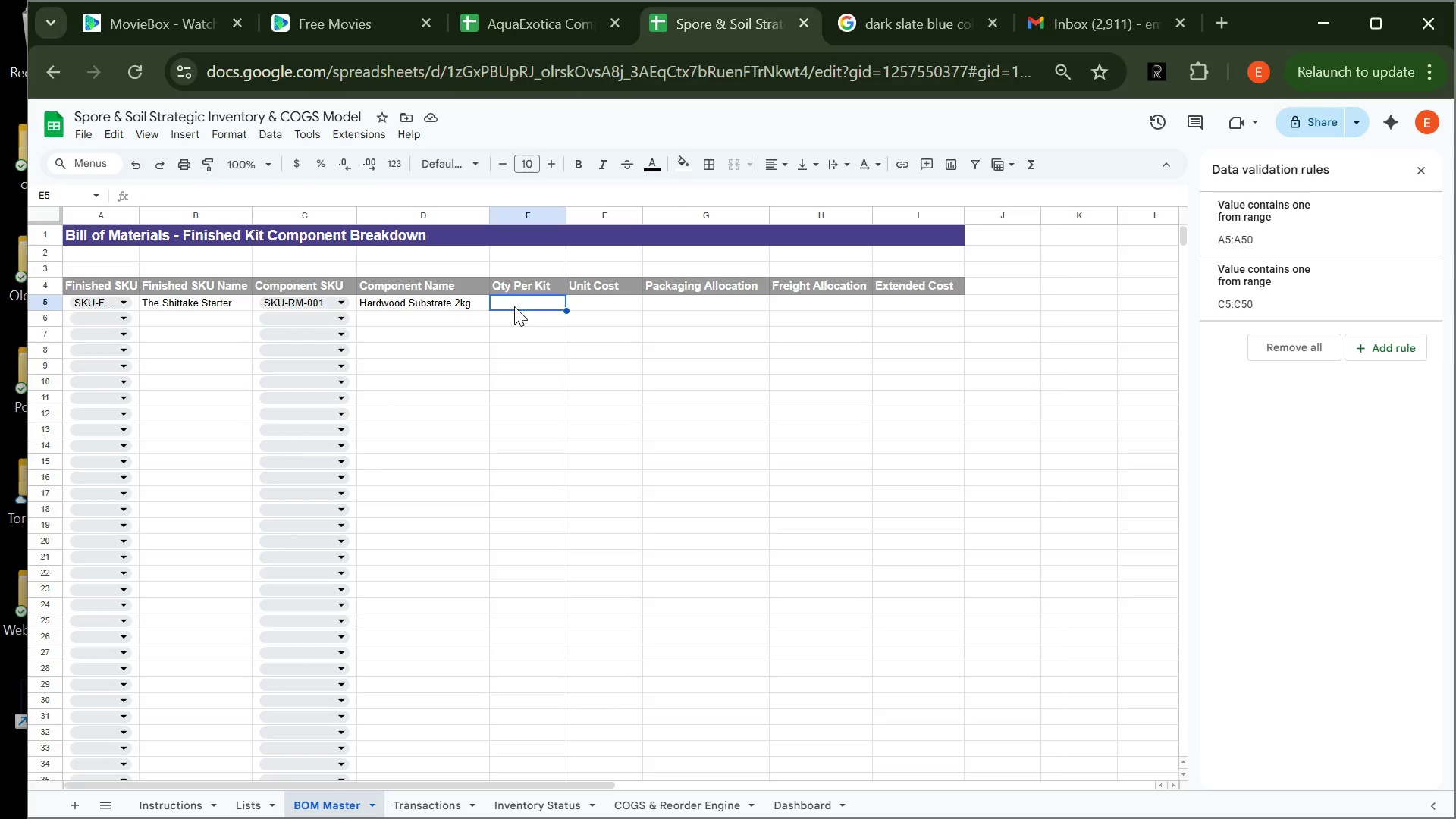 
left_click([393, 304])
 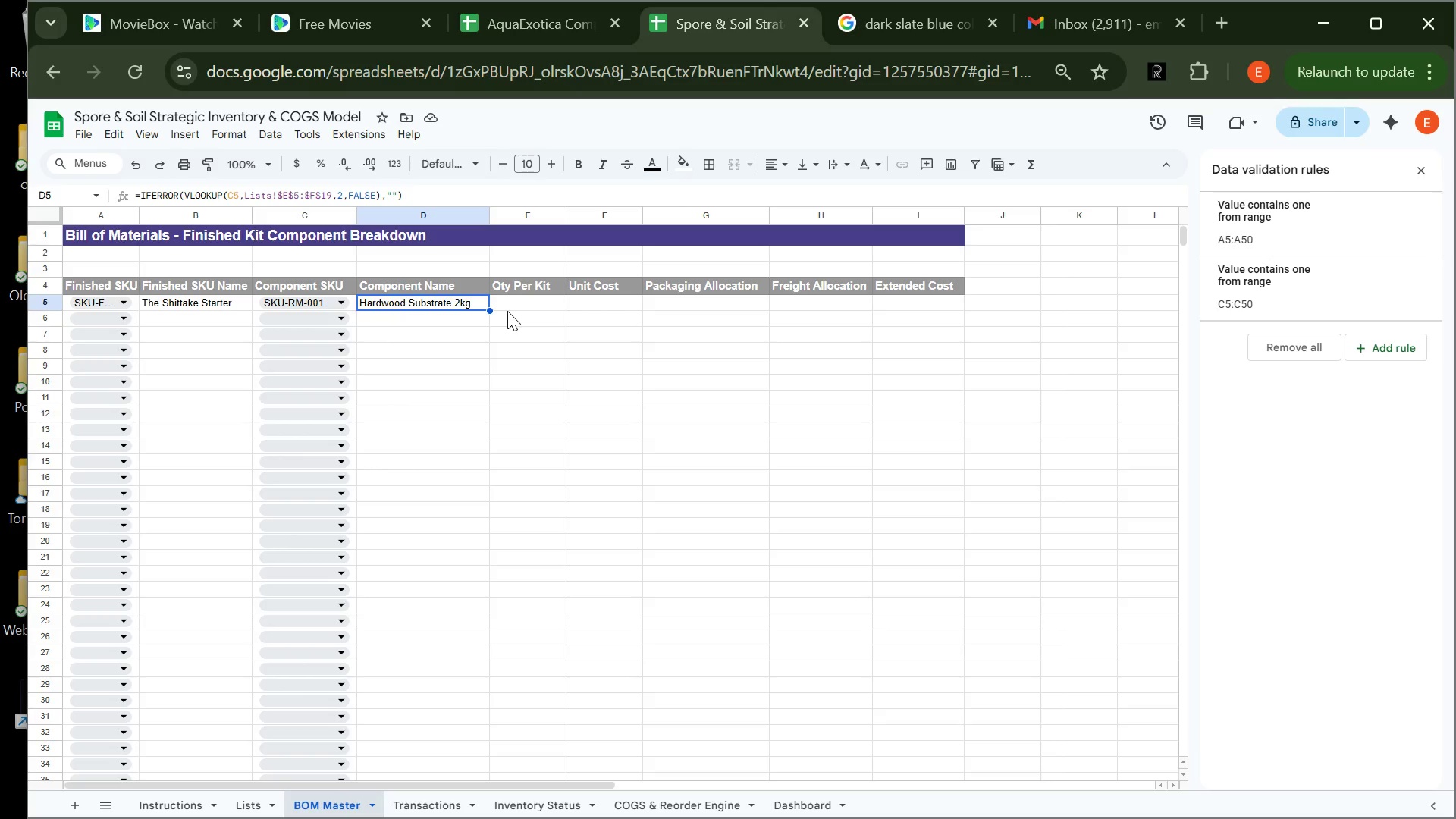 
left_click([507, 311])
 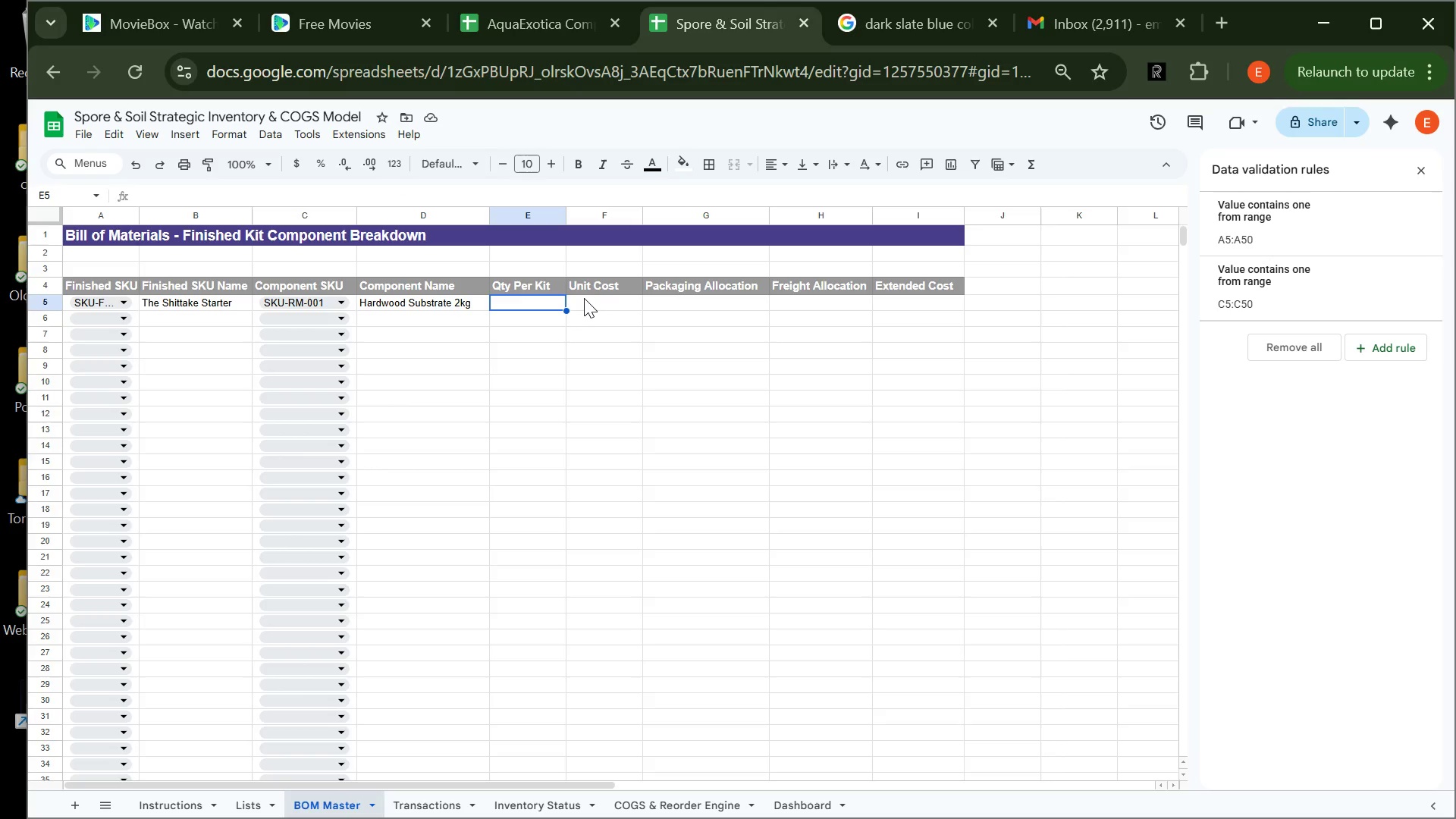 
left_click([584, 298])
 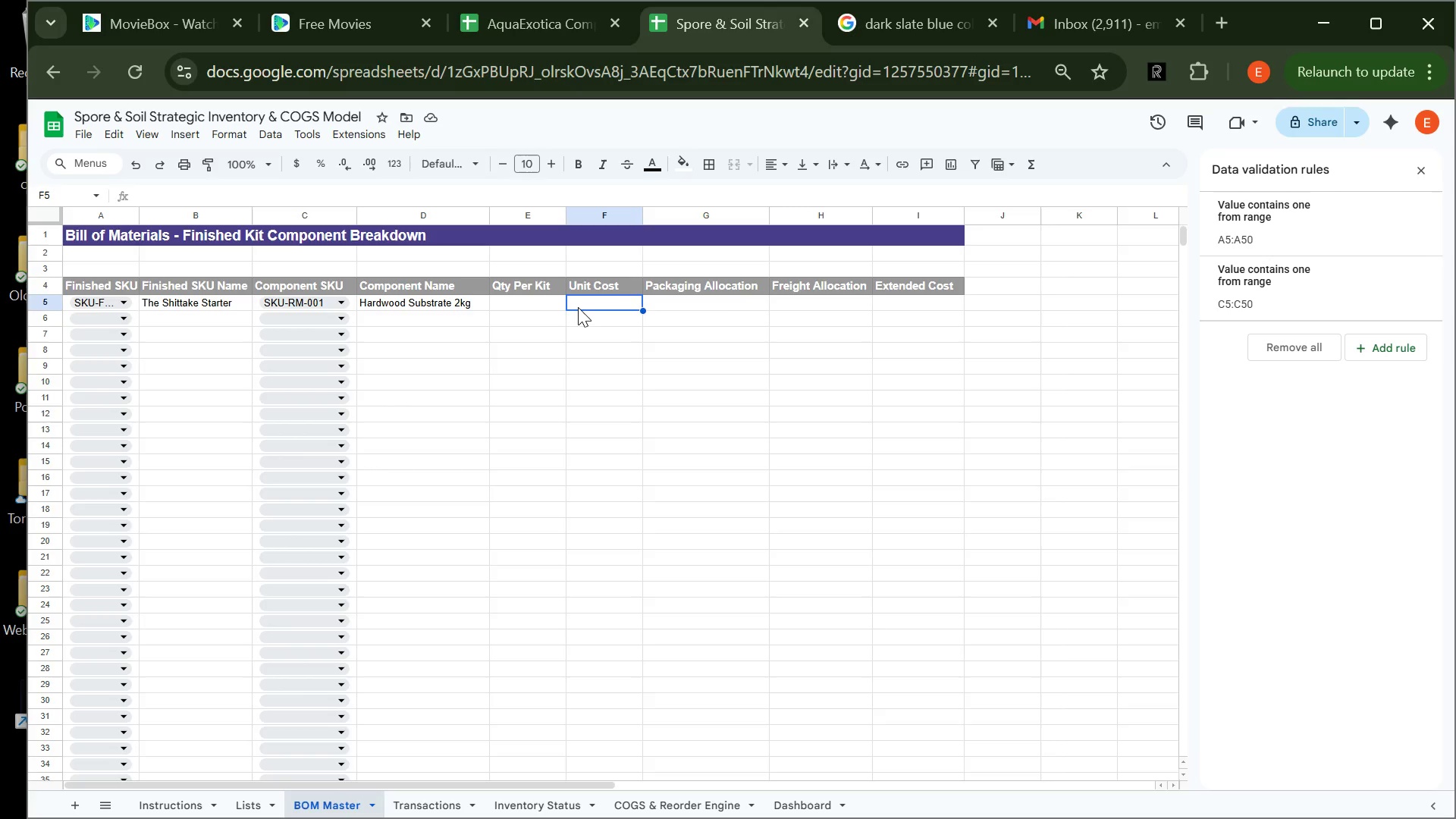 
wait(9.38)
 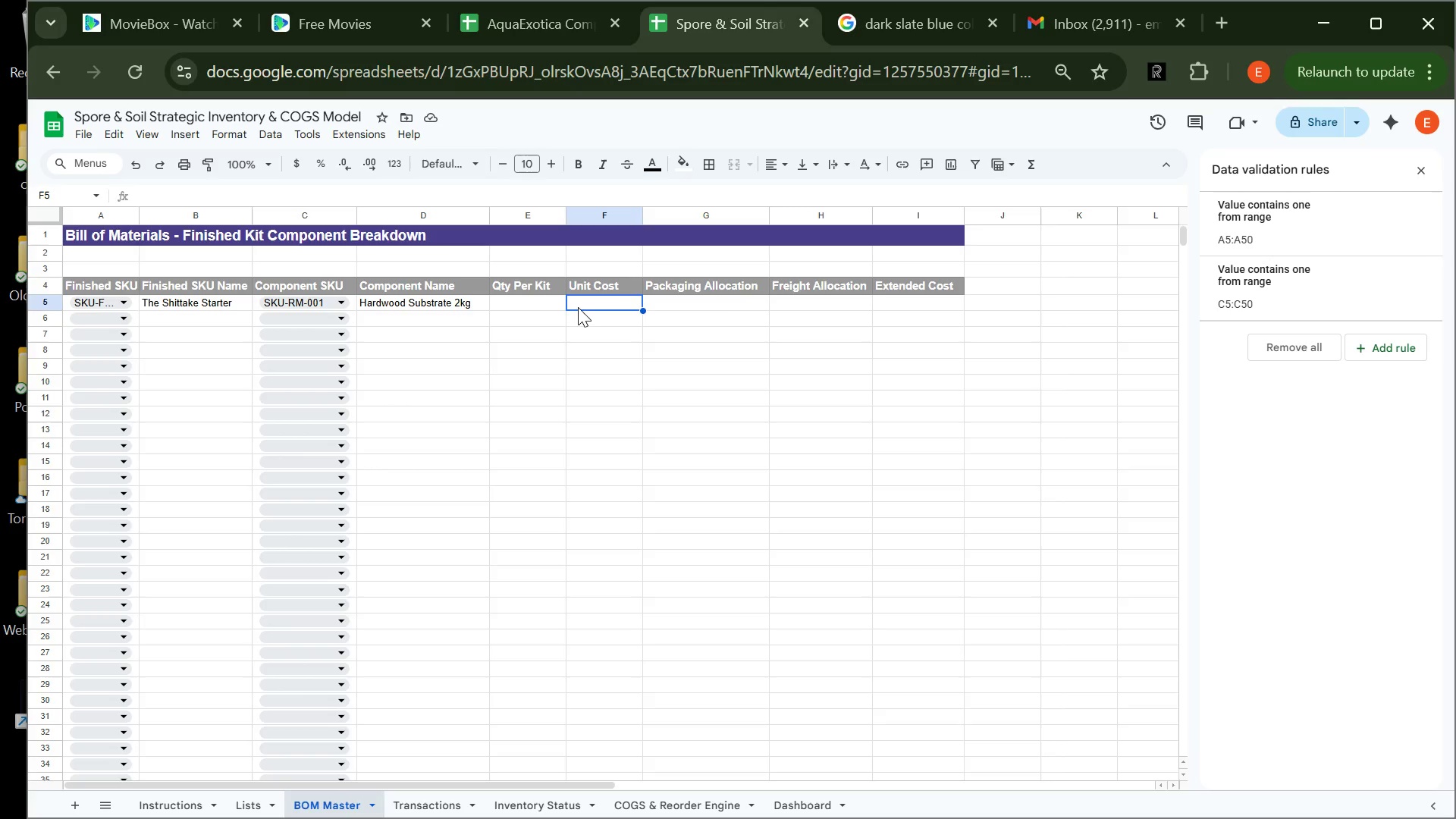 
type(=IFERROR(VLOOKUP(C5,Lists!E5:J19,6,false)
key(Backspace)
key(Backspace)
key(Backspace)
key(Backspace)
key(Backspace)
type(FALSE),""))
 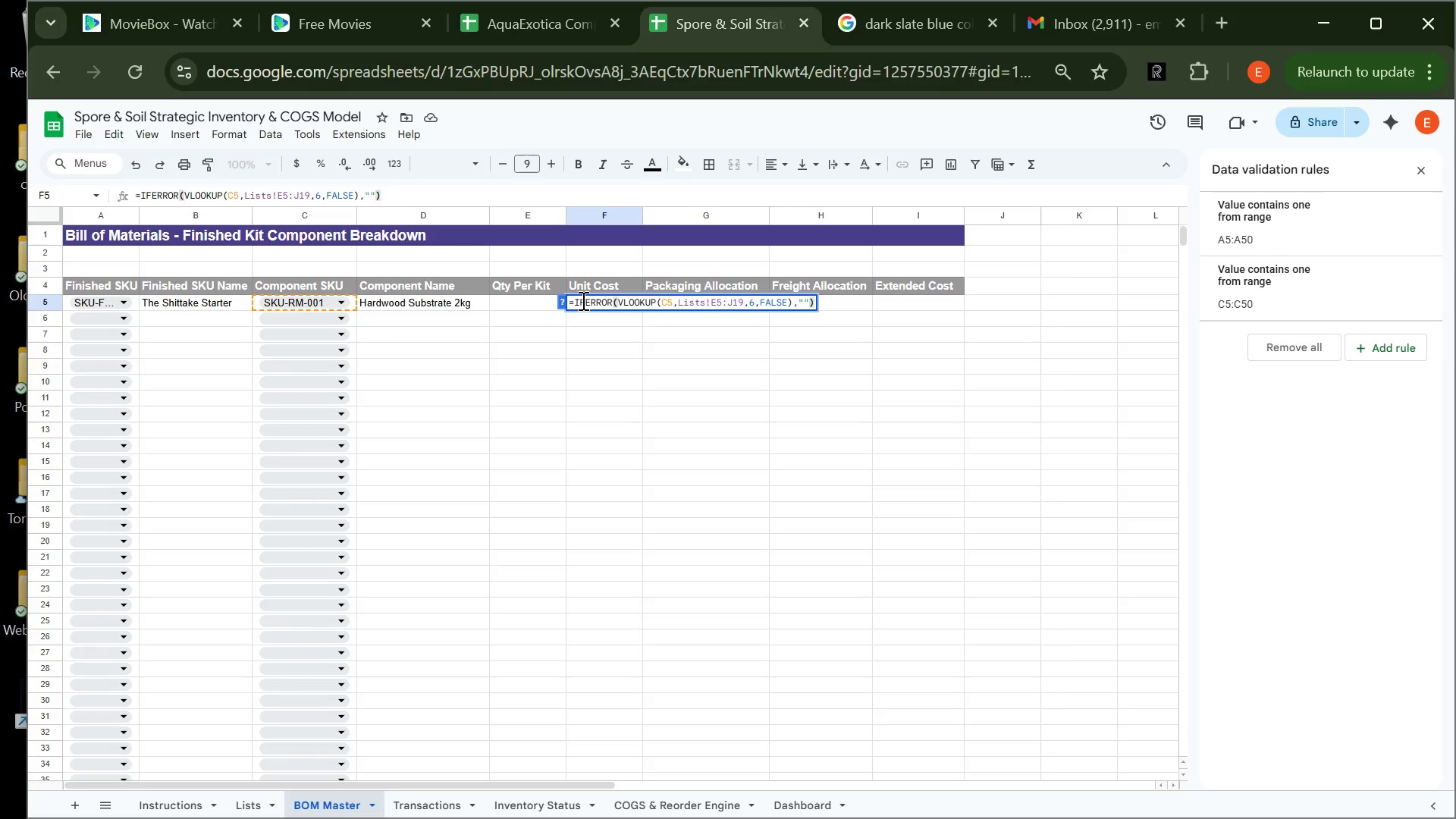 
wait(7.56)
 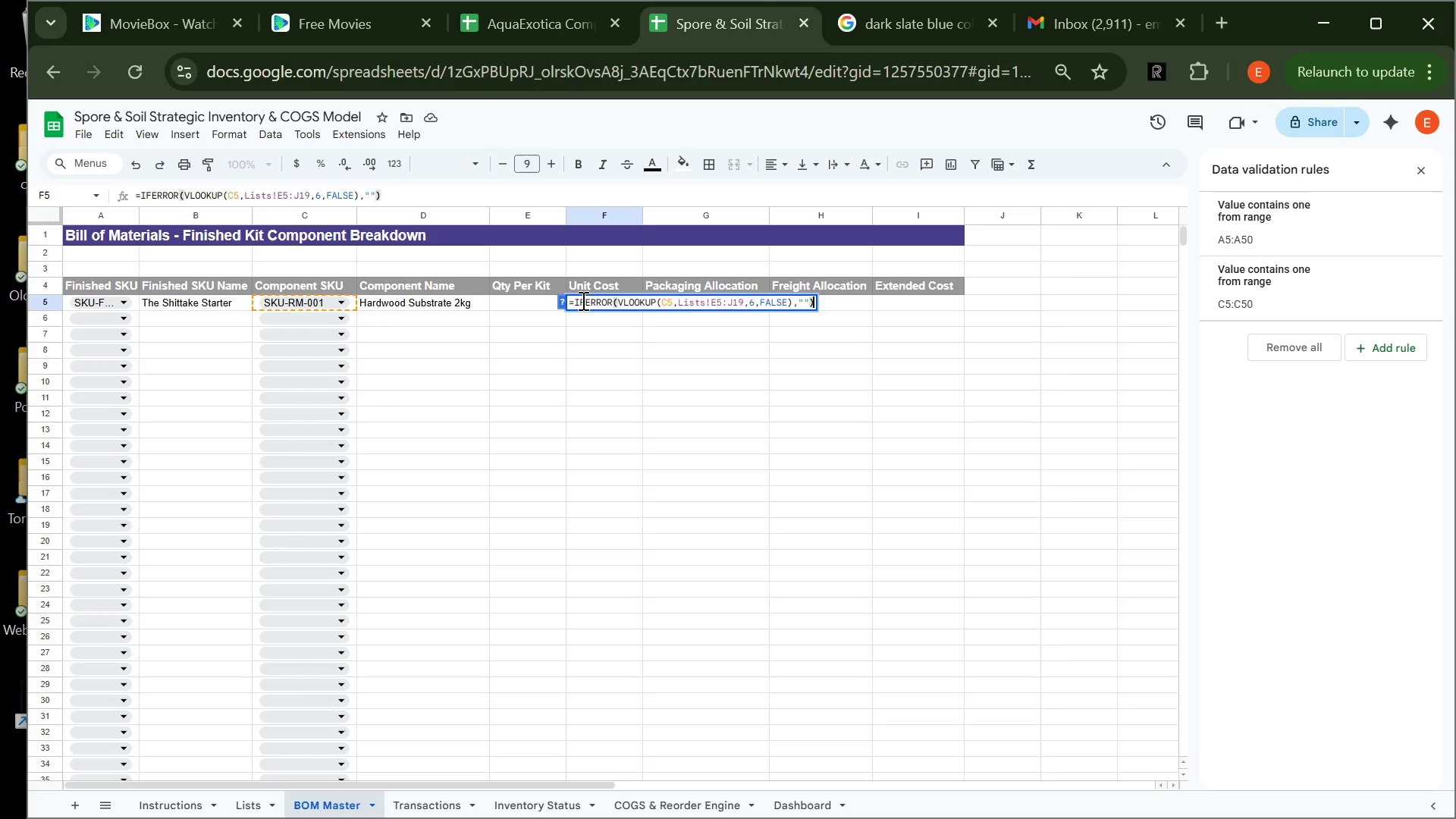 
key(Enter)
 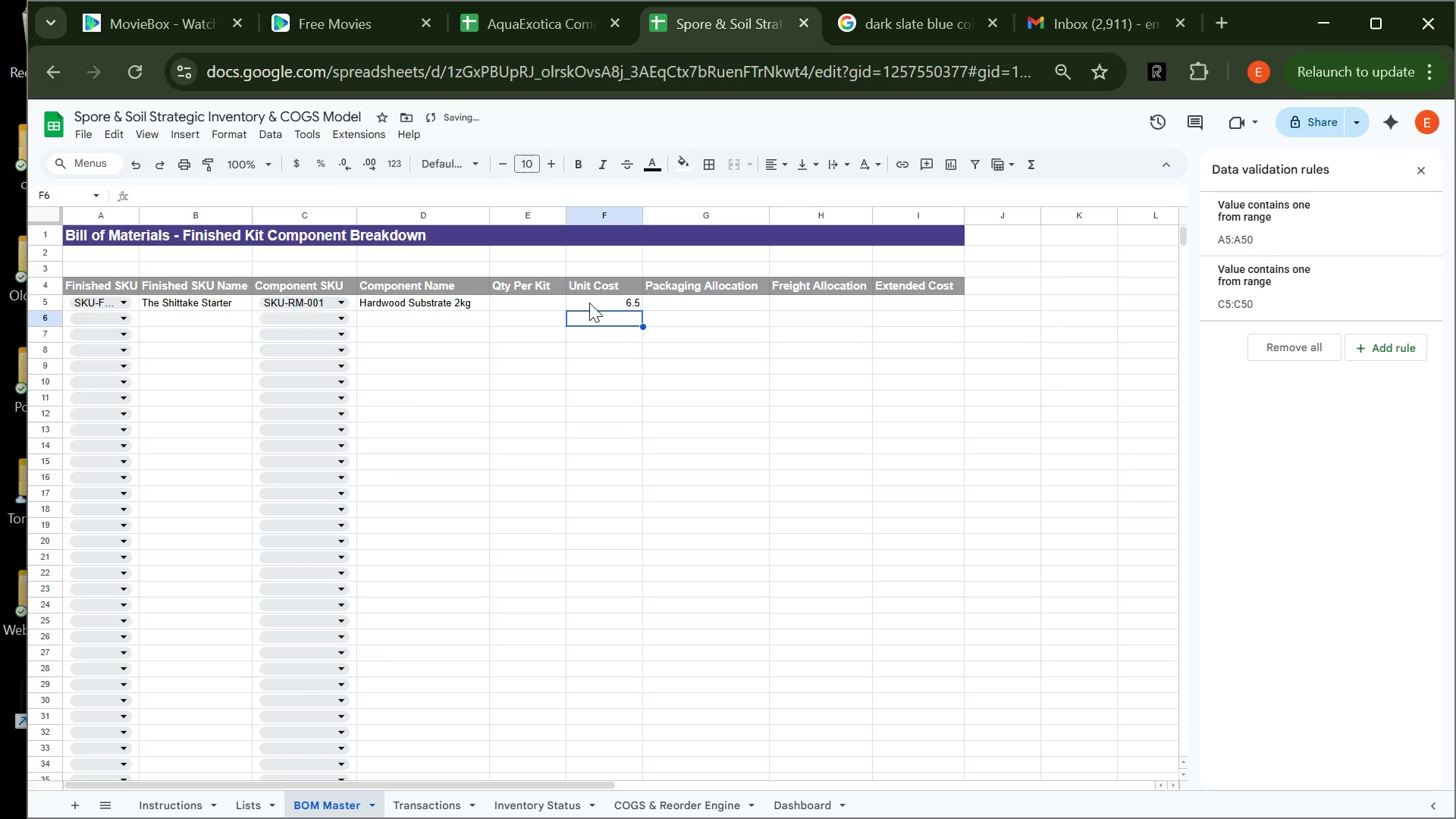 
left_click([589, 303])
 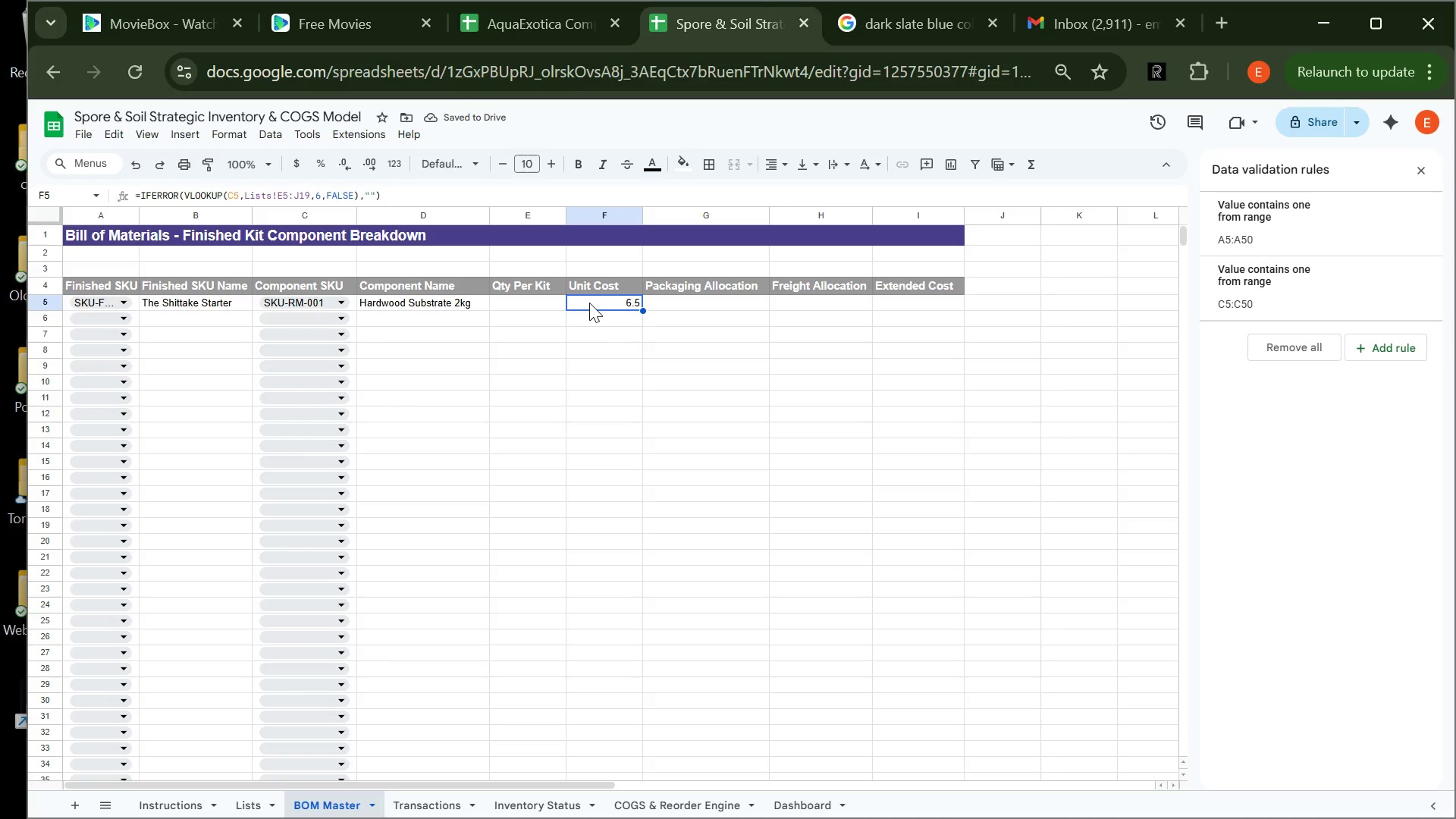 
double_click([589, 303])
 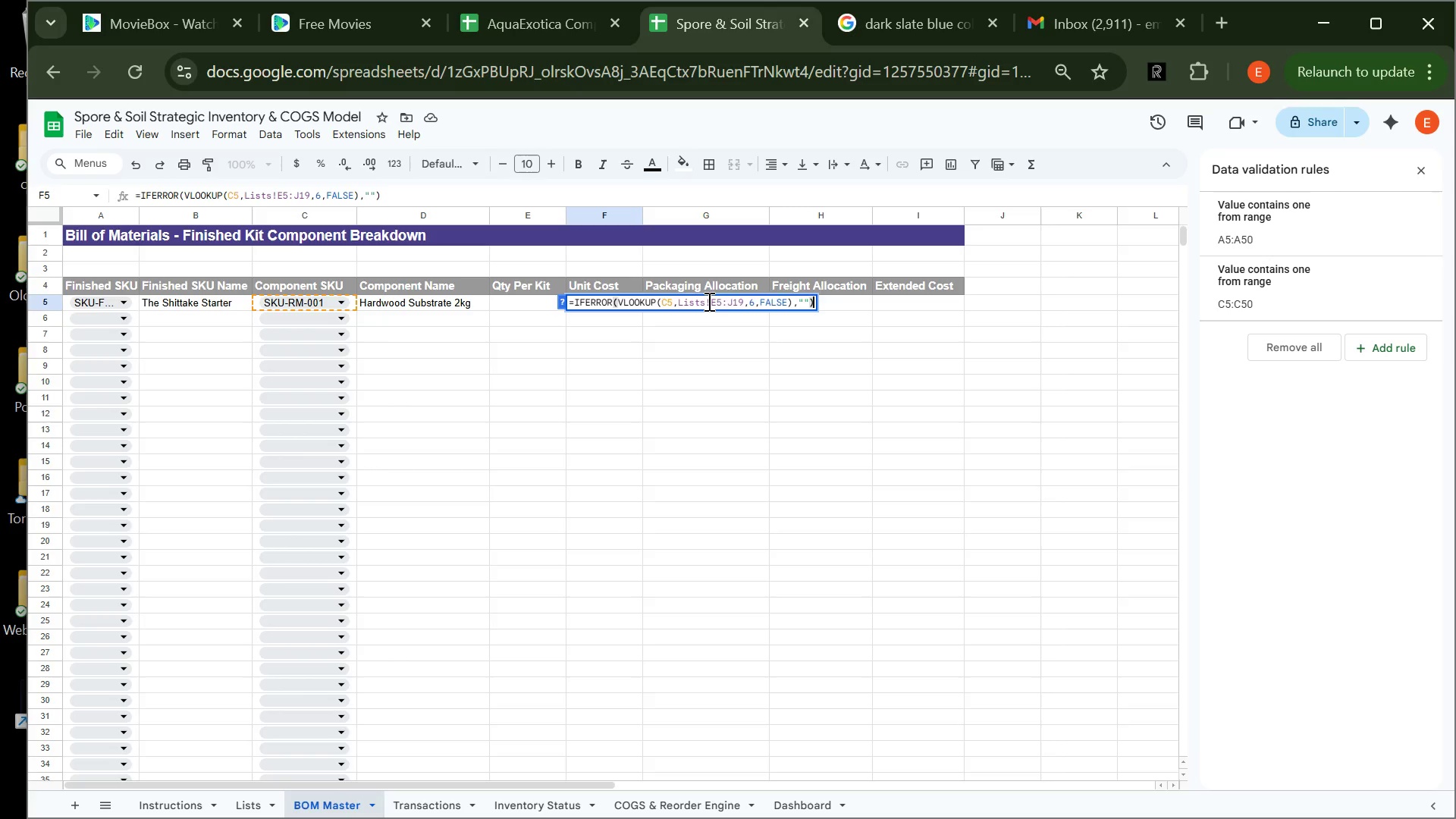 
left_click([708, 301])
 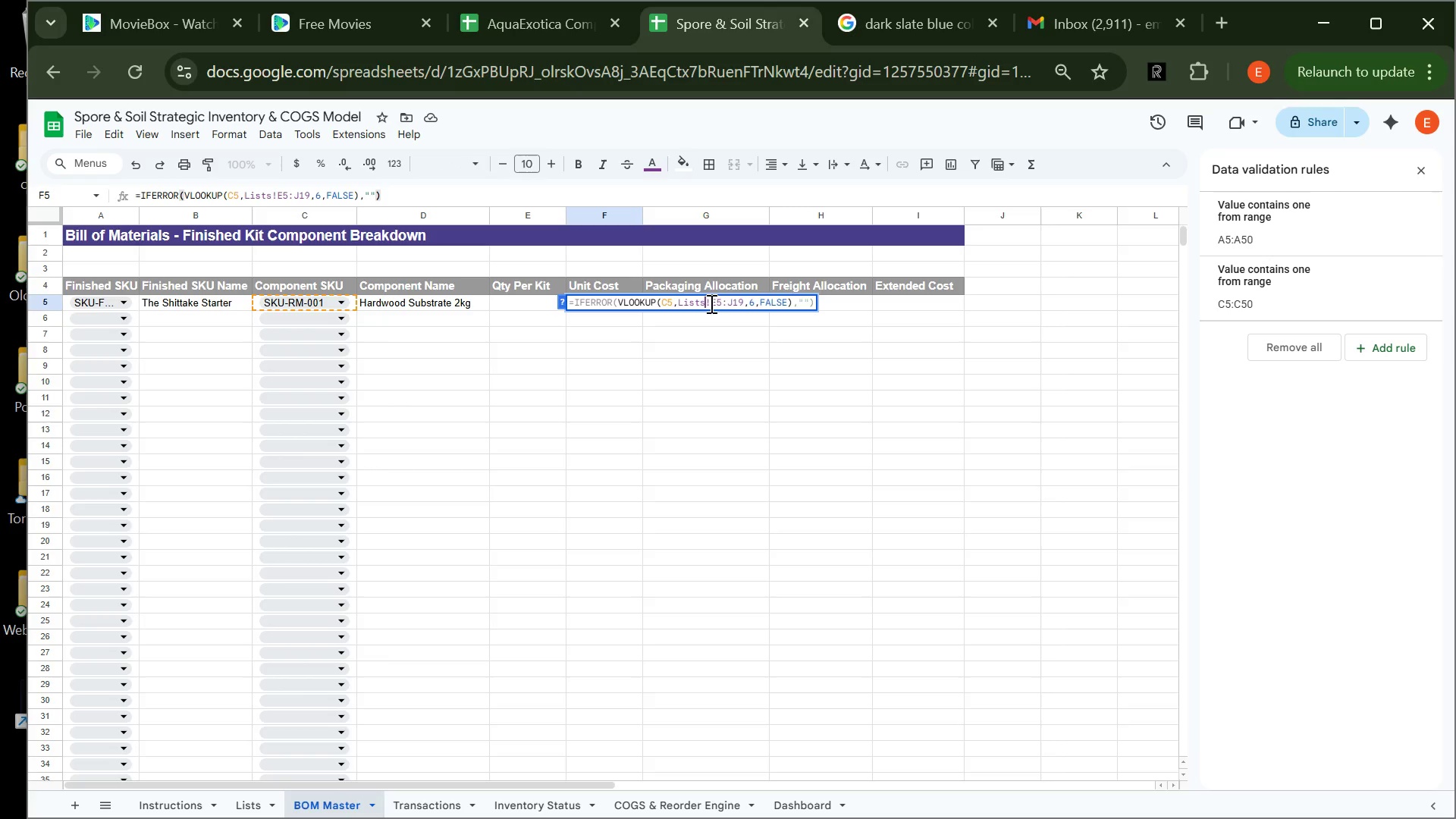 
left_click([710, 303])
 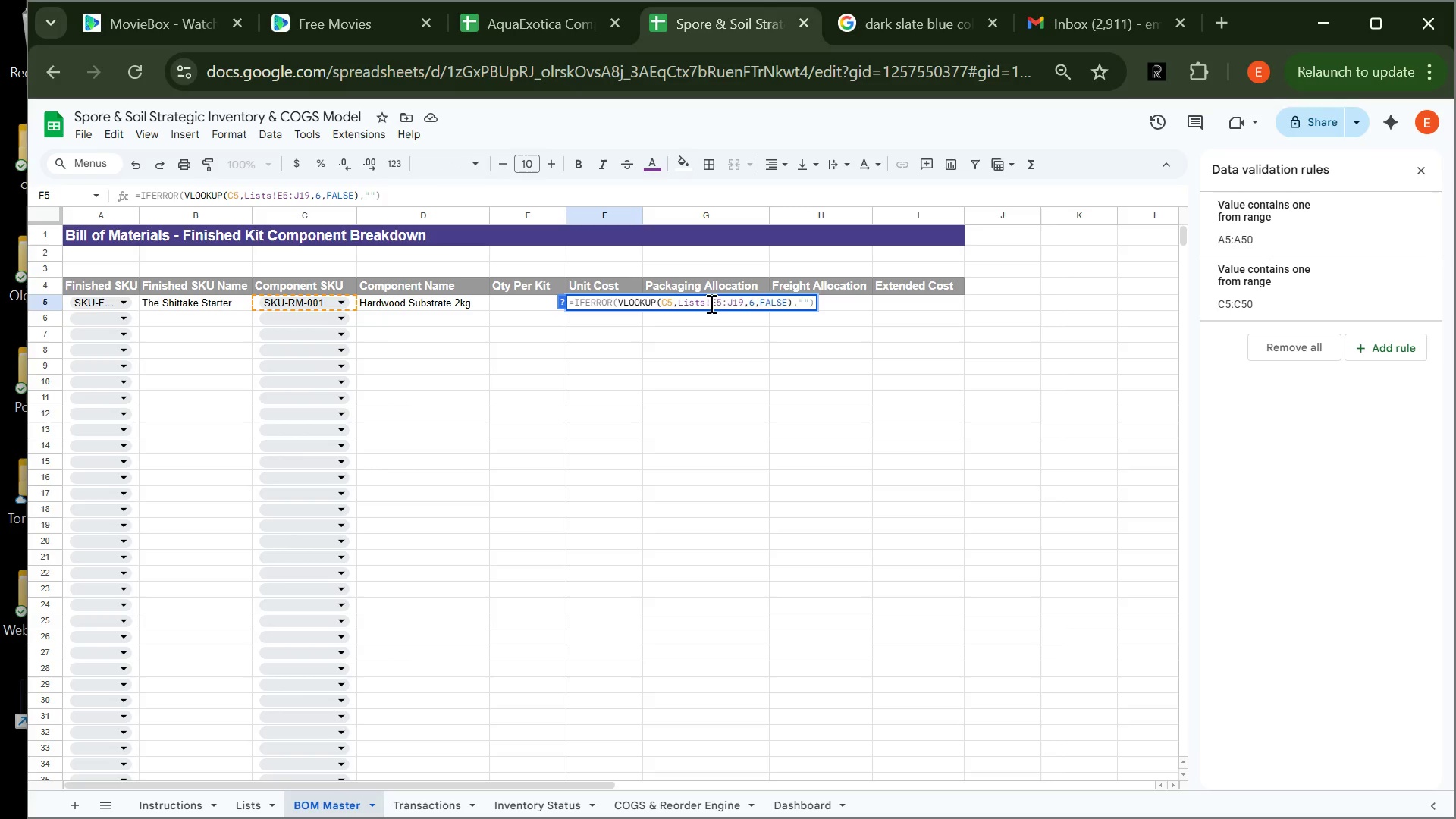 
key(Shift+4)
 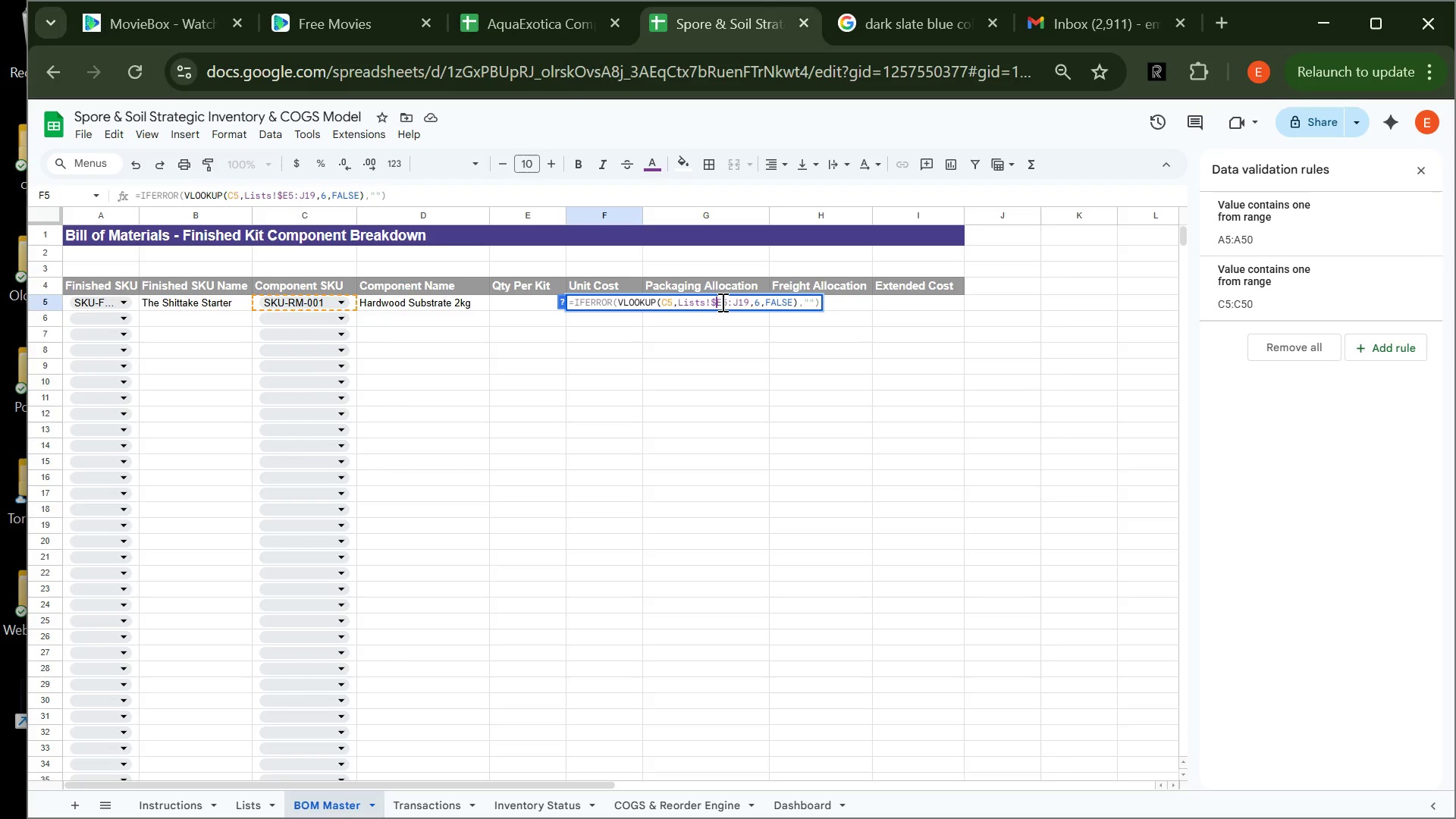 
left_click([721, 302])
 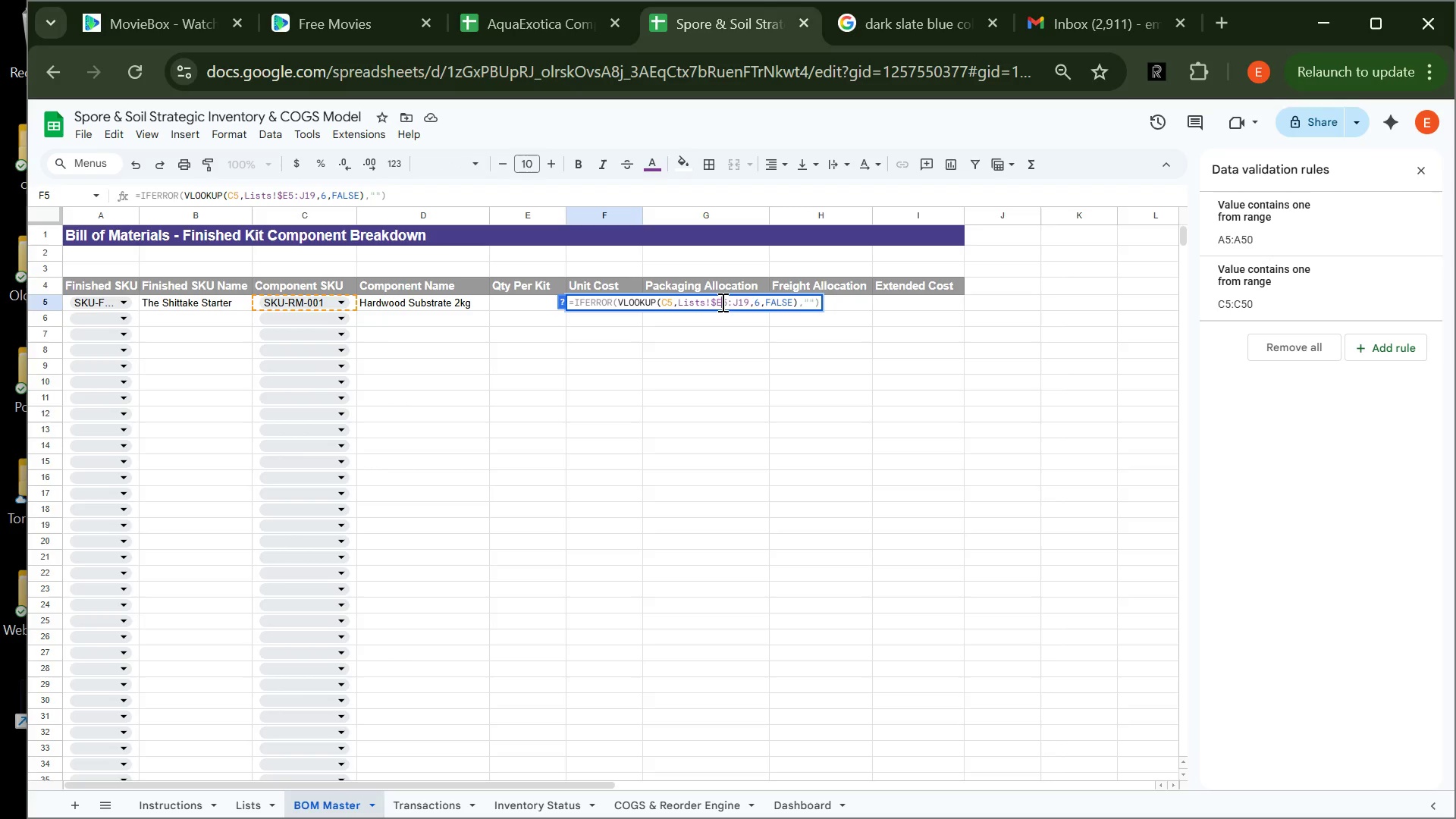 
key(Shift+4)
 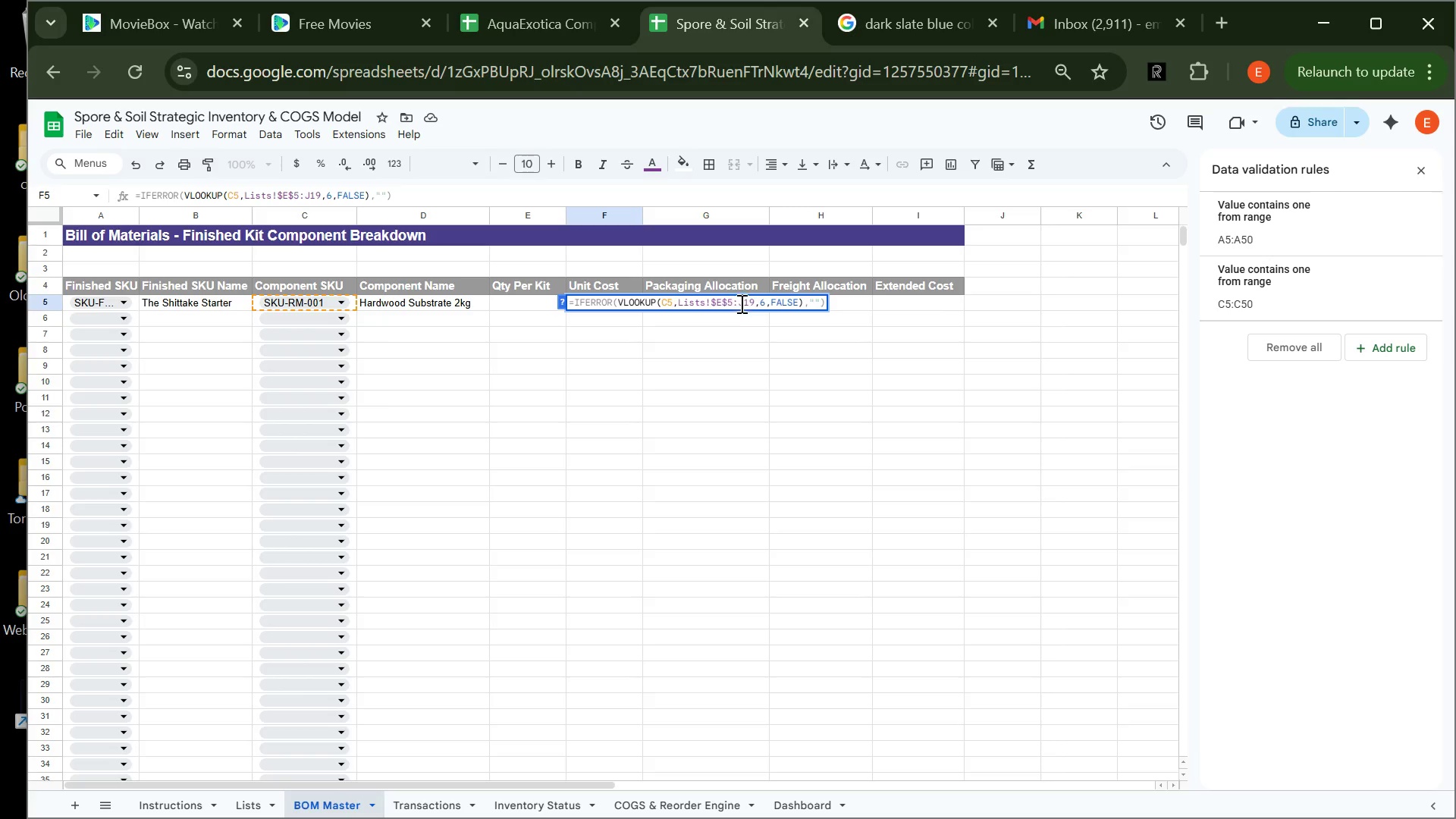 
left_click([738, 303])
 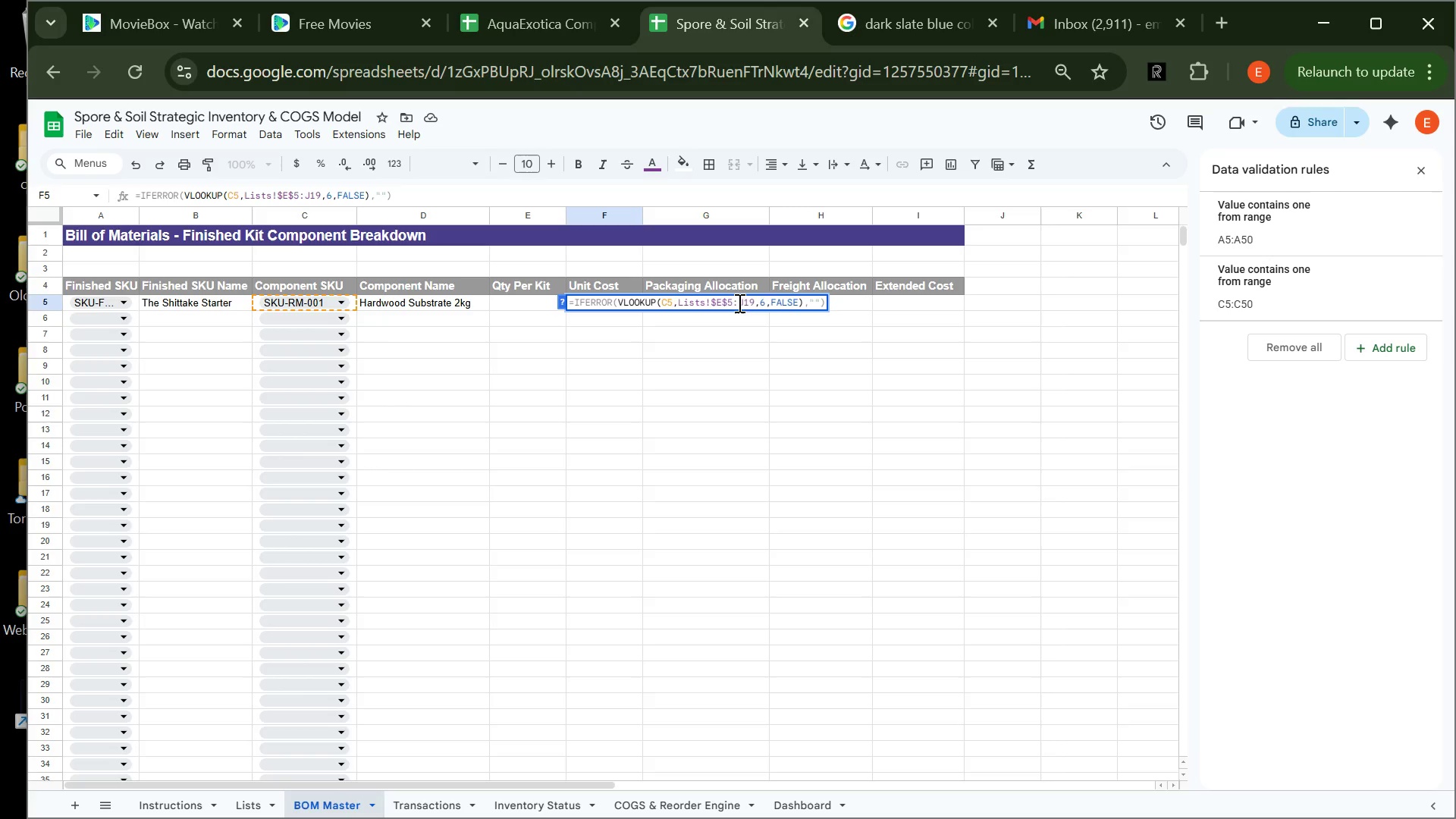 
key(Shift+4)
 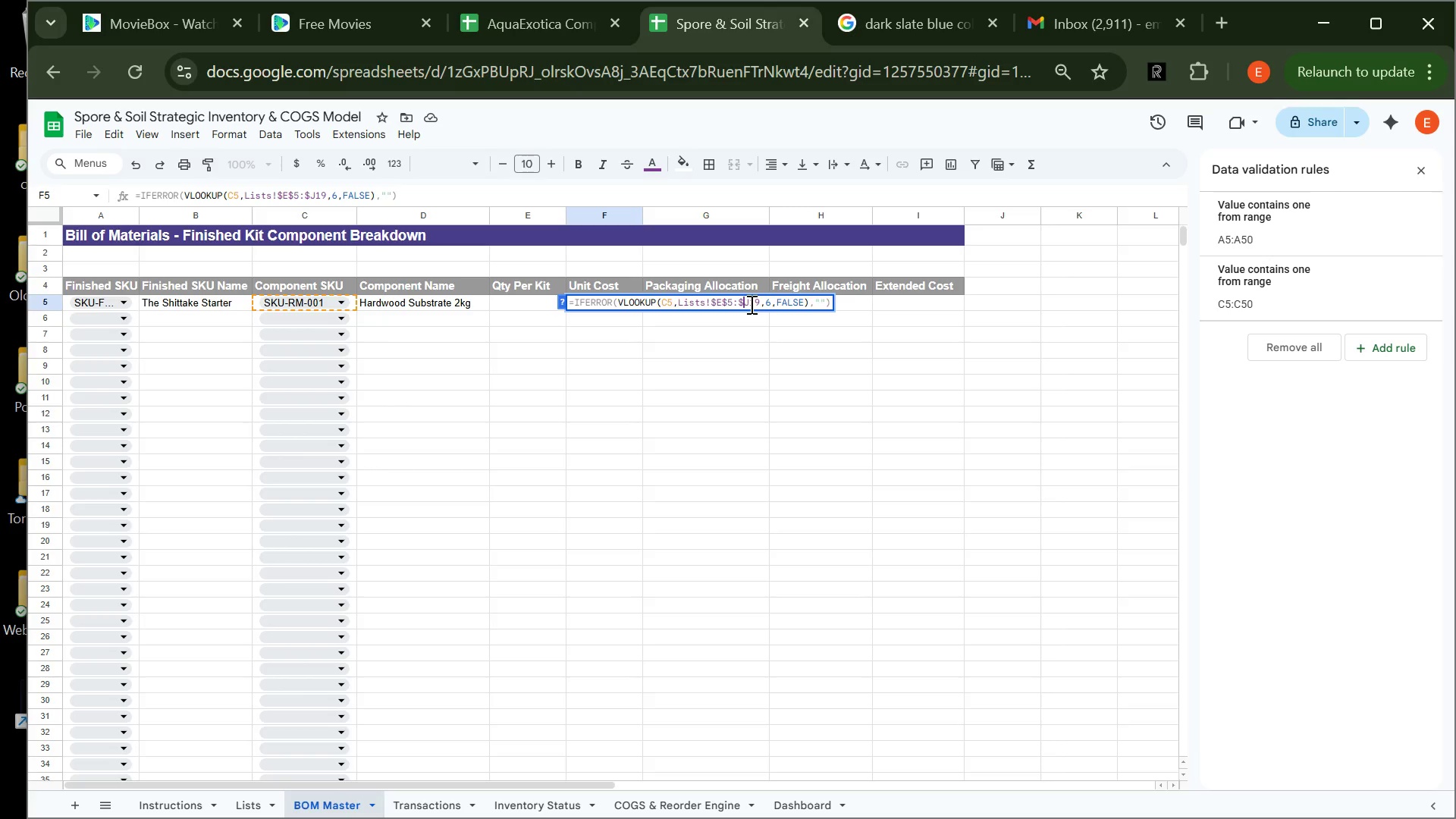 
left_click([750, 304])
 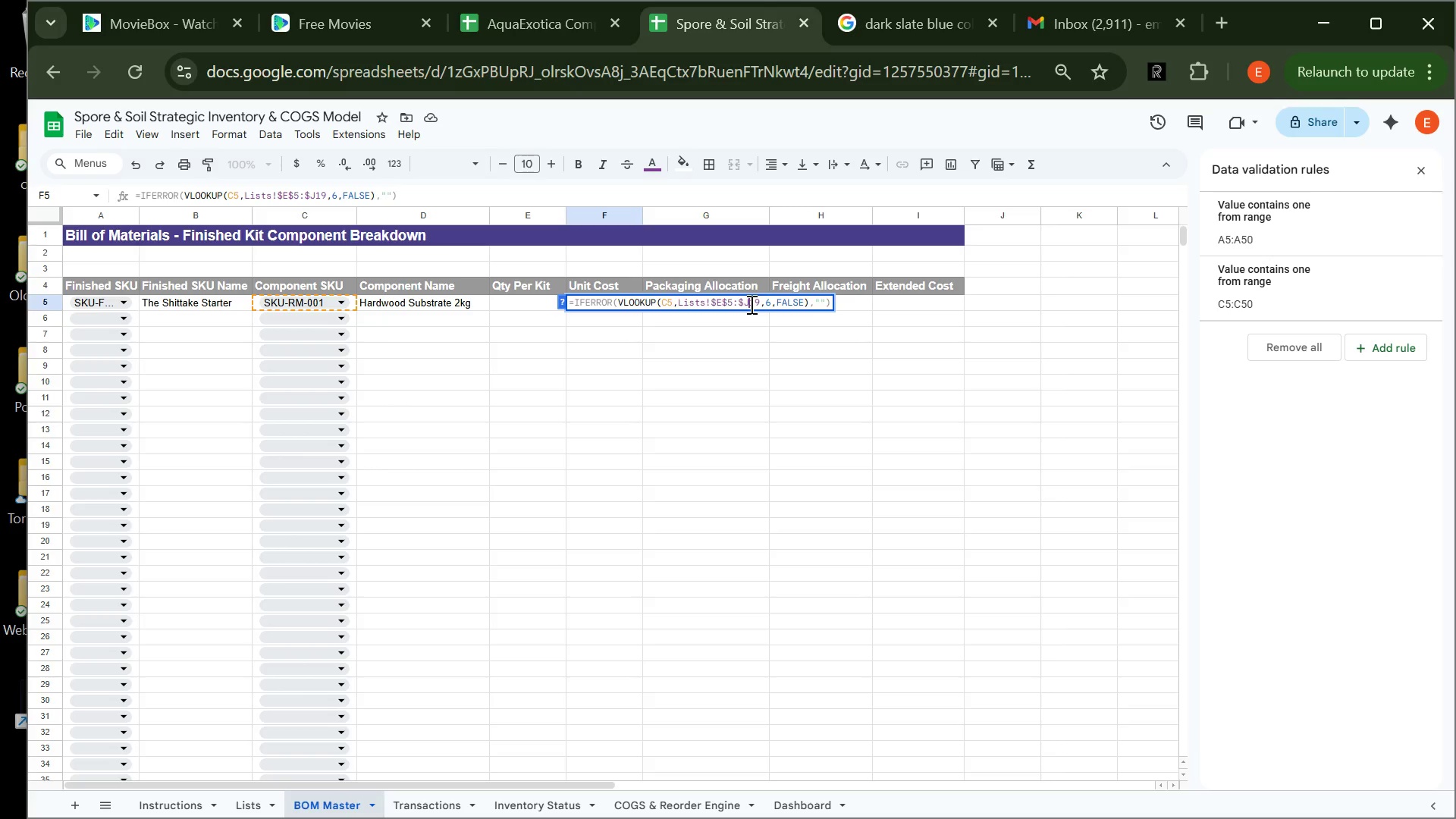 
key(Shift+4)
 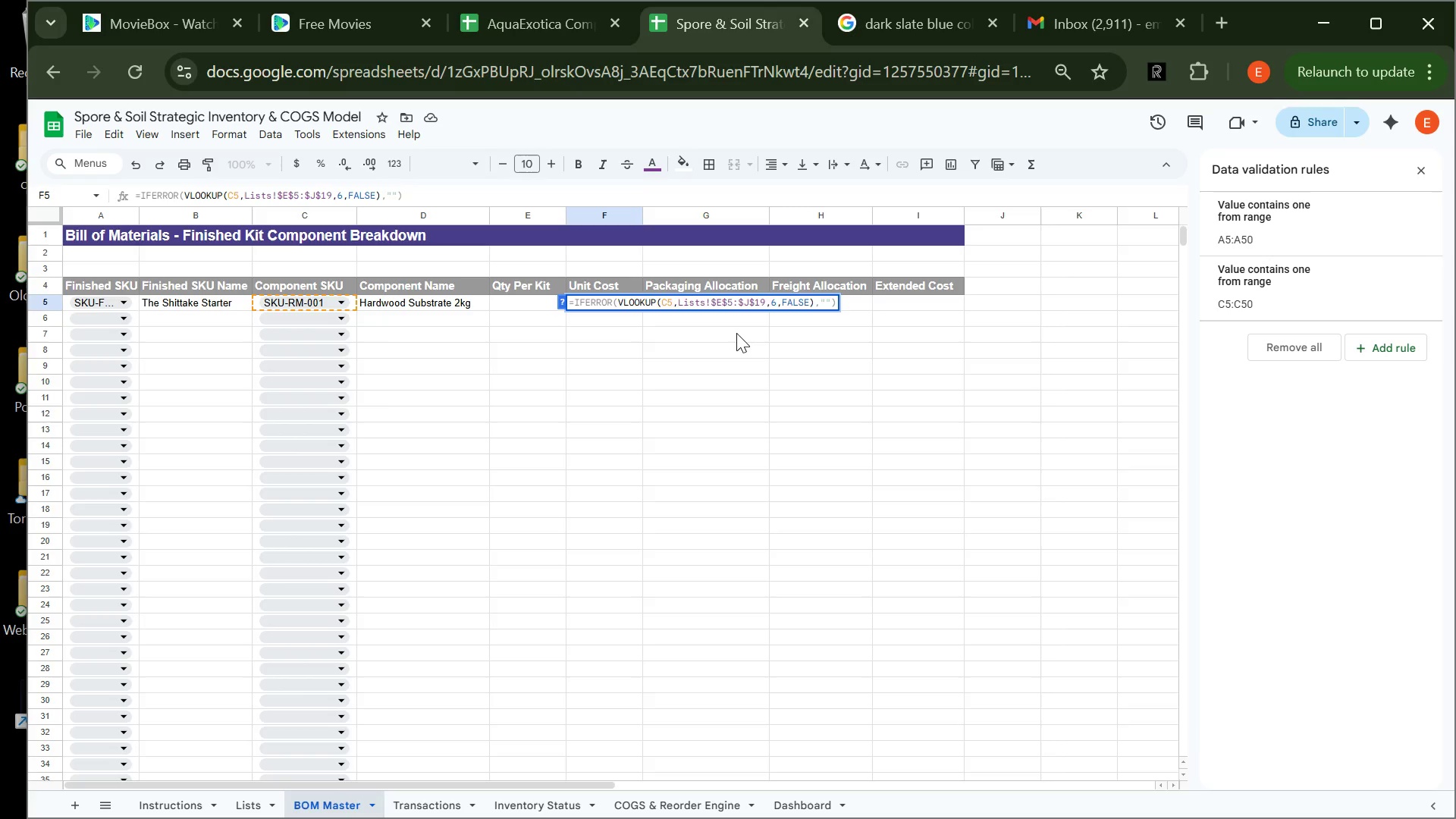 
left_click([736, 333])
 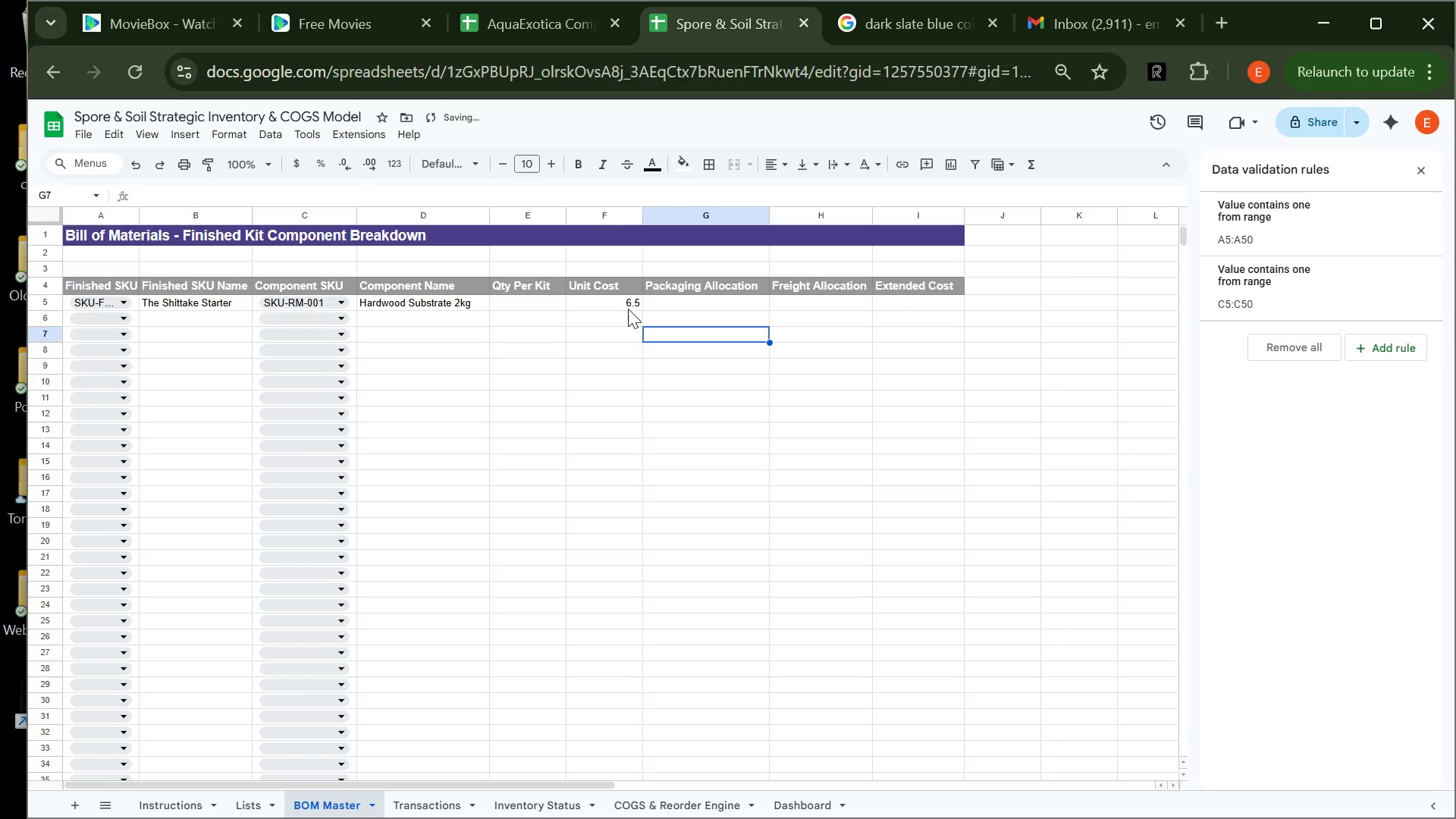 
left_click([628, 309])
 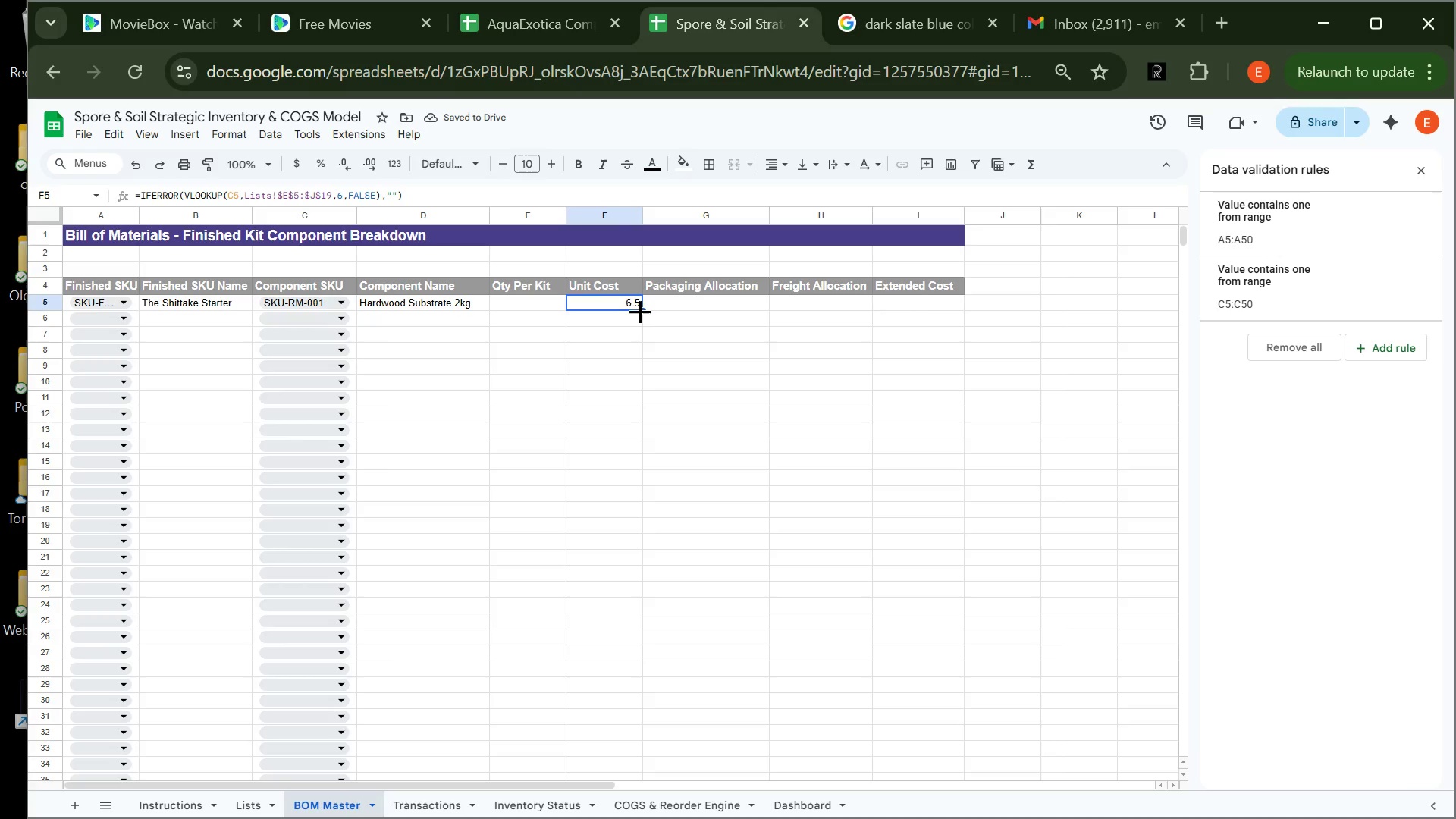 
left_click_drag(start_coordinate=[640, 311], to_coordinate=[621, 592])
 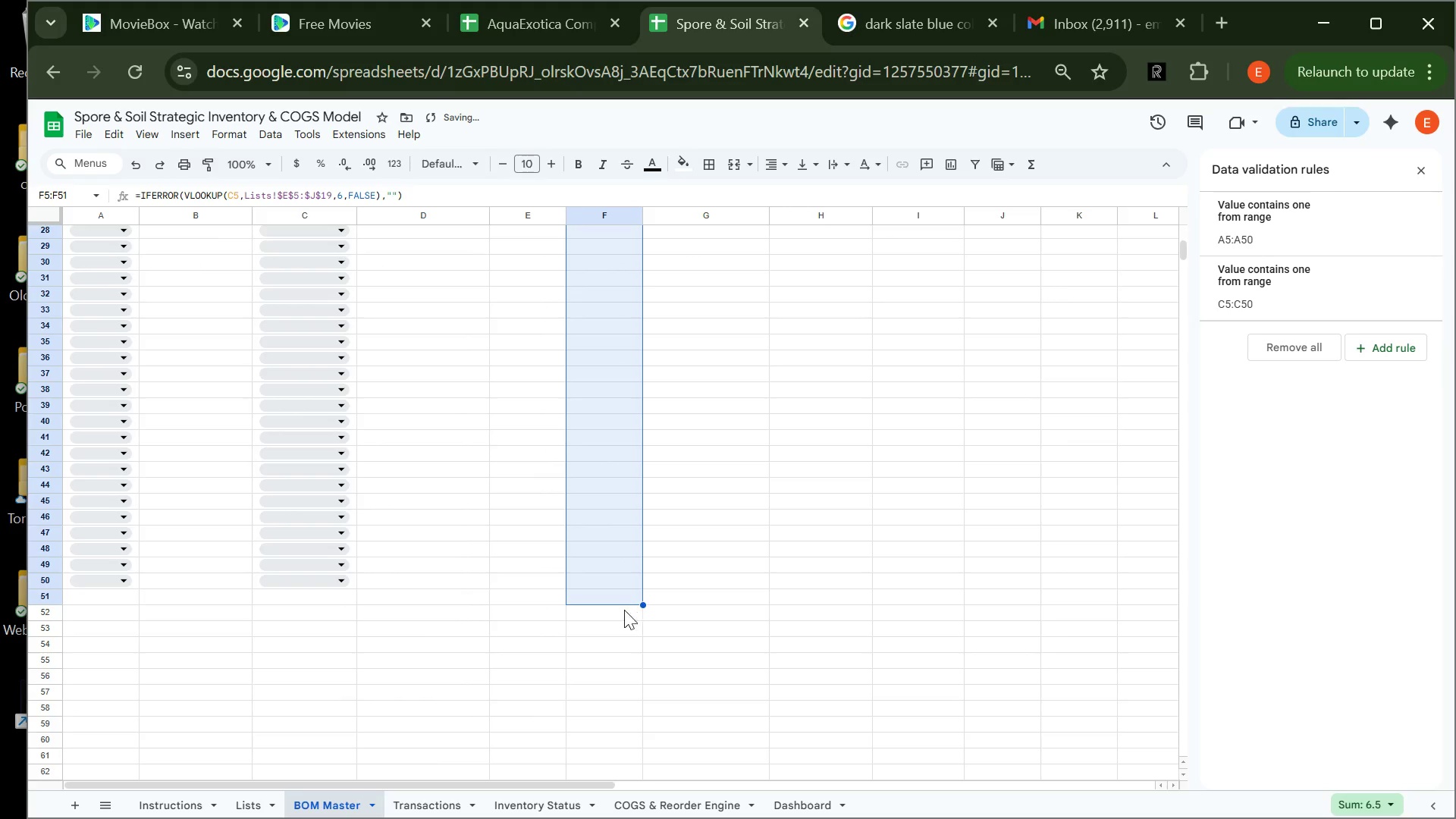 
left_click([620, 617])
 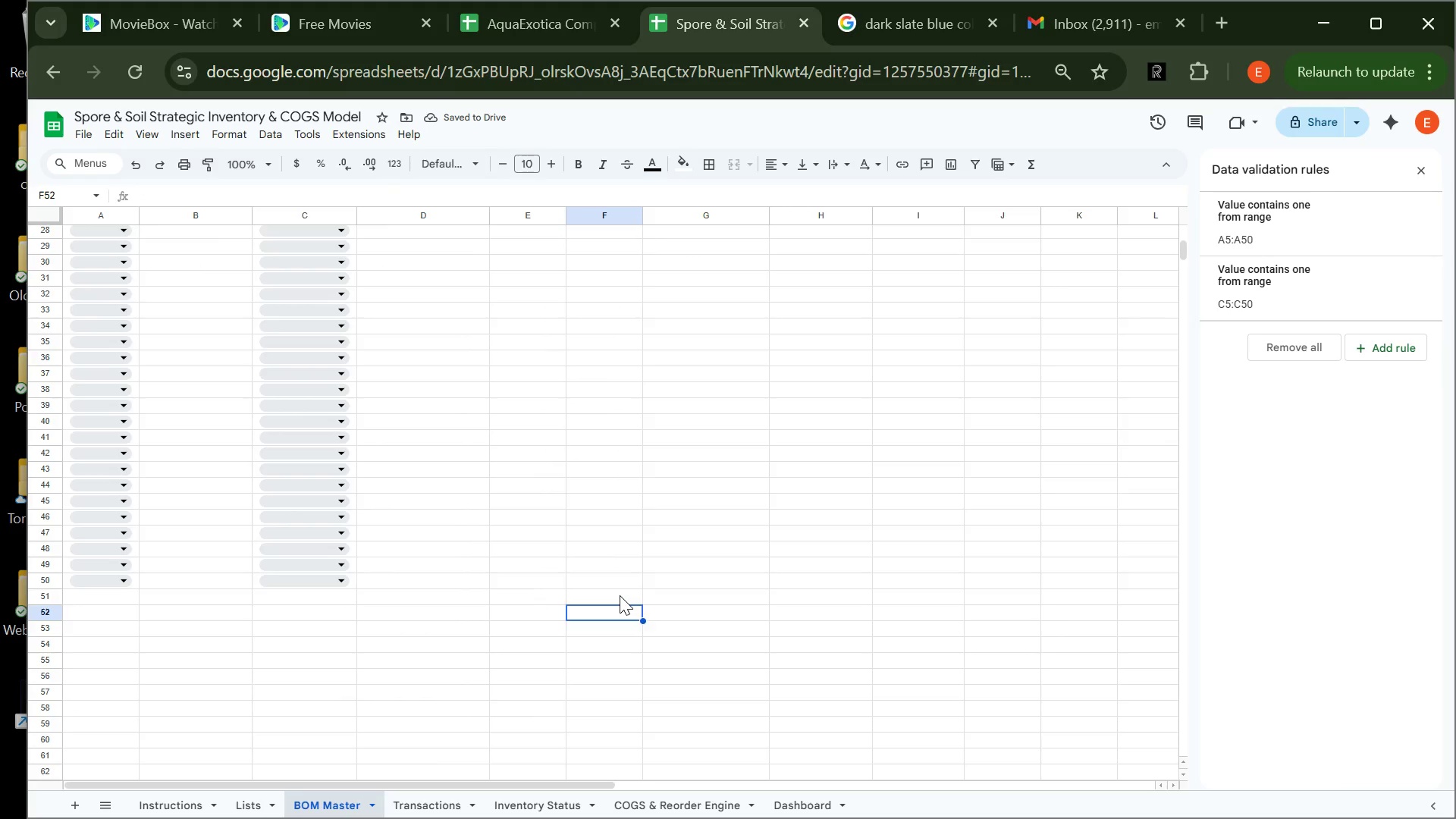 
left_click([620, 595])
 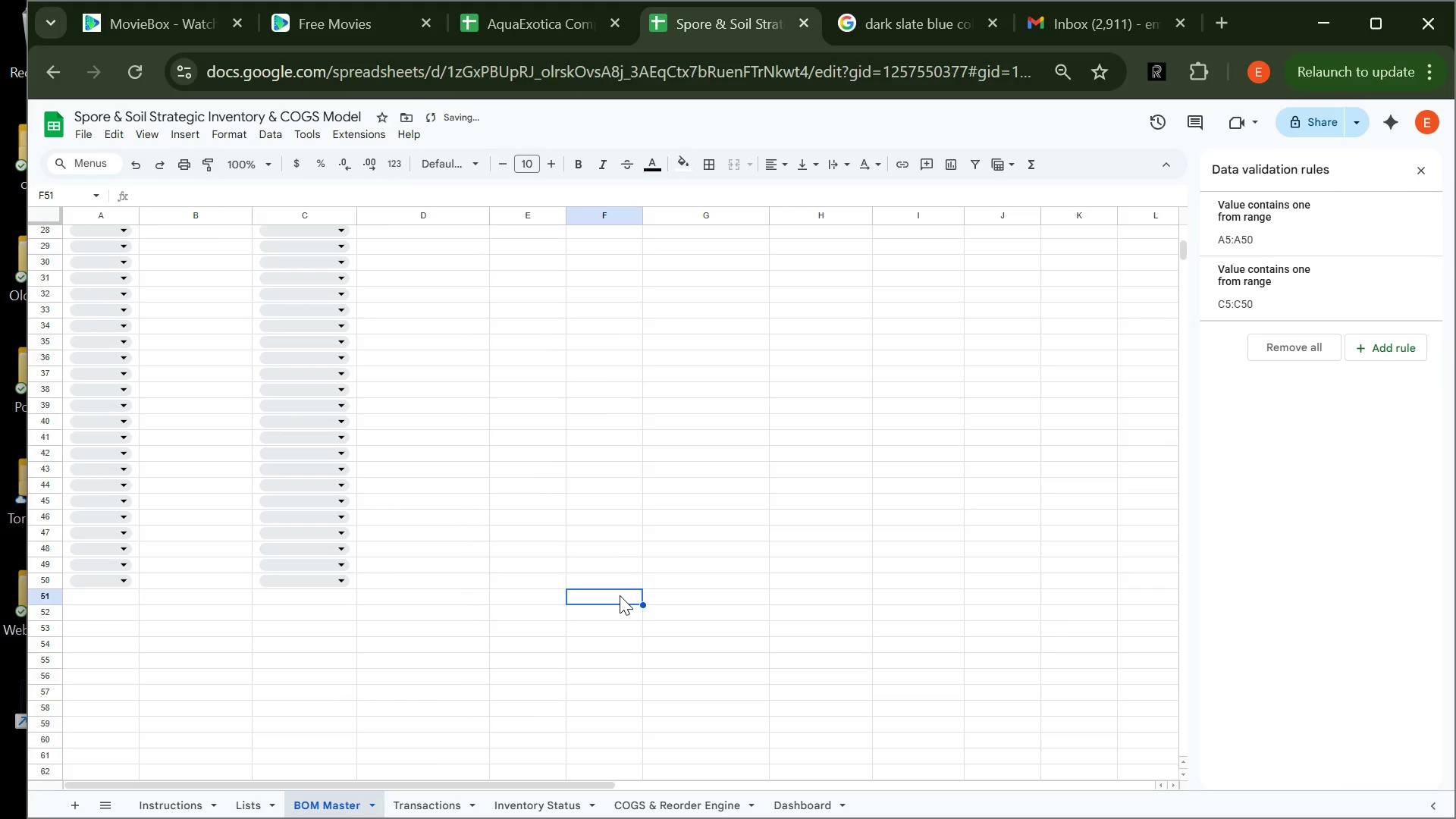 
key(Backspace)
 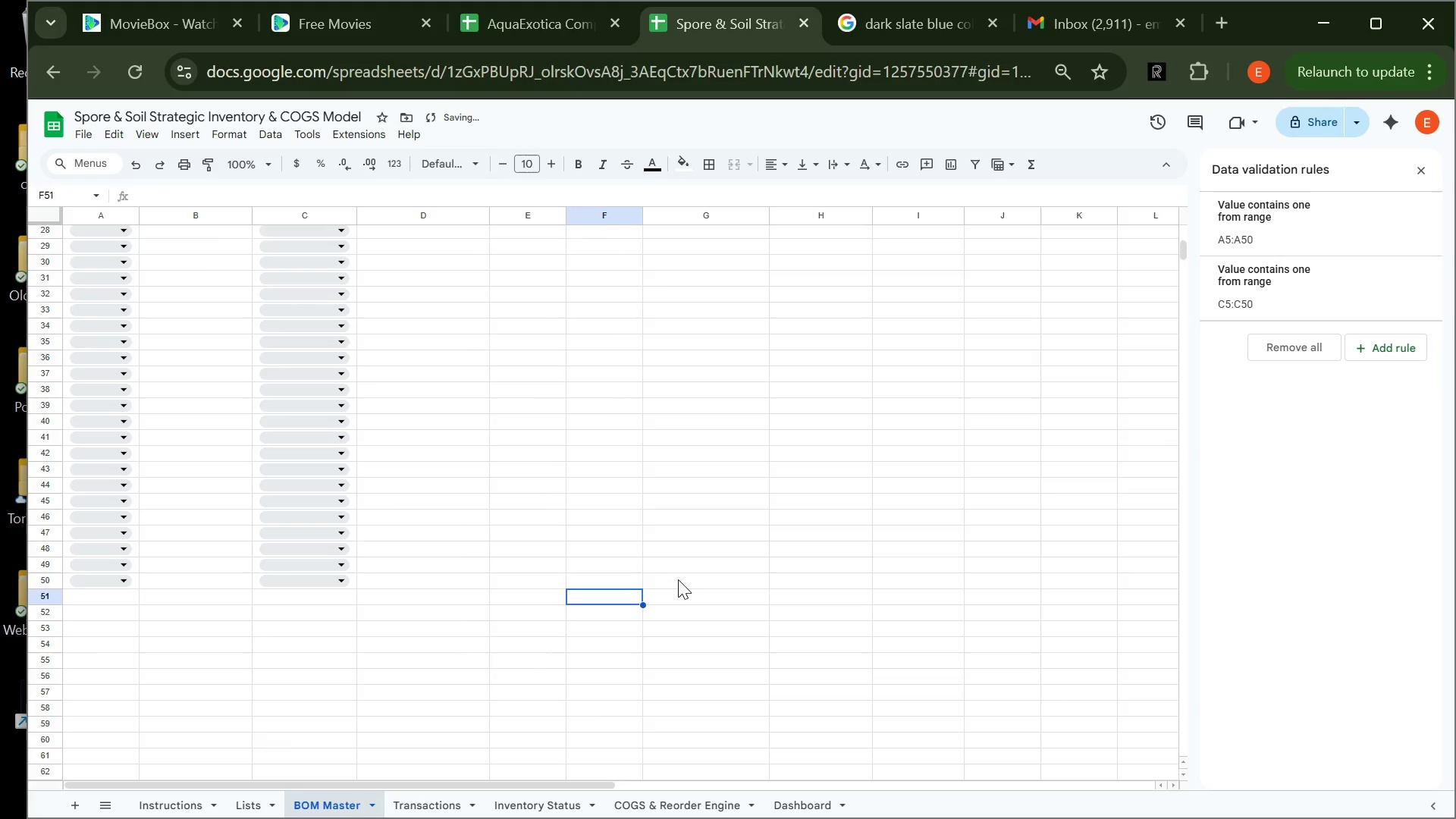 
left_click([679, 579])
 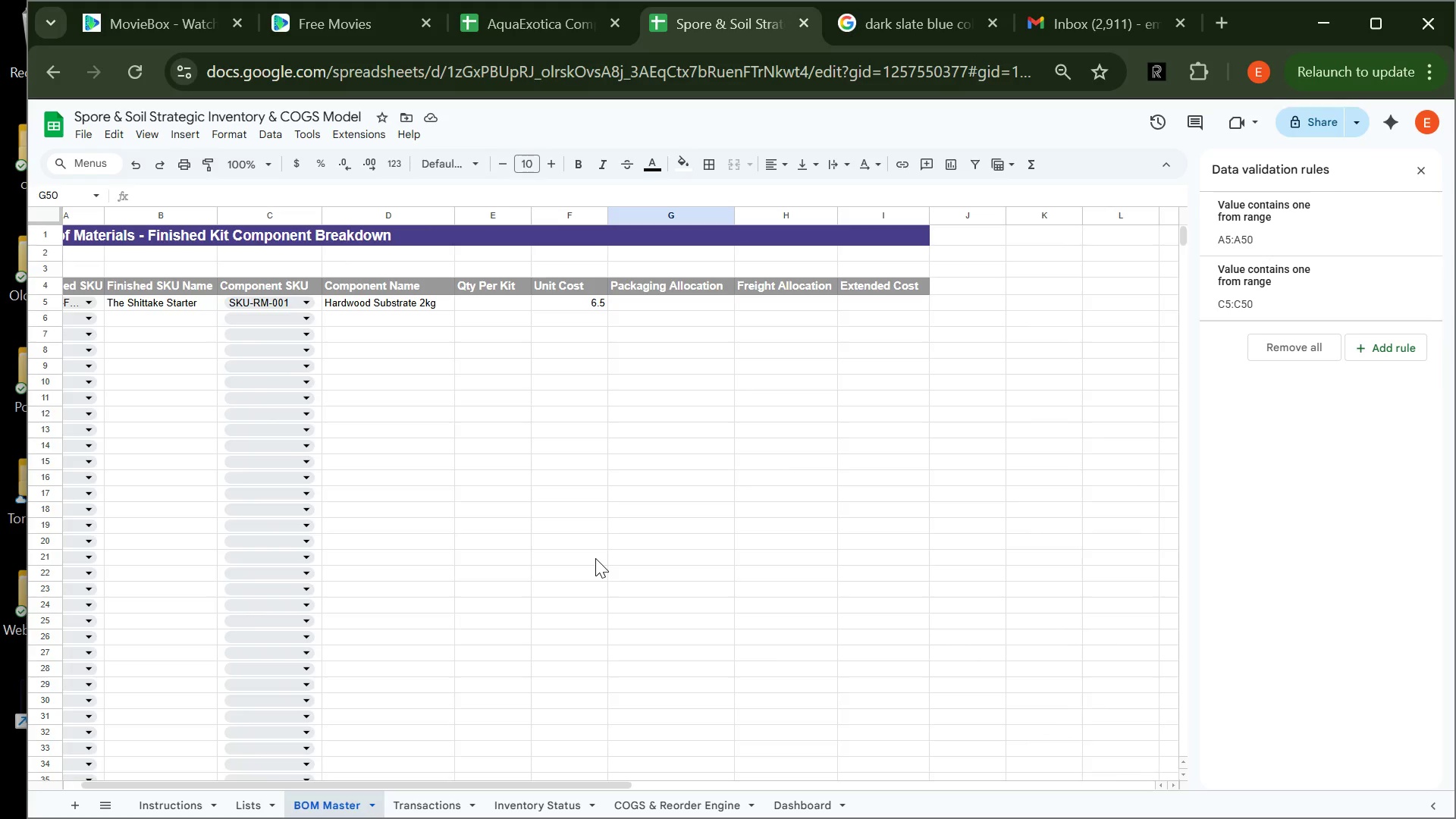 
wait(17.42)
 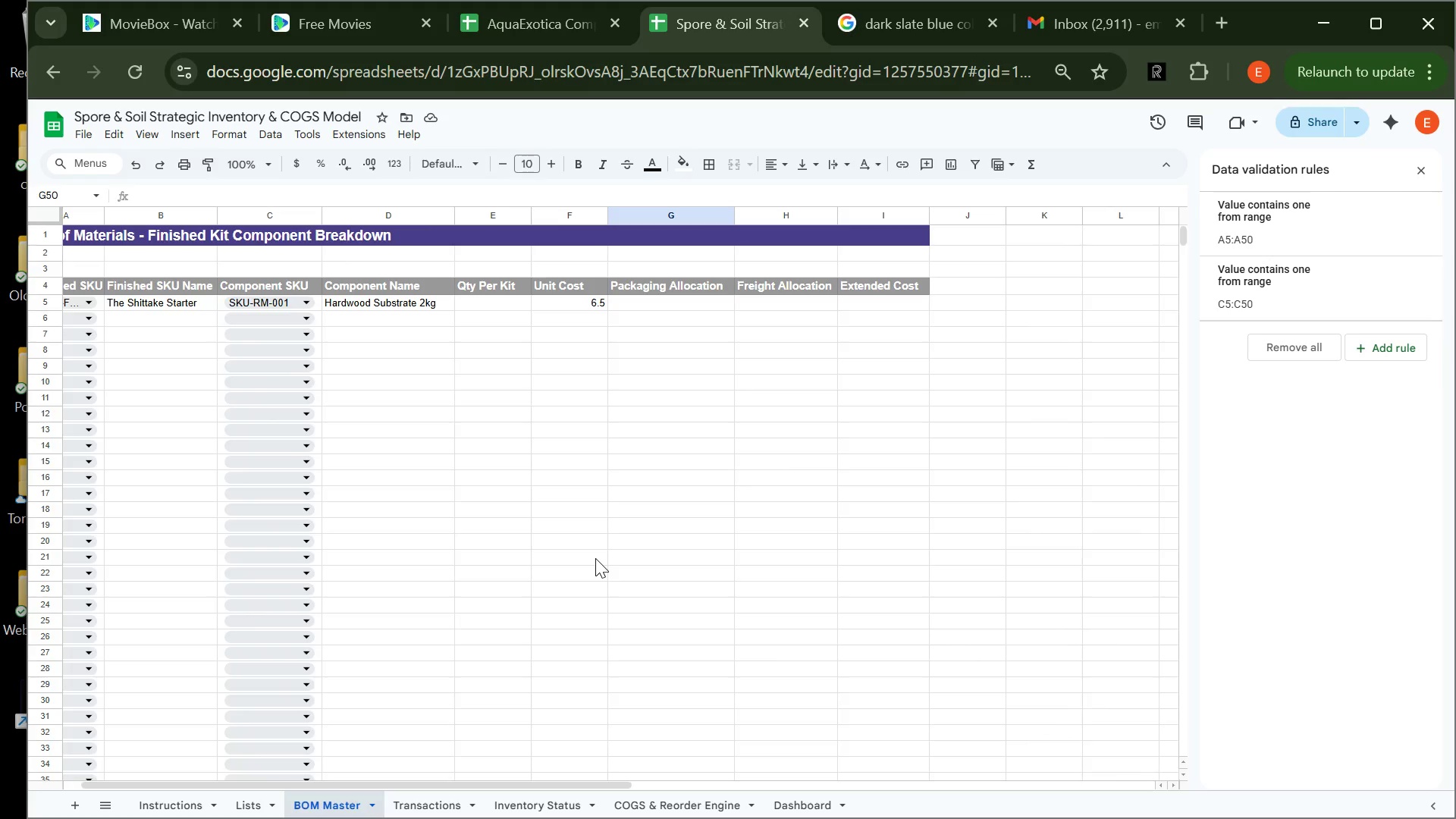 
left_click([855, 302])
 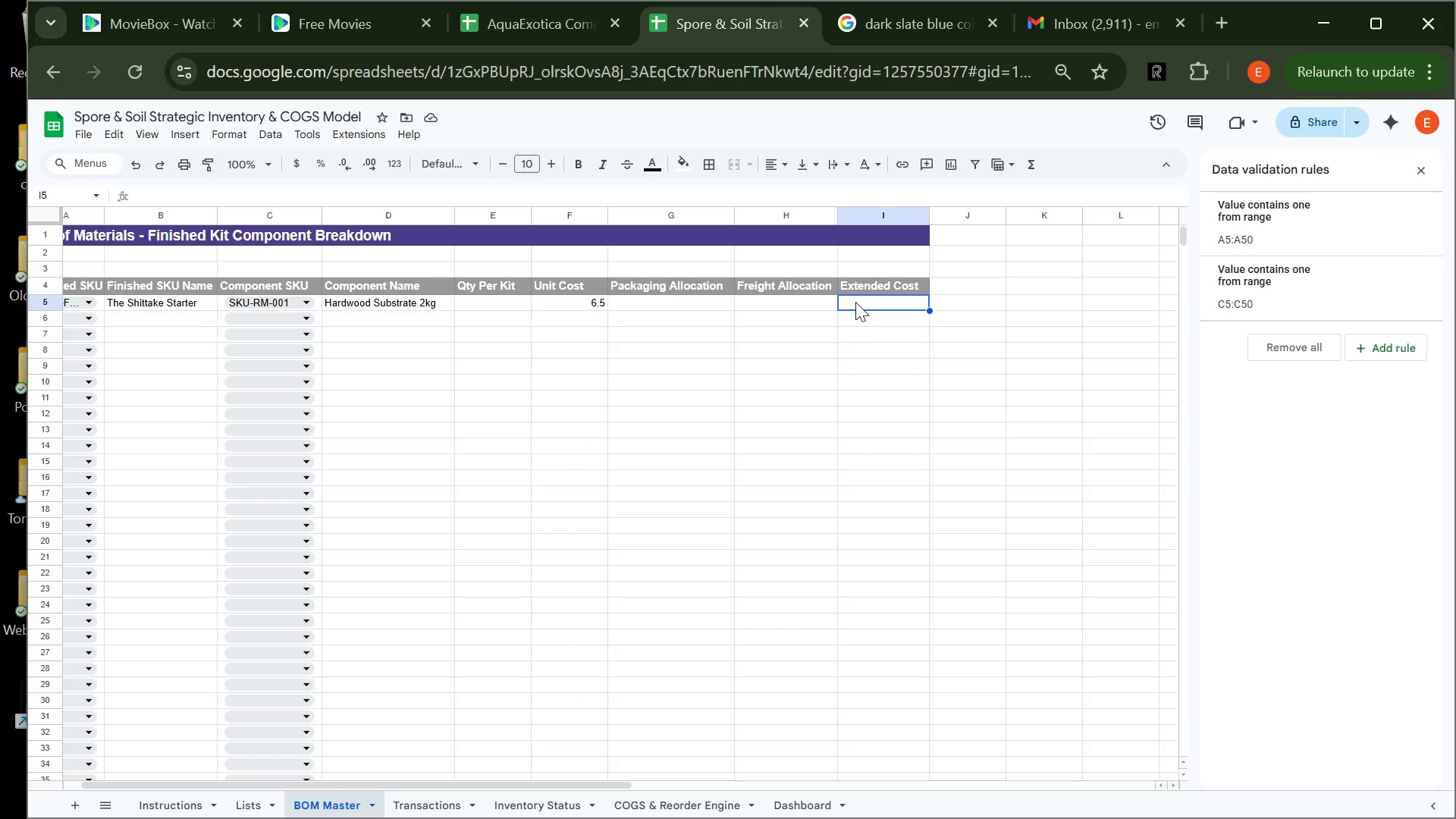 
type(=E5*(F5+)
 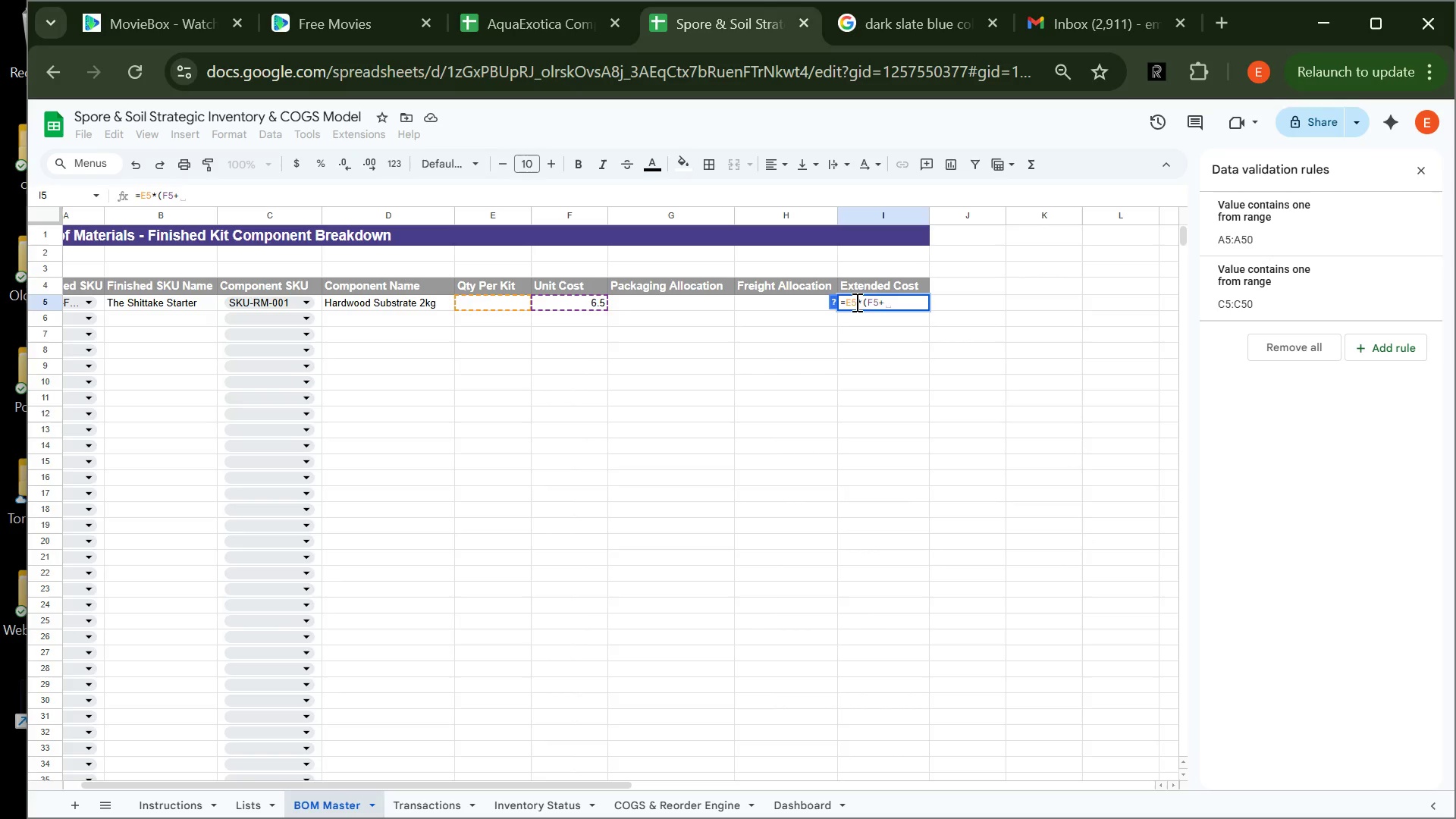 
type(G5+H5)
 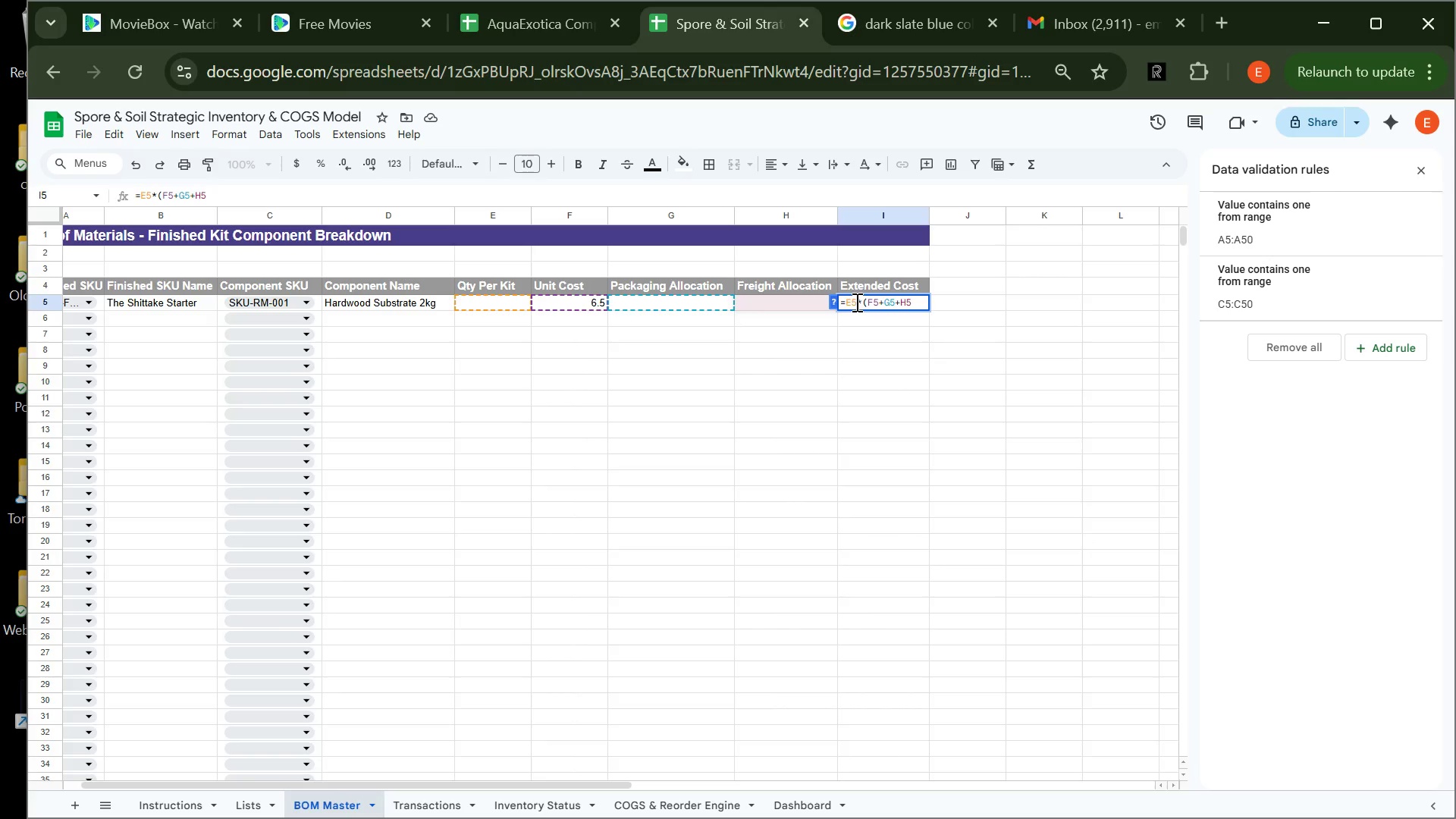 
key(Shift+0)
 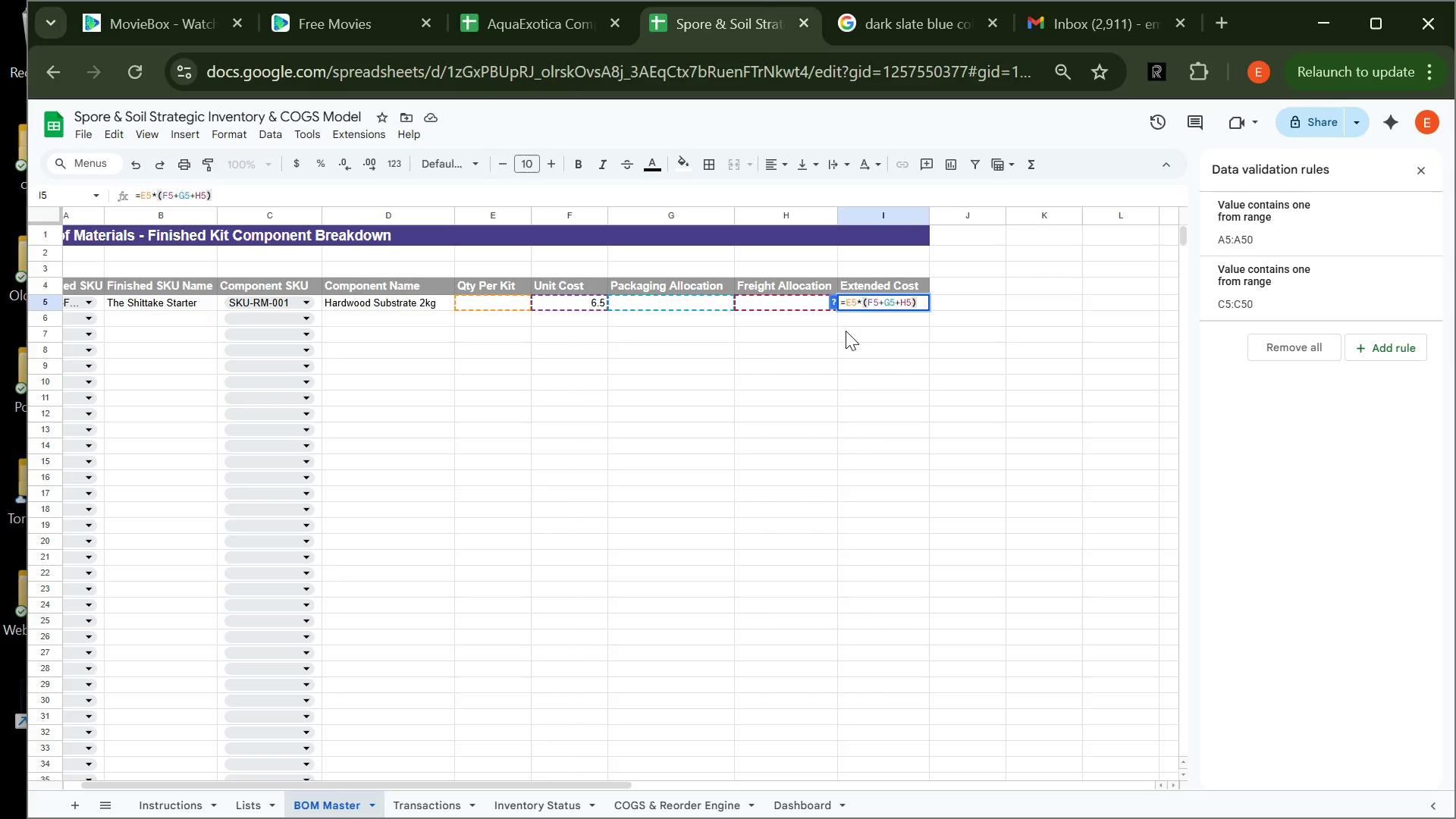 
wait(10.95)
 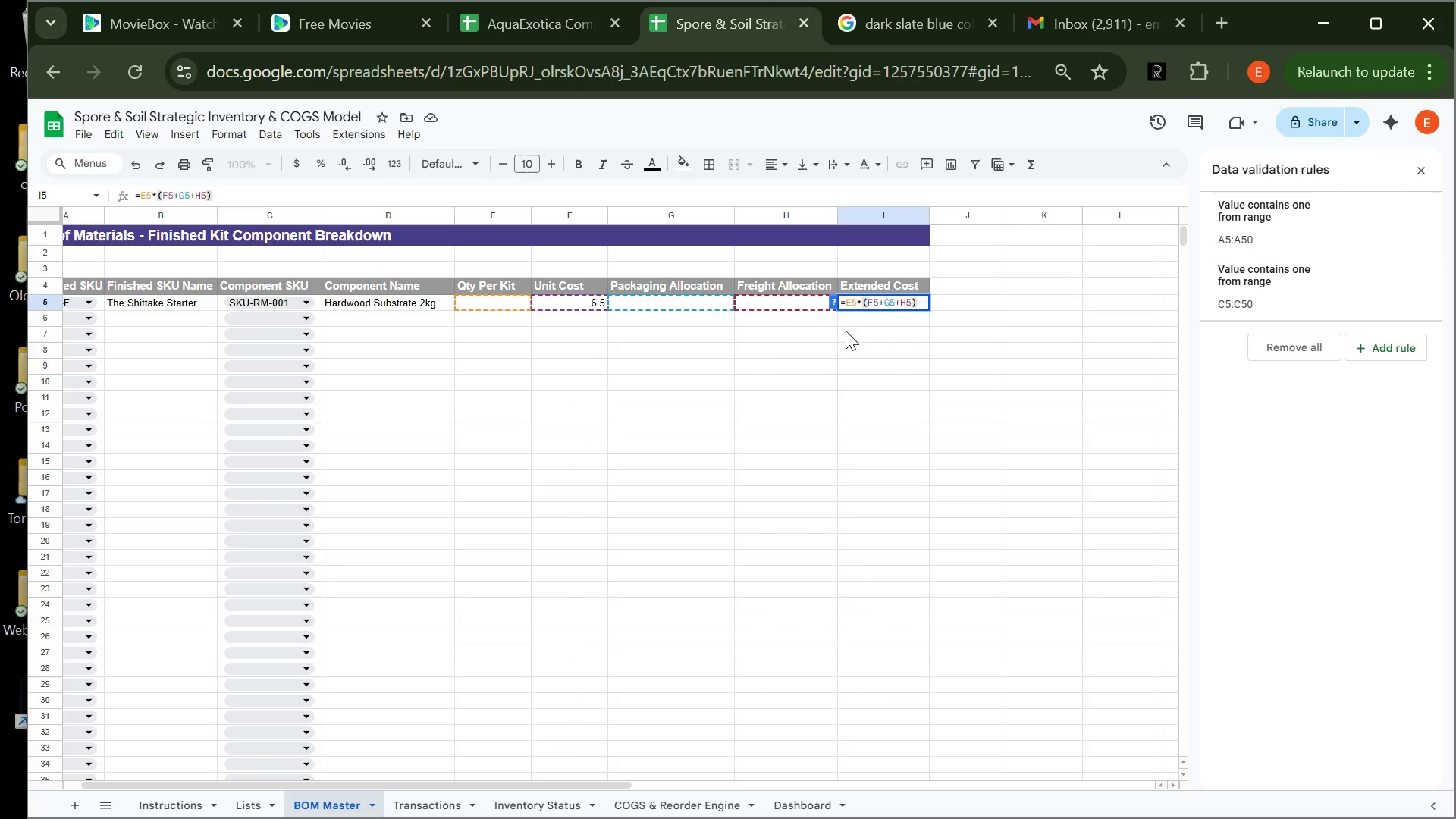 
key(Enter)
 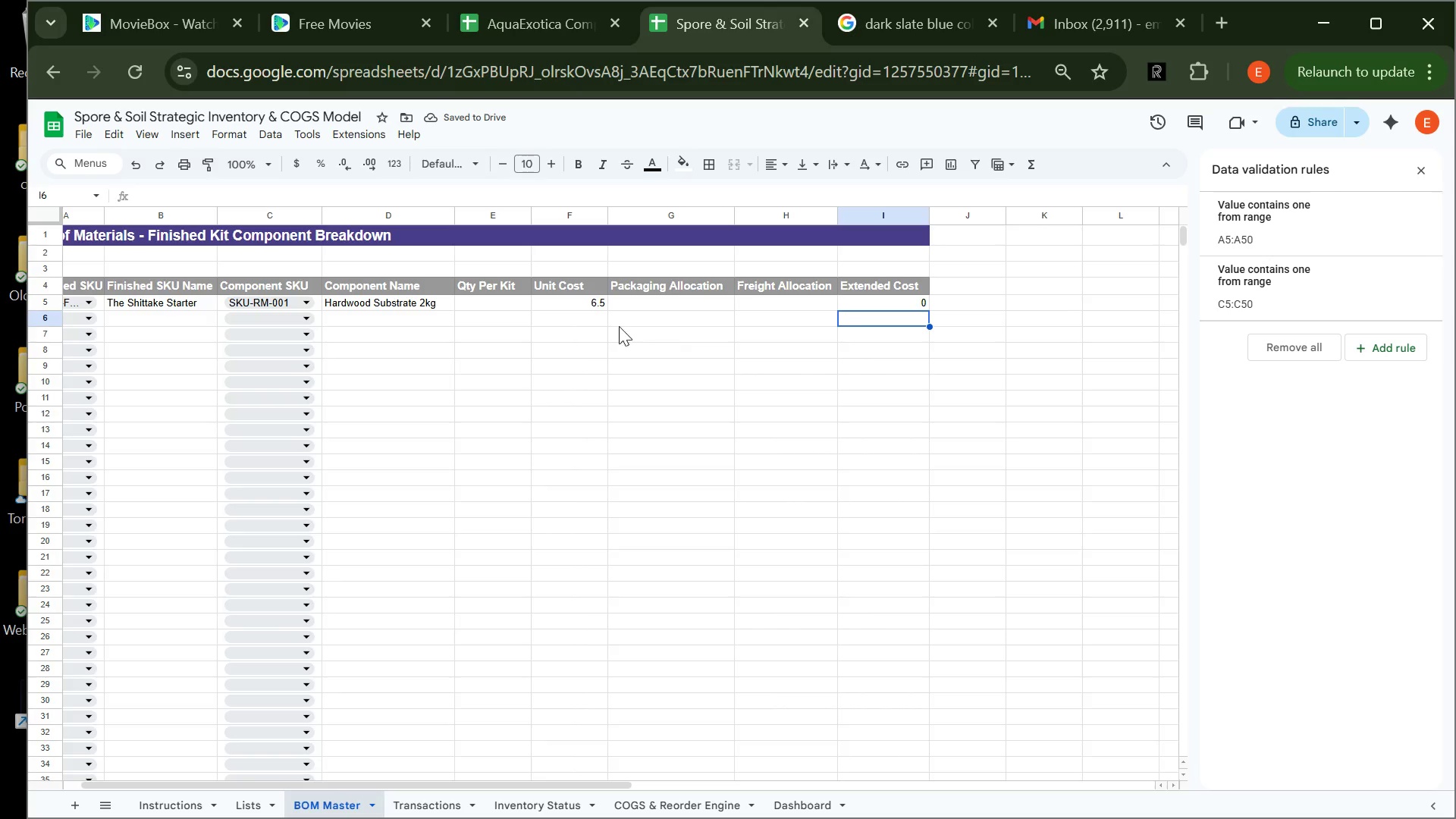 
wait(5.17)
 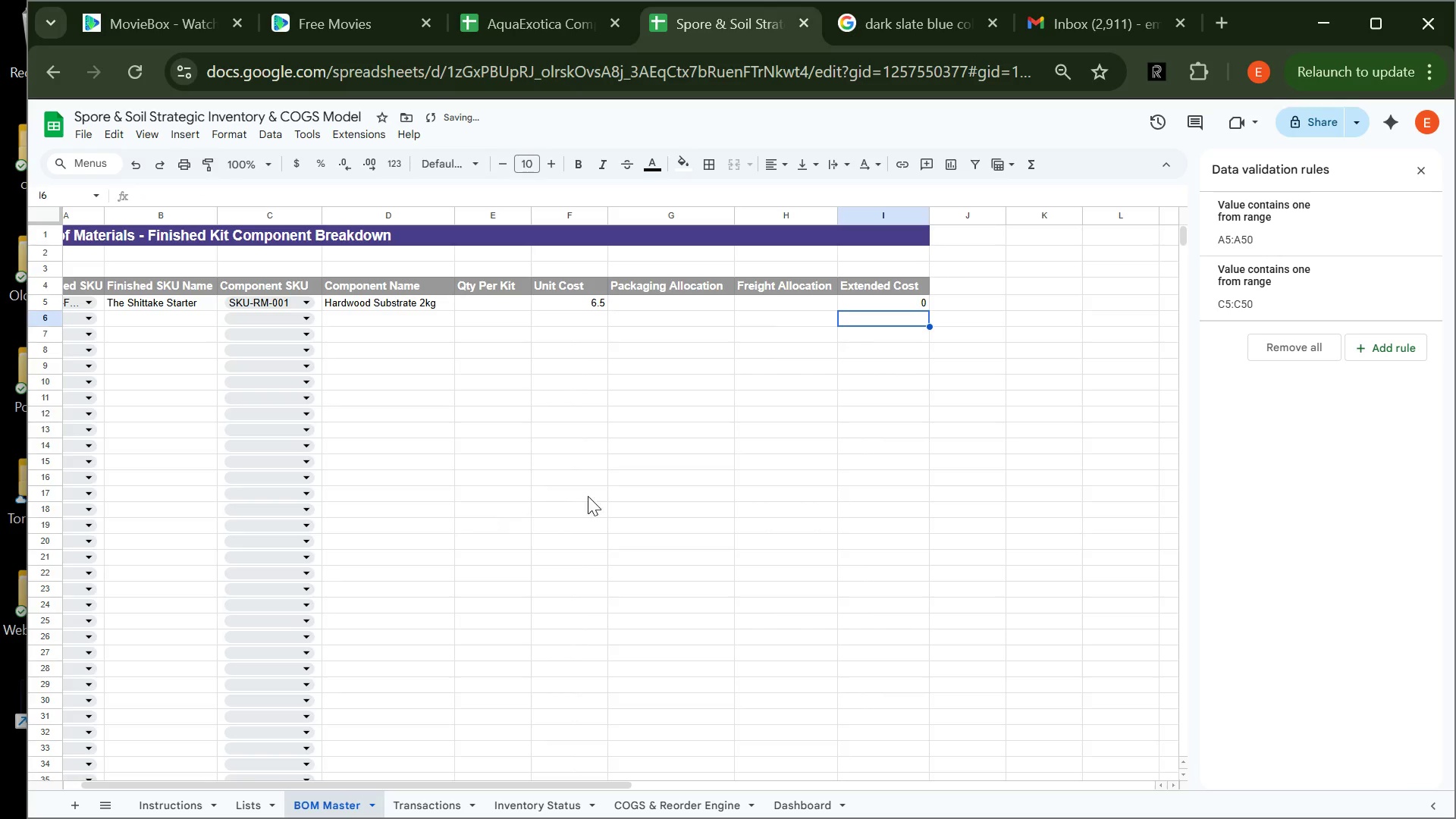 
left_click([511, 312])
 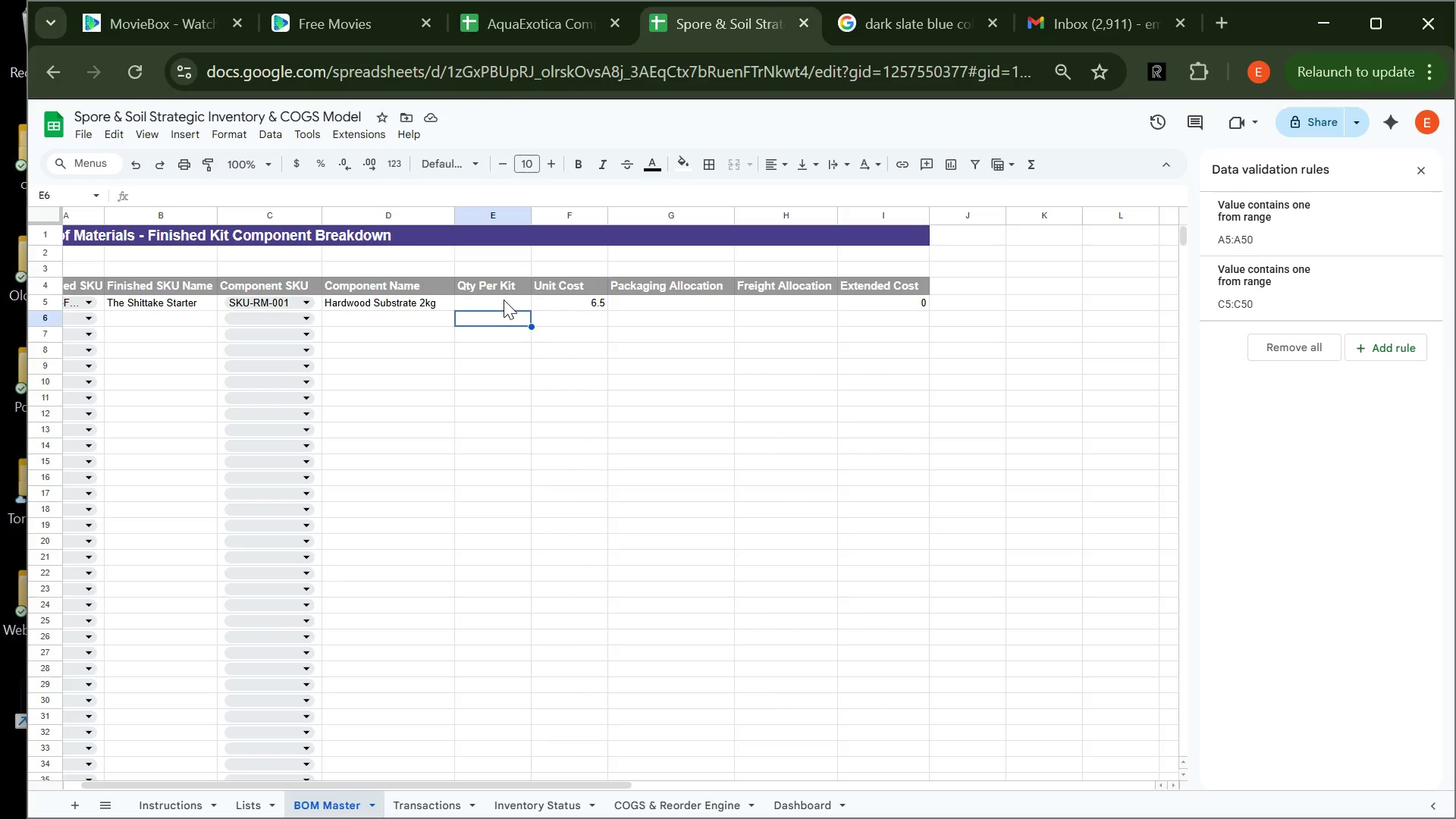 
left_click([504, 300])
 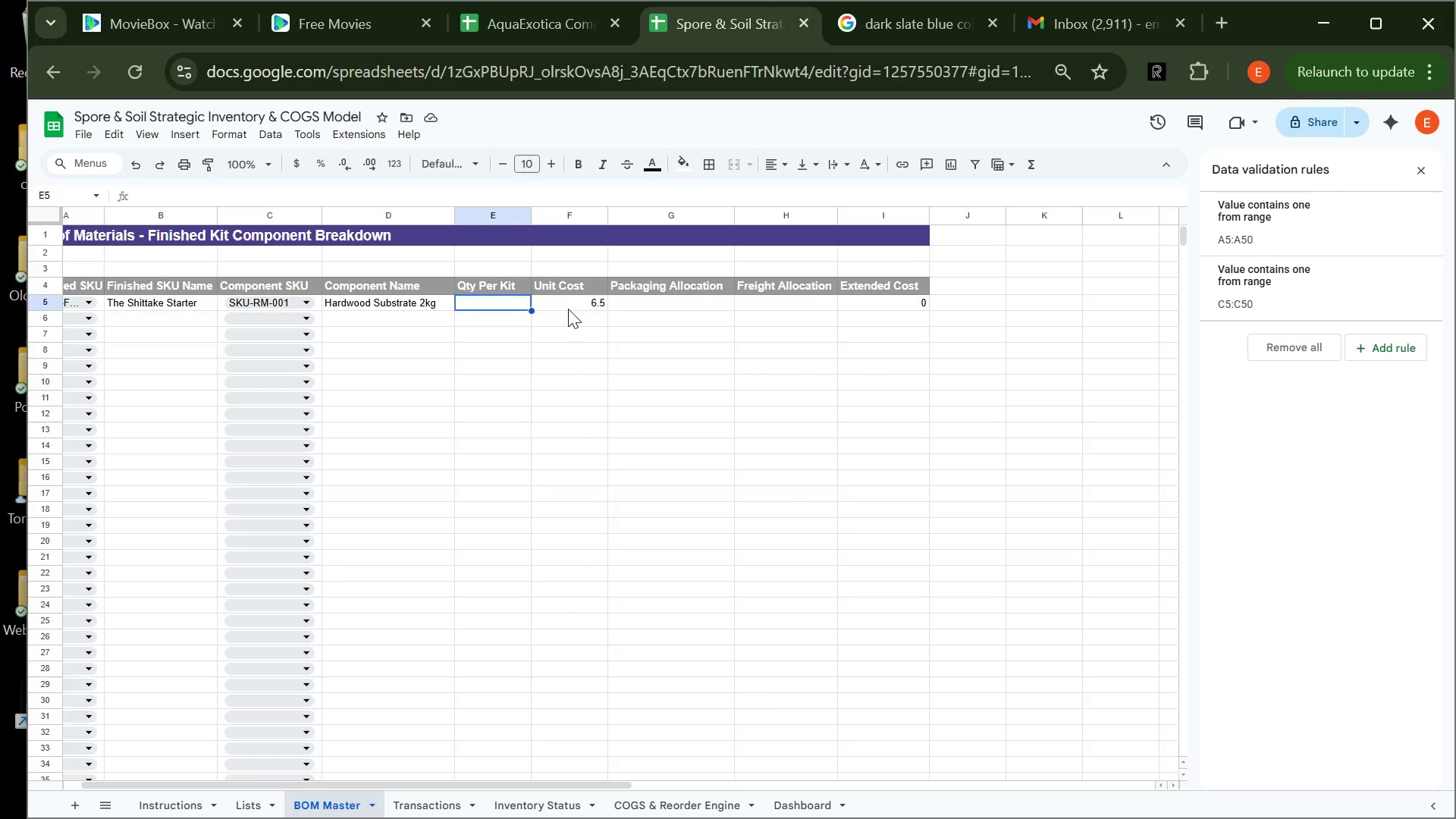 
left_click([568, 309])
 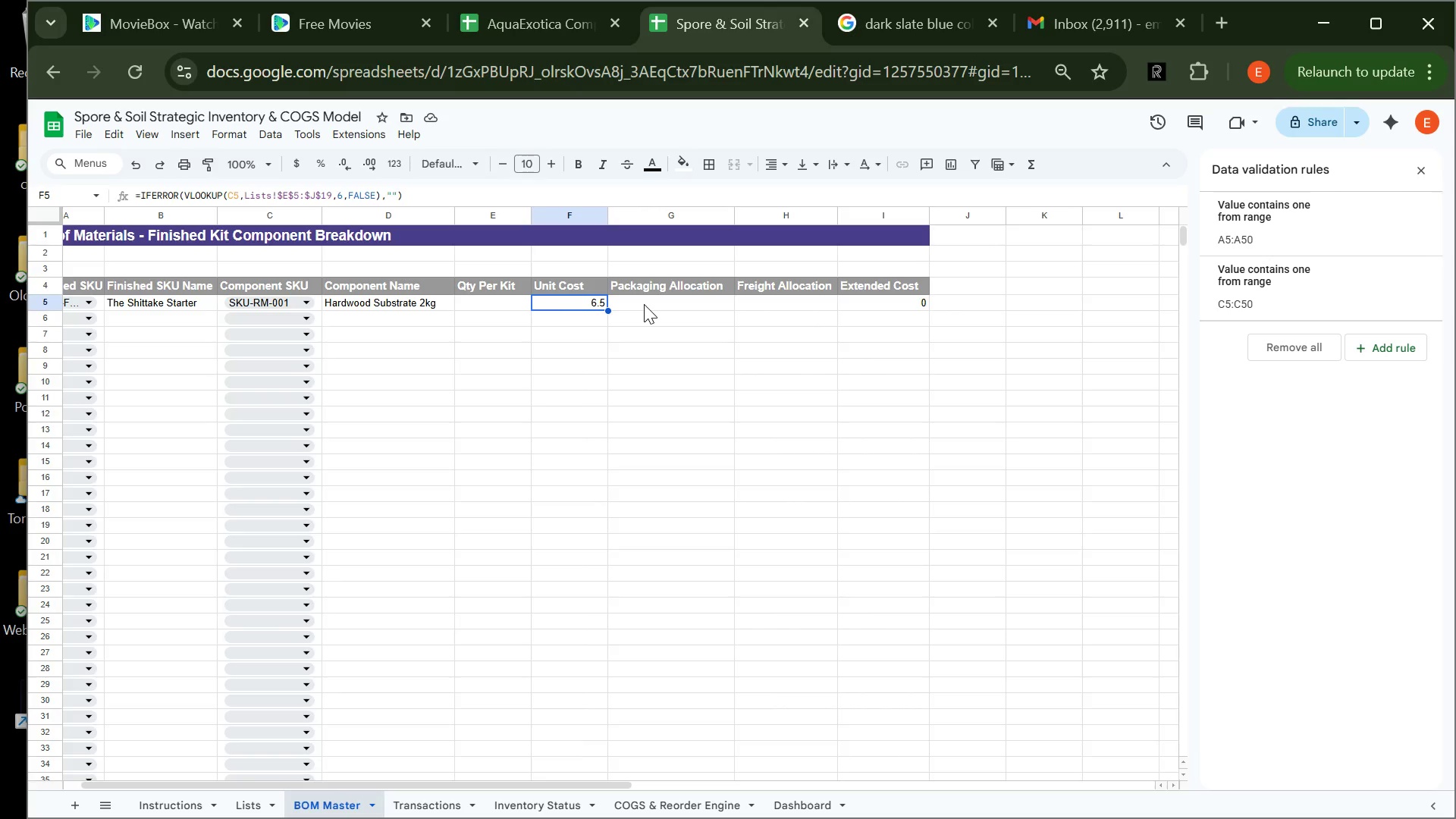 
wait(11.22)
 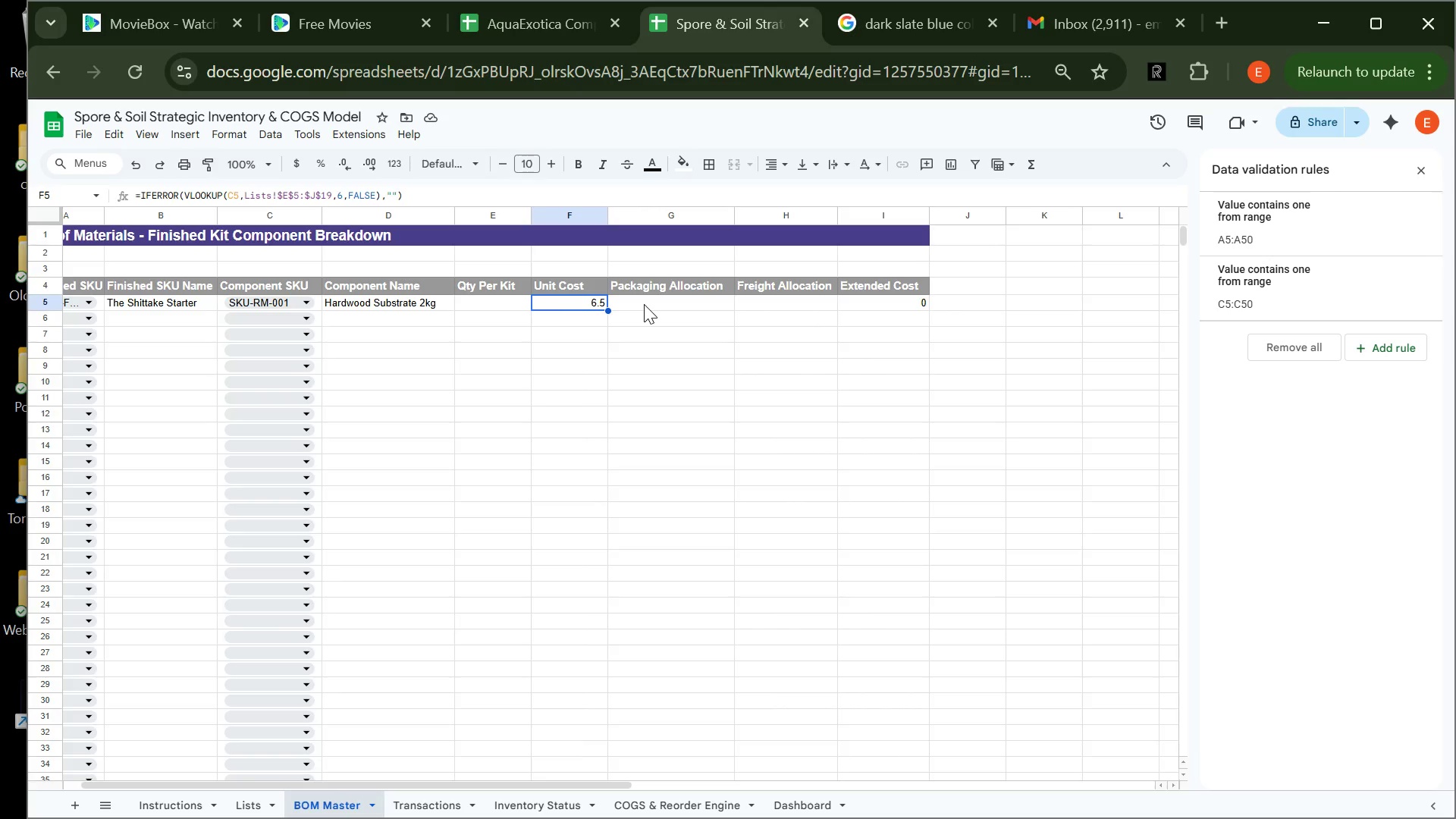 
left_click([599, 307])
 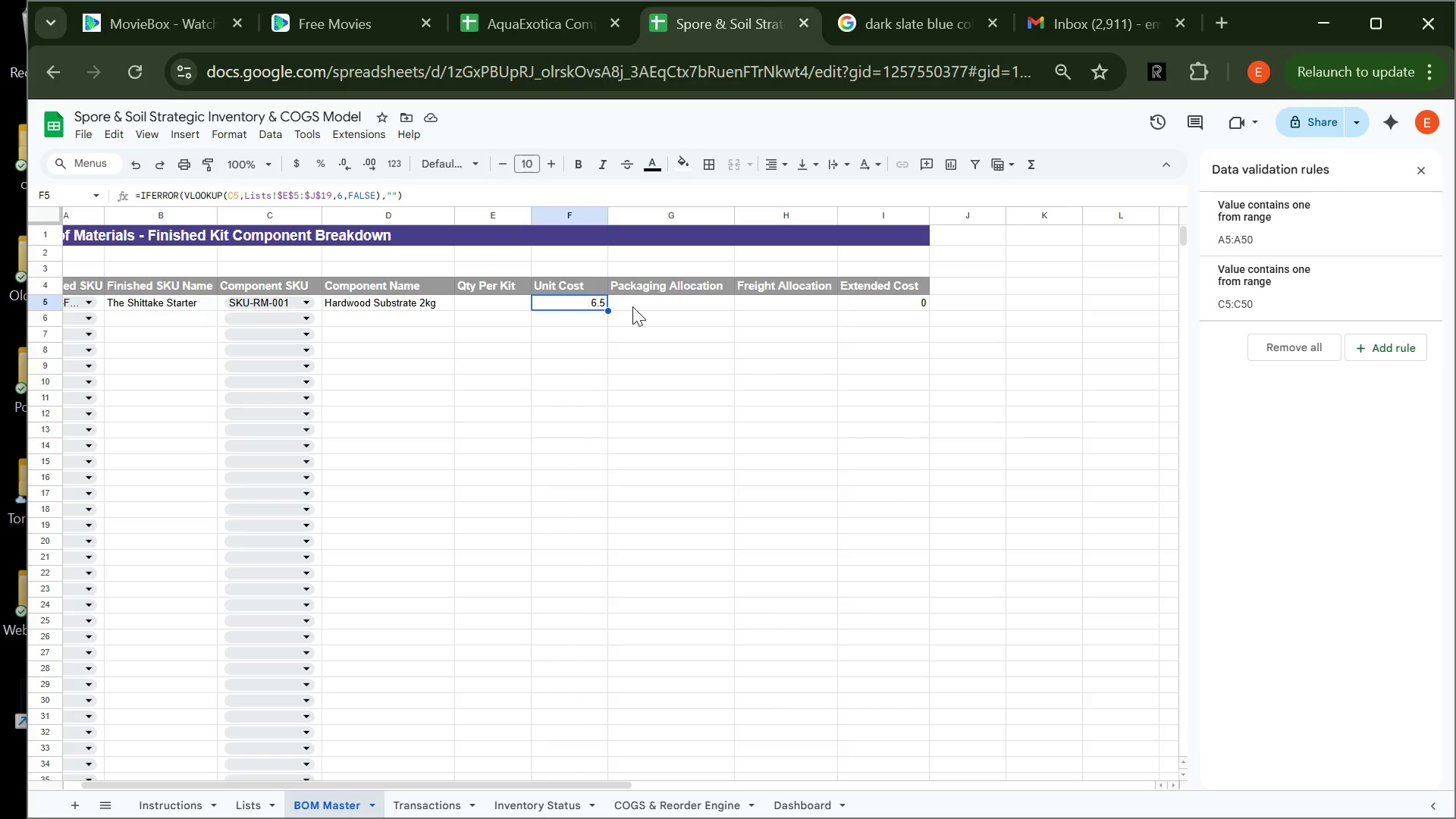 
left_click([632, 306])
 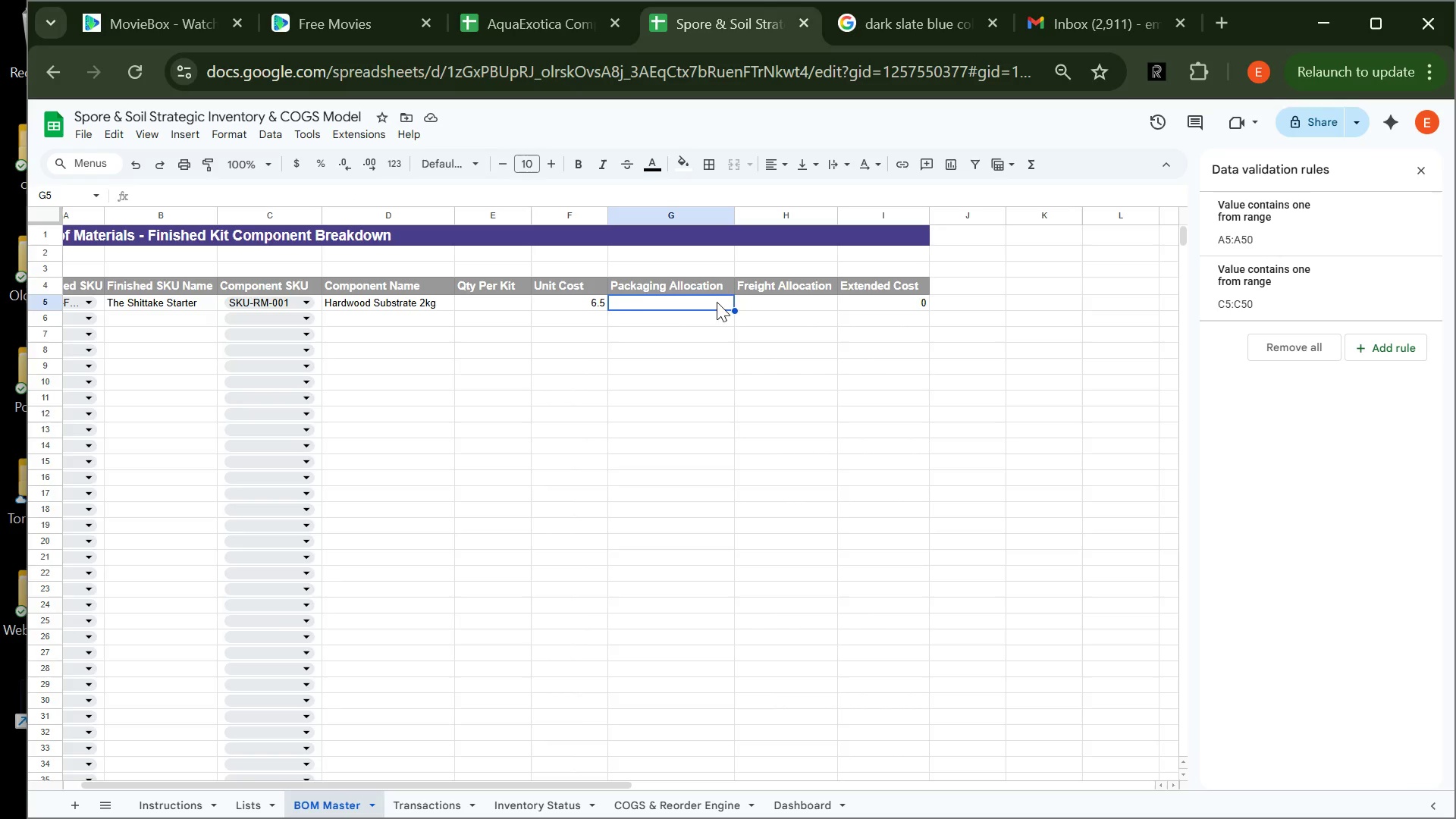 
left_click([755, 296])
 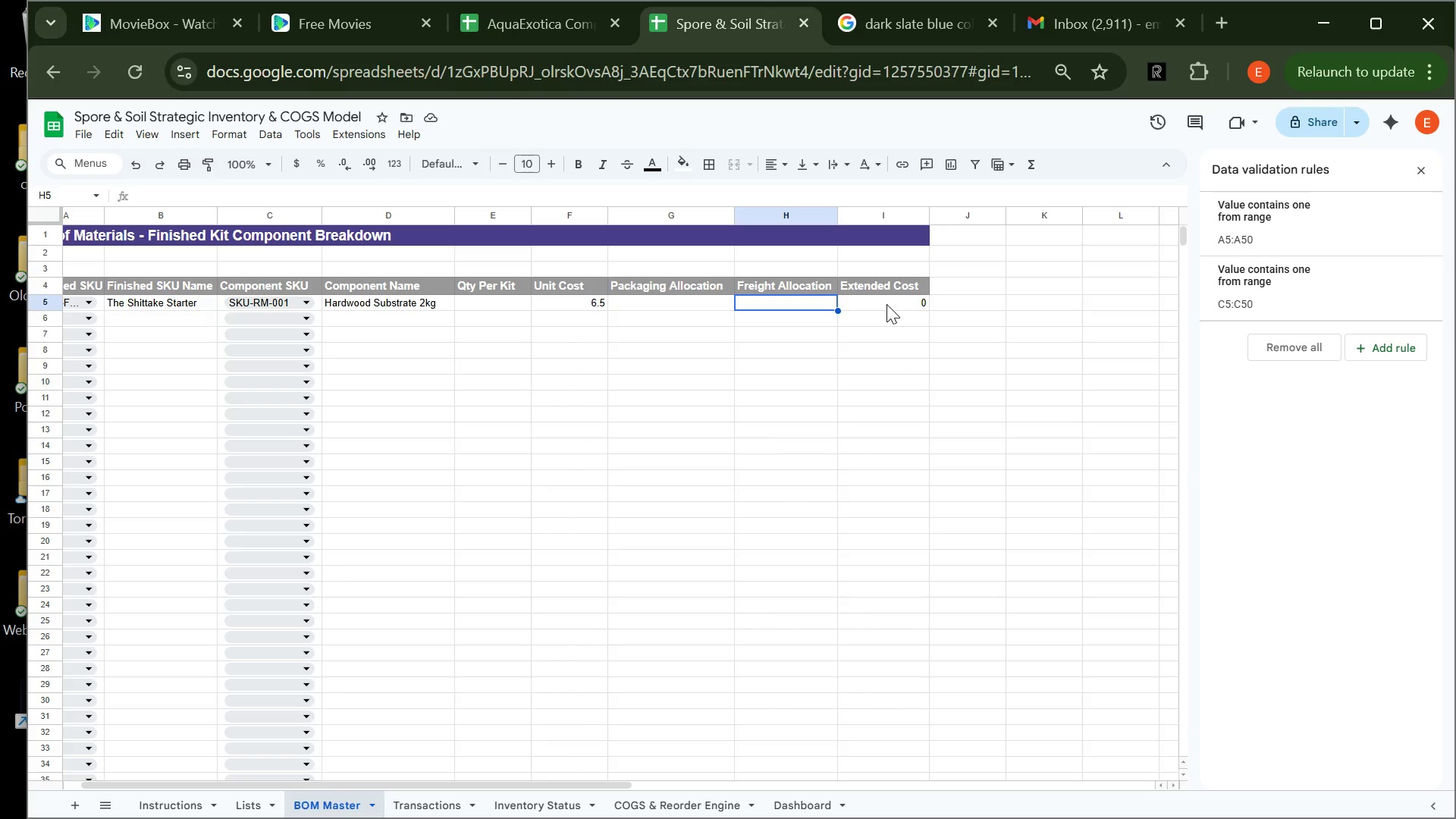 
wait(6.2)
 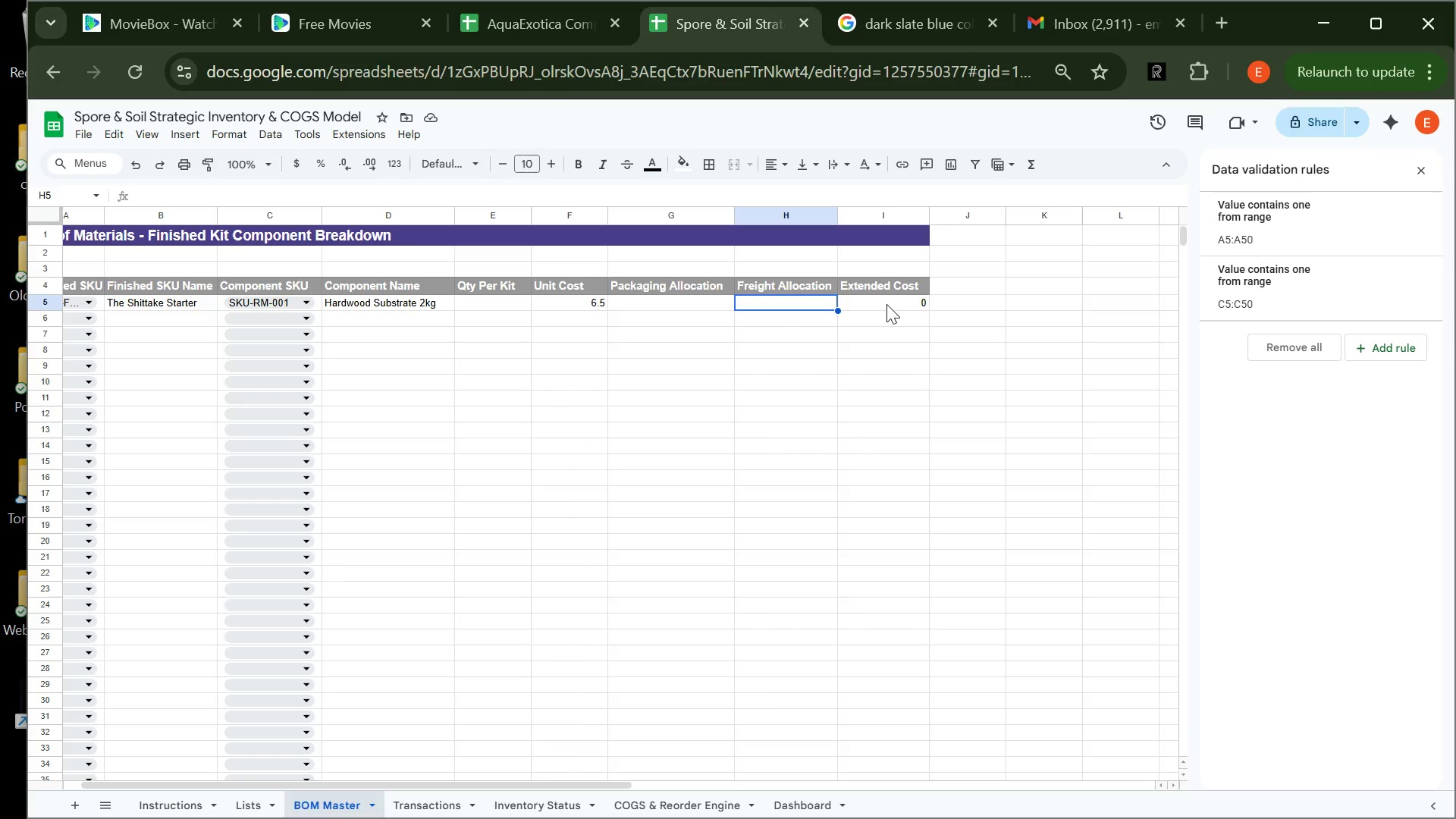 
left_click([886, 304])
 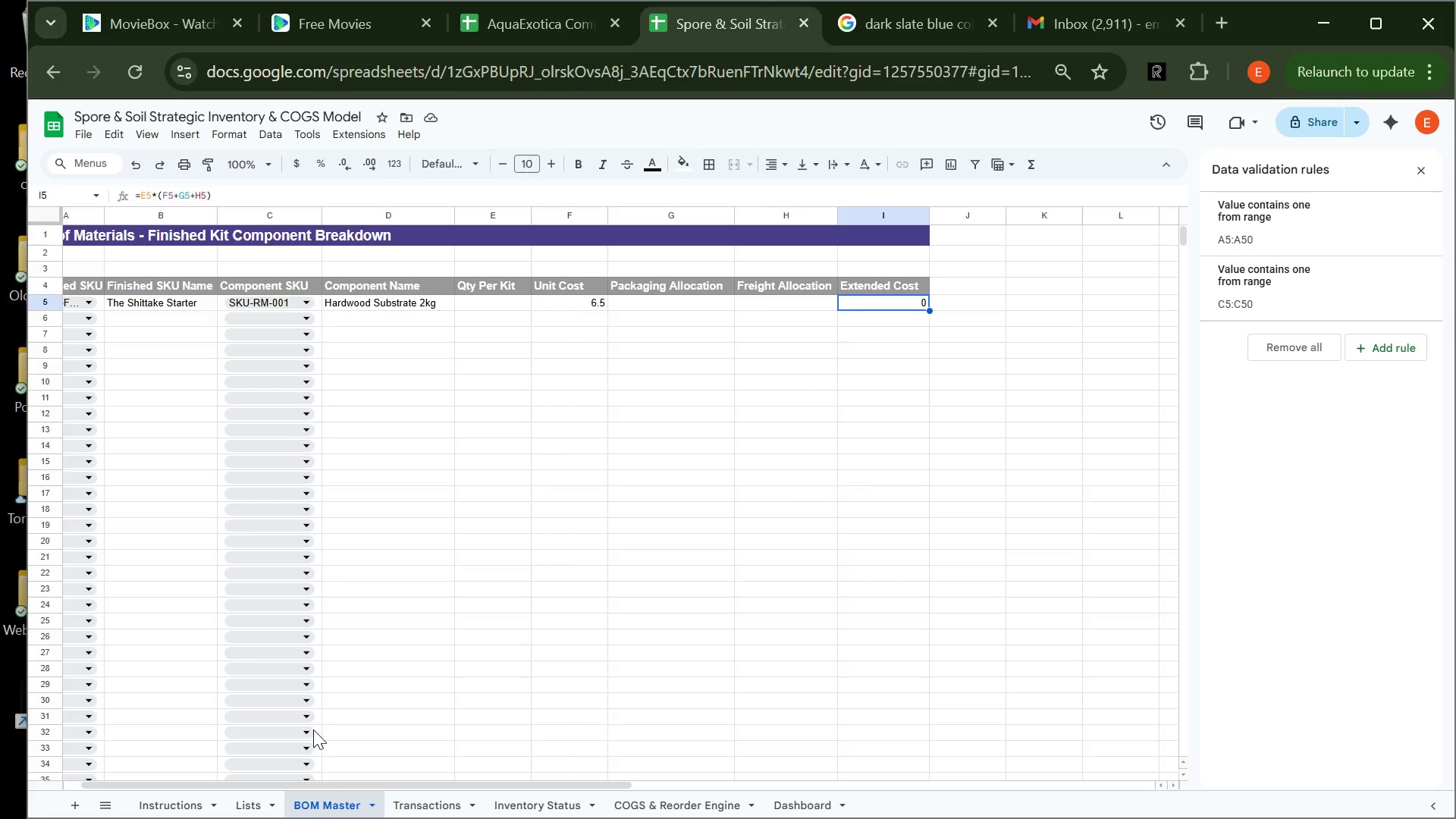 
wait(5.56)
 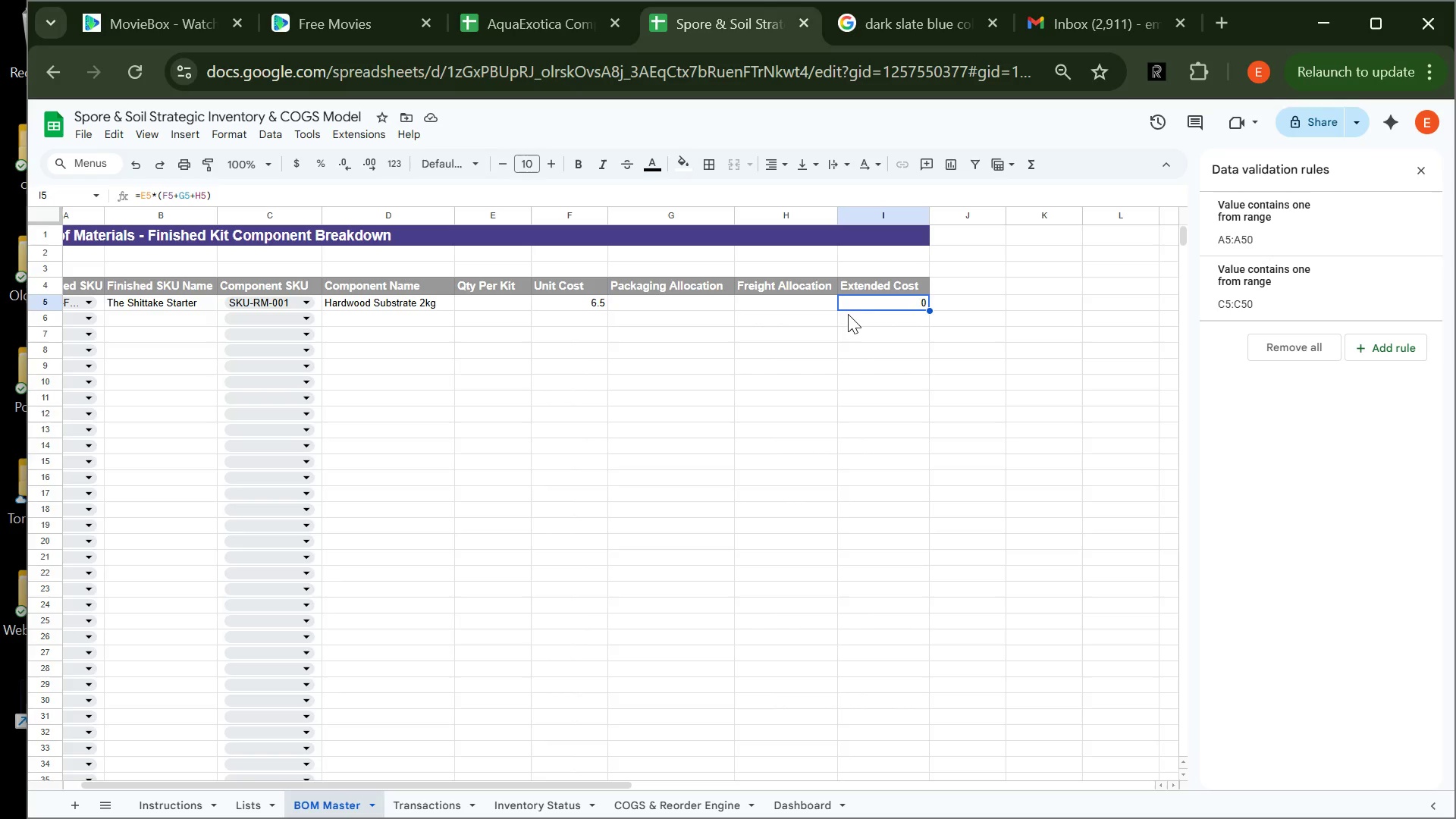 
left_click([256, 810])
 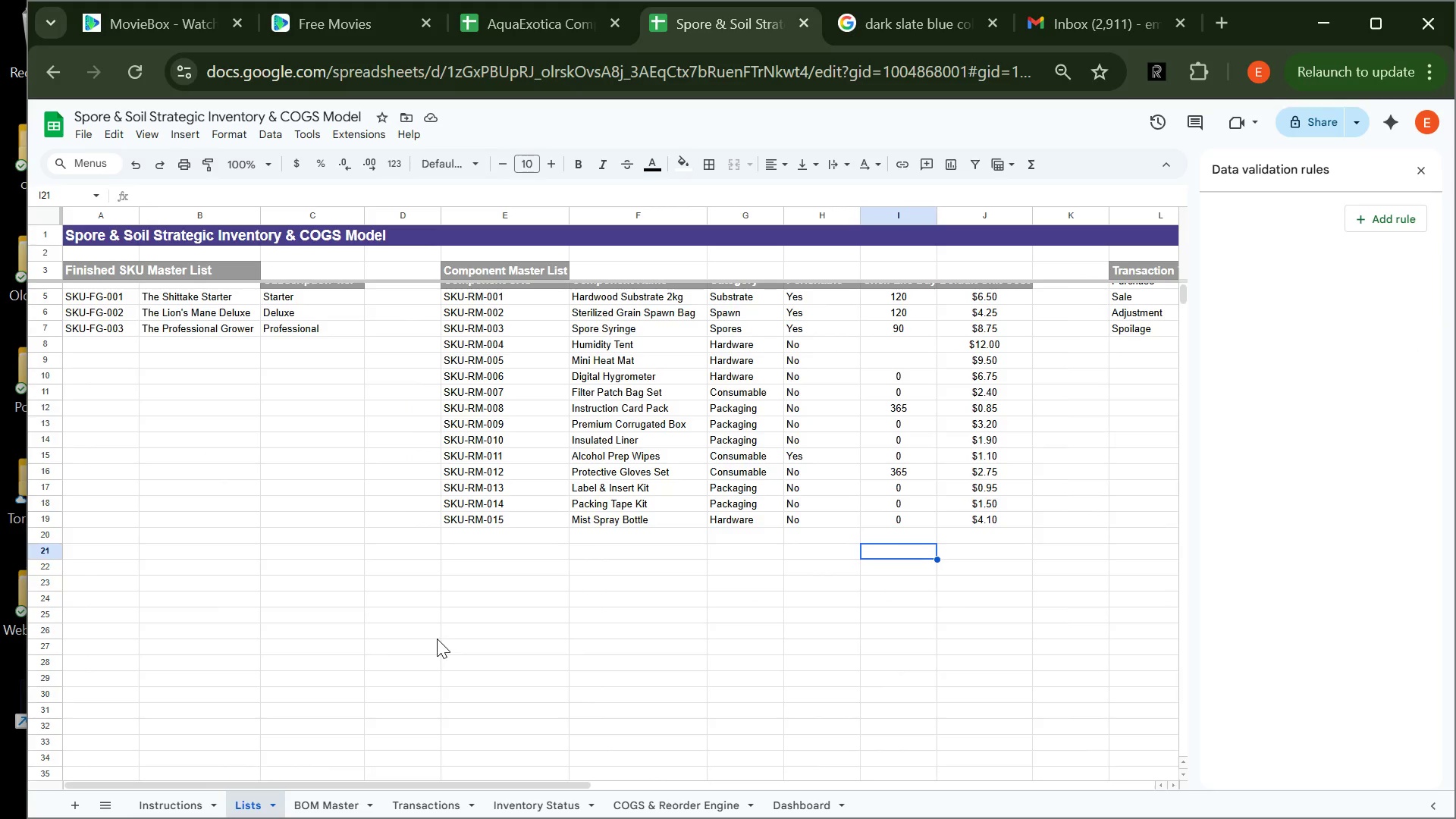 
wait(5.44)
 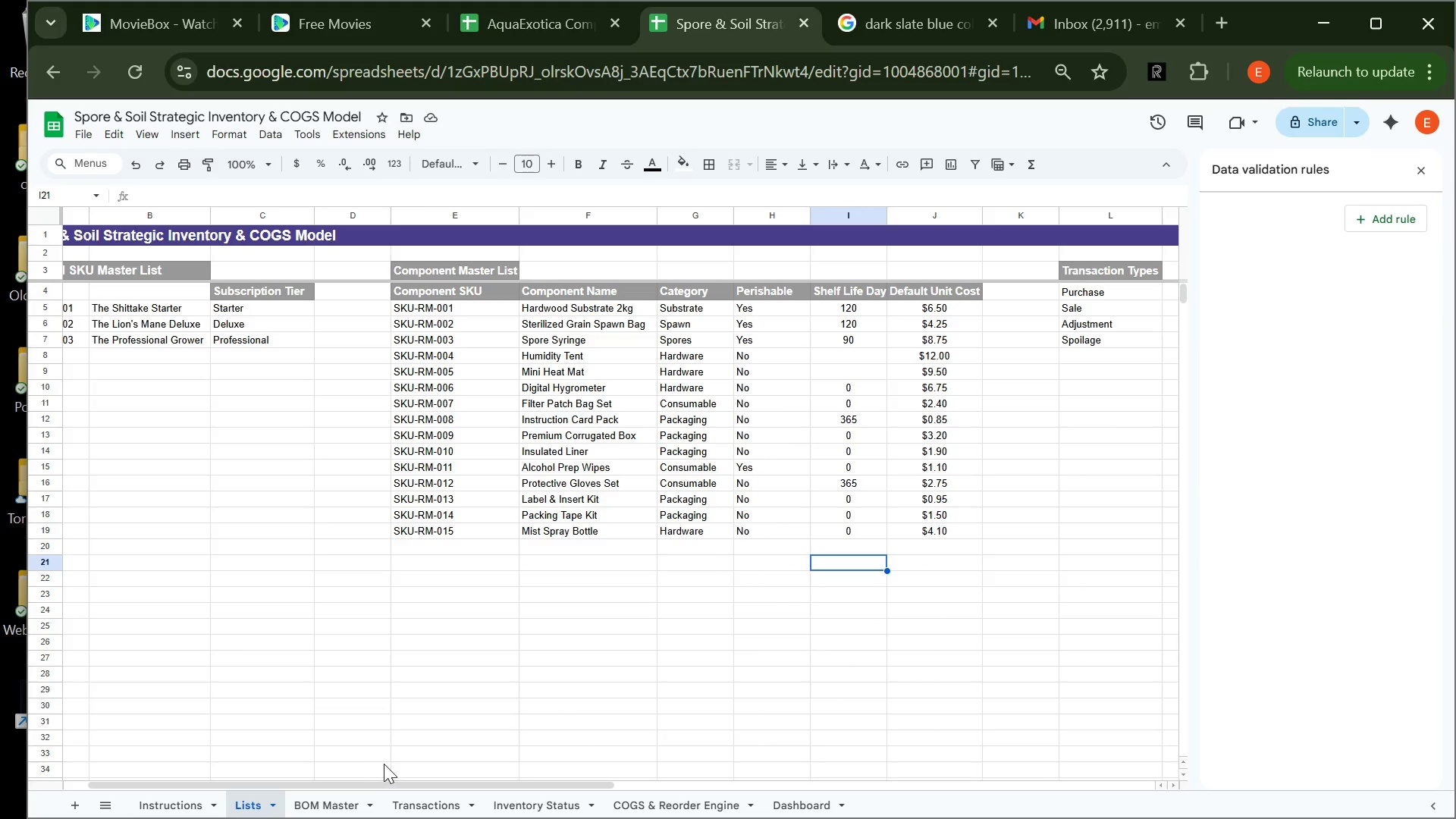 
left_click([322, 812])
 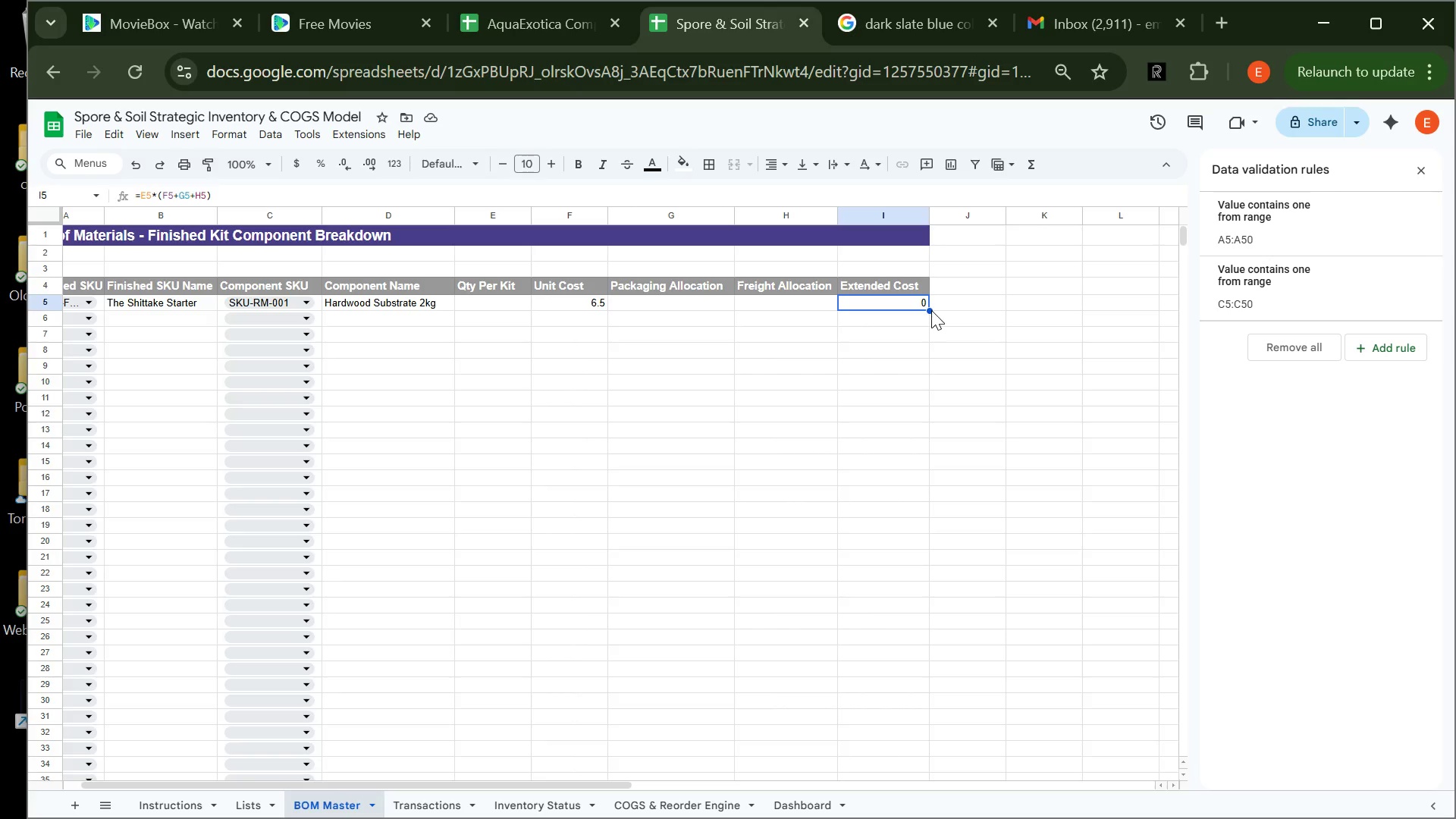 
wait(8.62)
 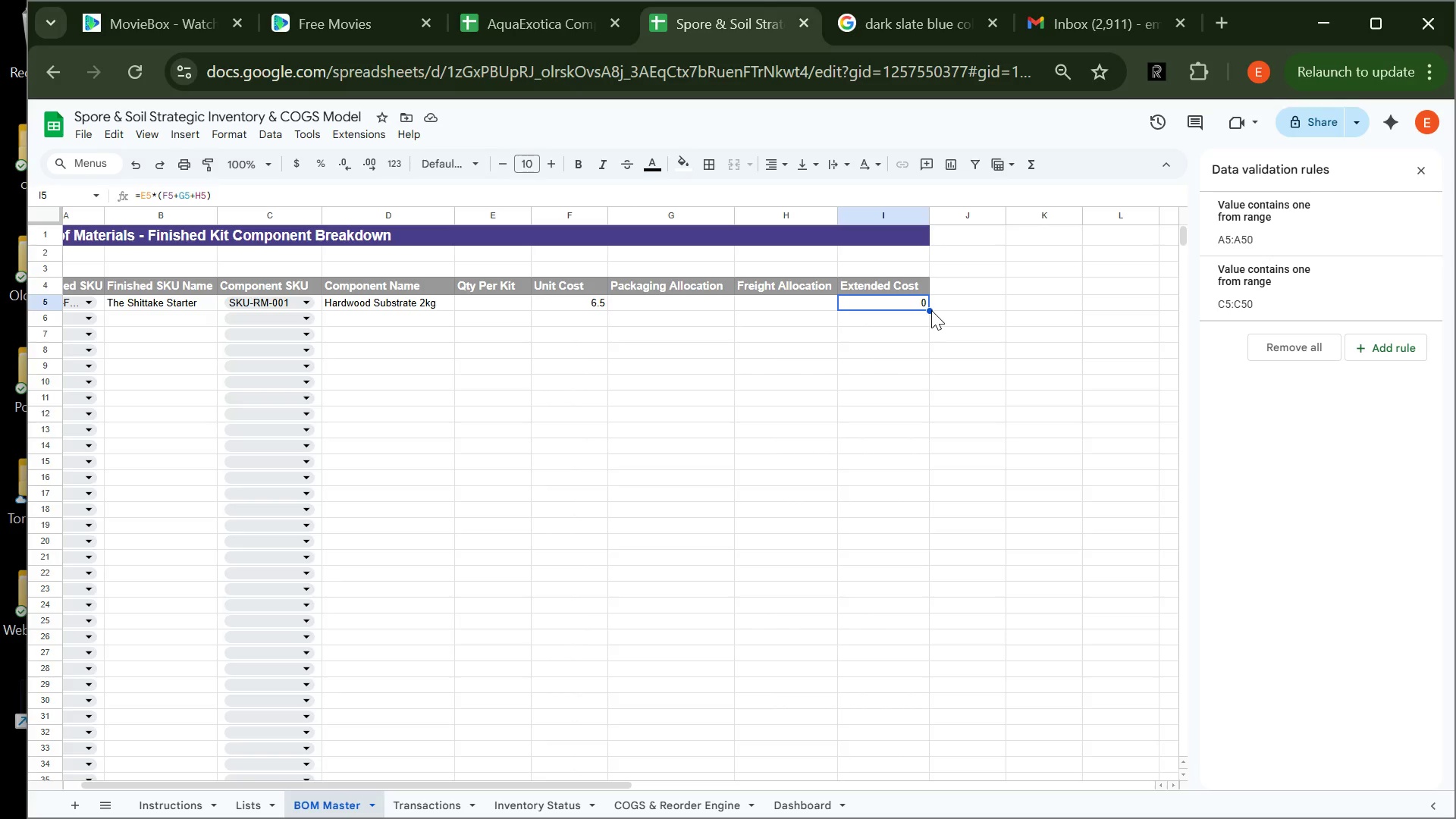 
left_click_drag(start_coordinate=[930, 309], to_coordinate=[883, 570])
 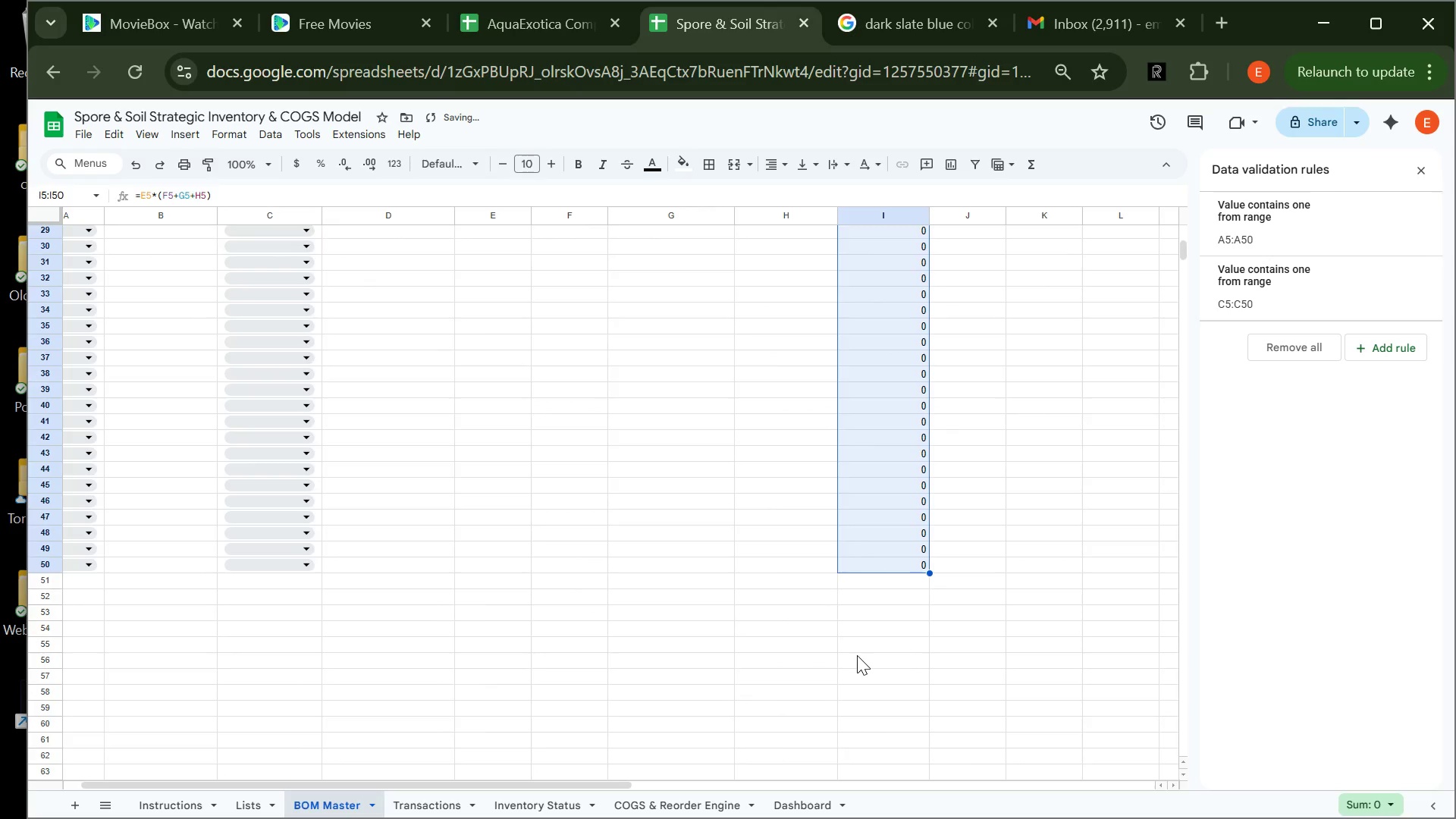 
left_click([857, 655])
 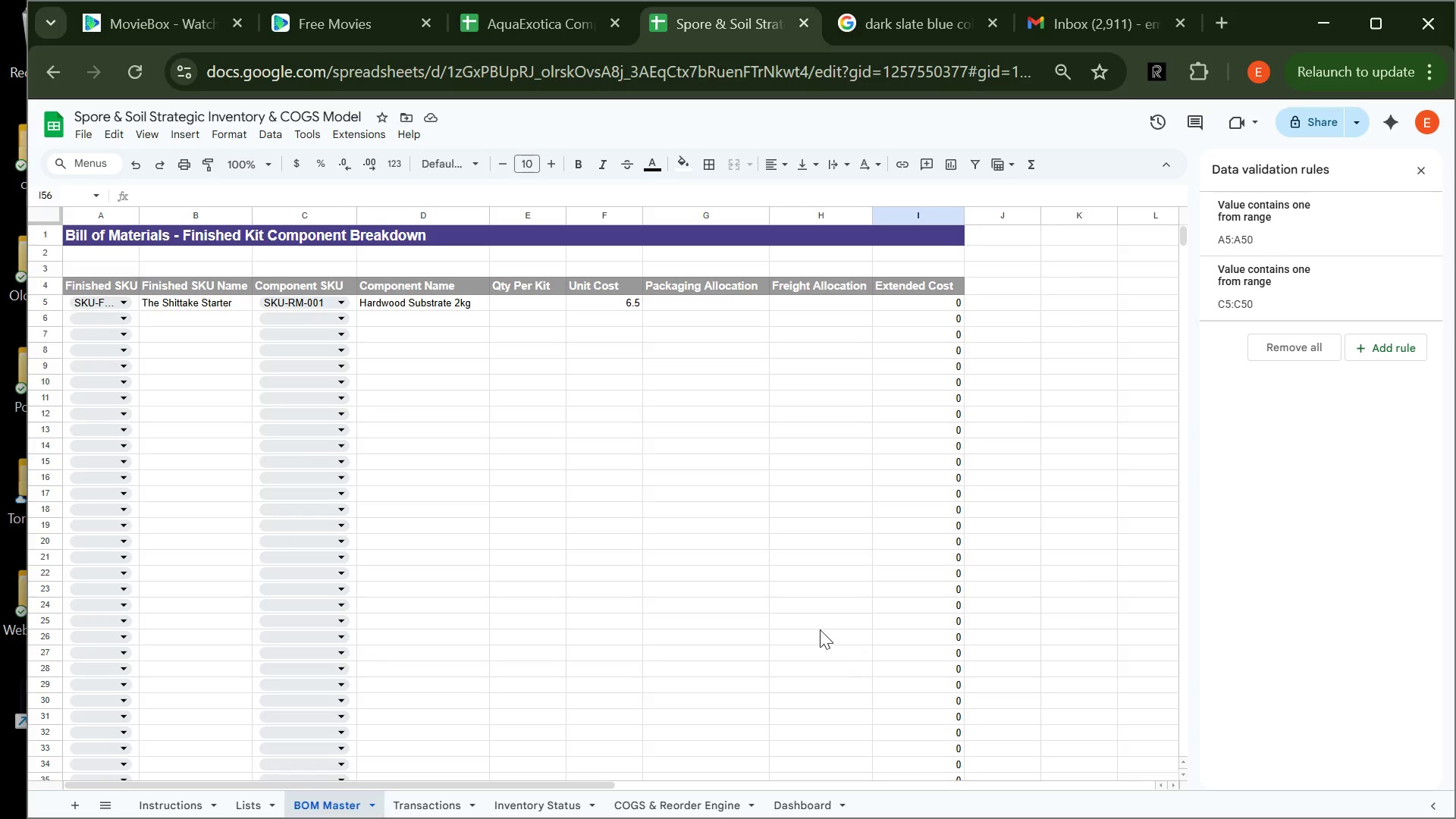 
wait(27.51)
 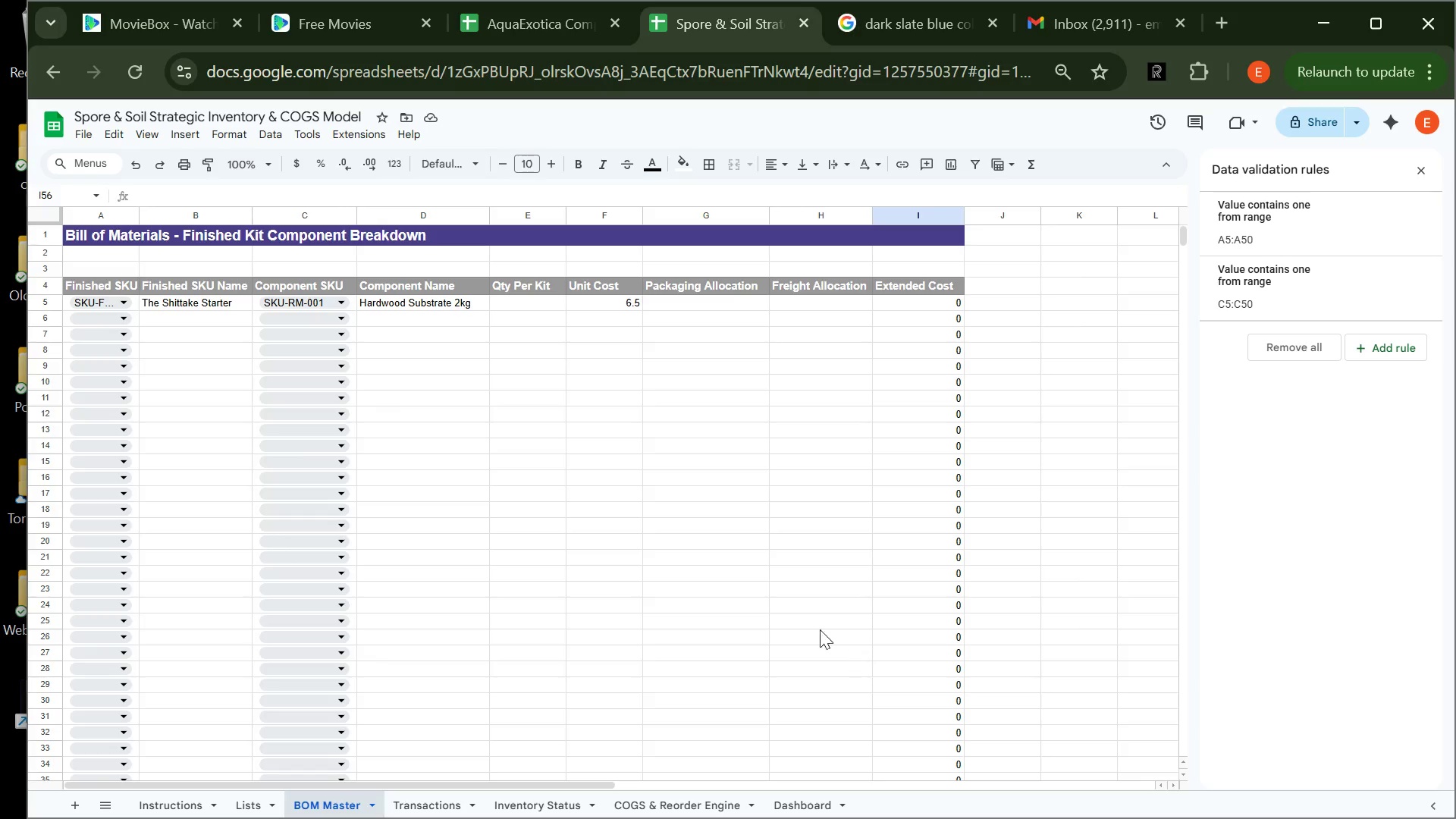 
left_click([190, 218])
 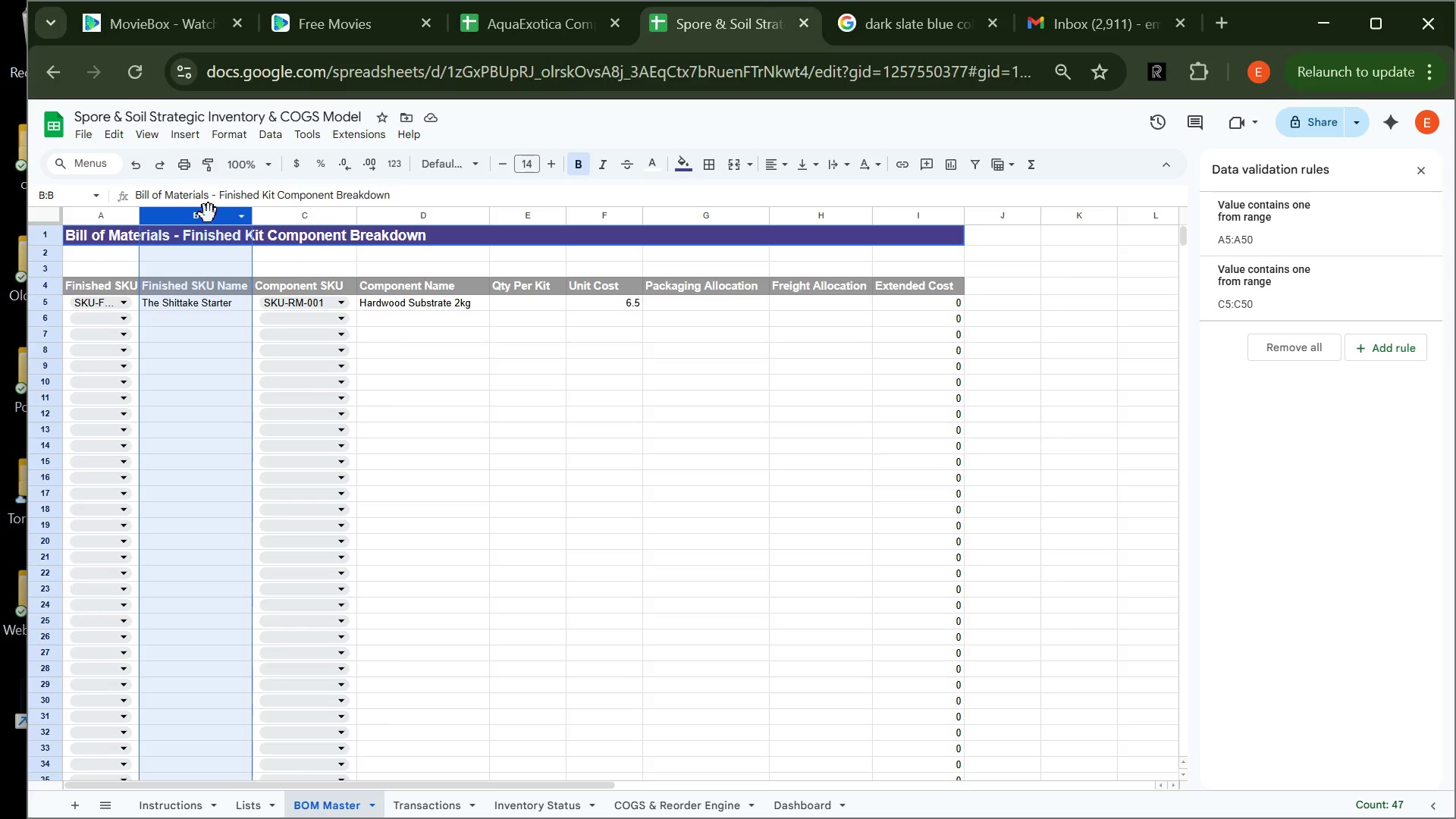 
right_click([209, 214])
 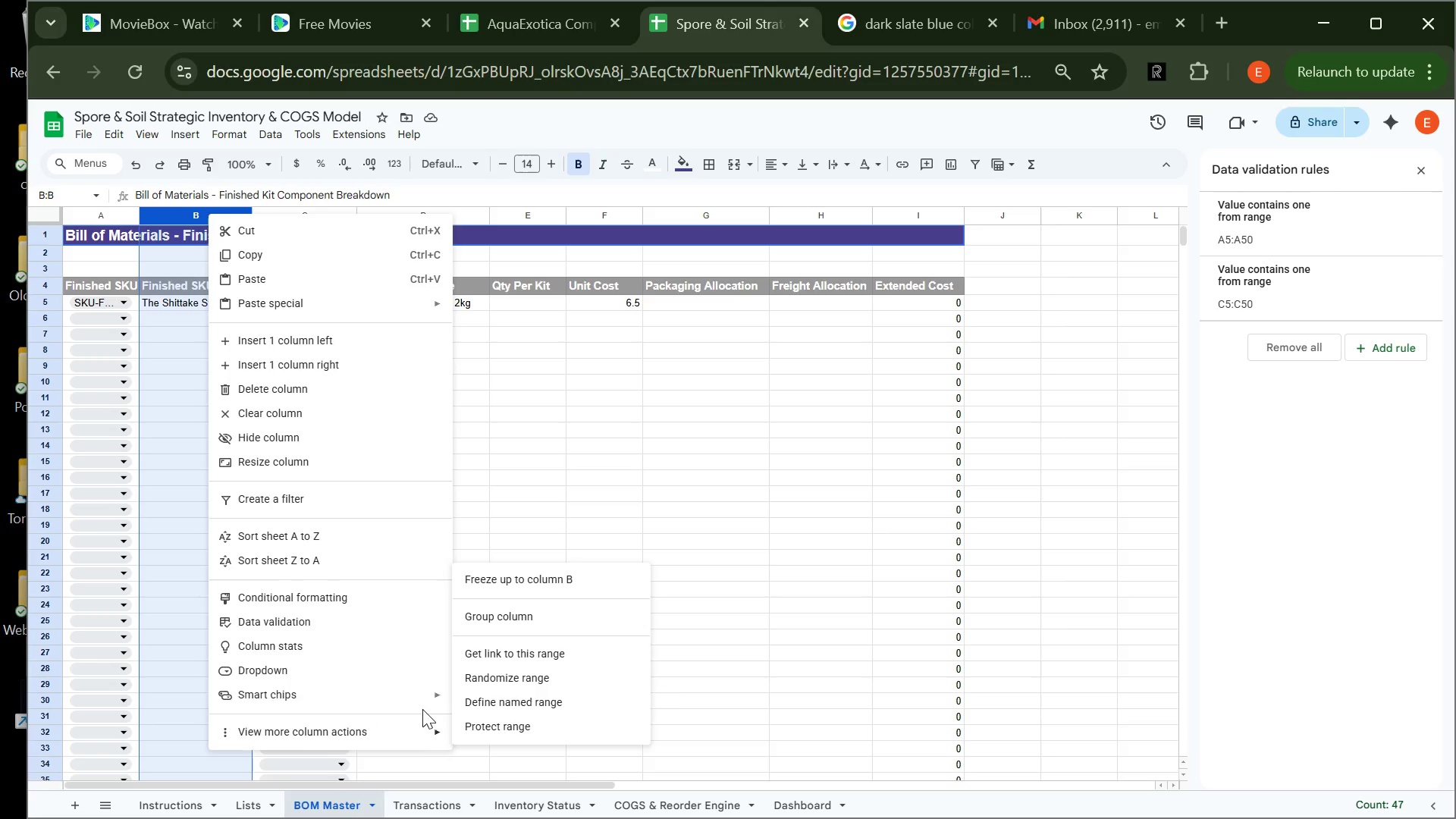 
wait(6.62)
 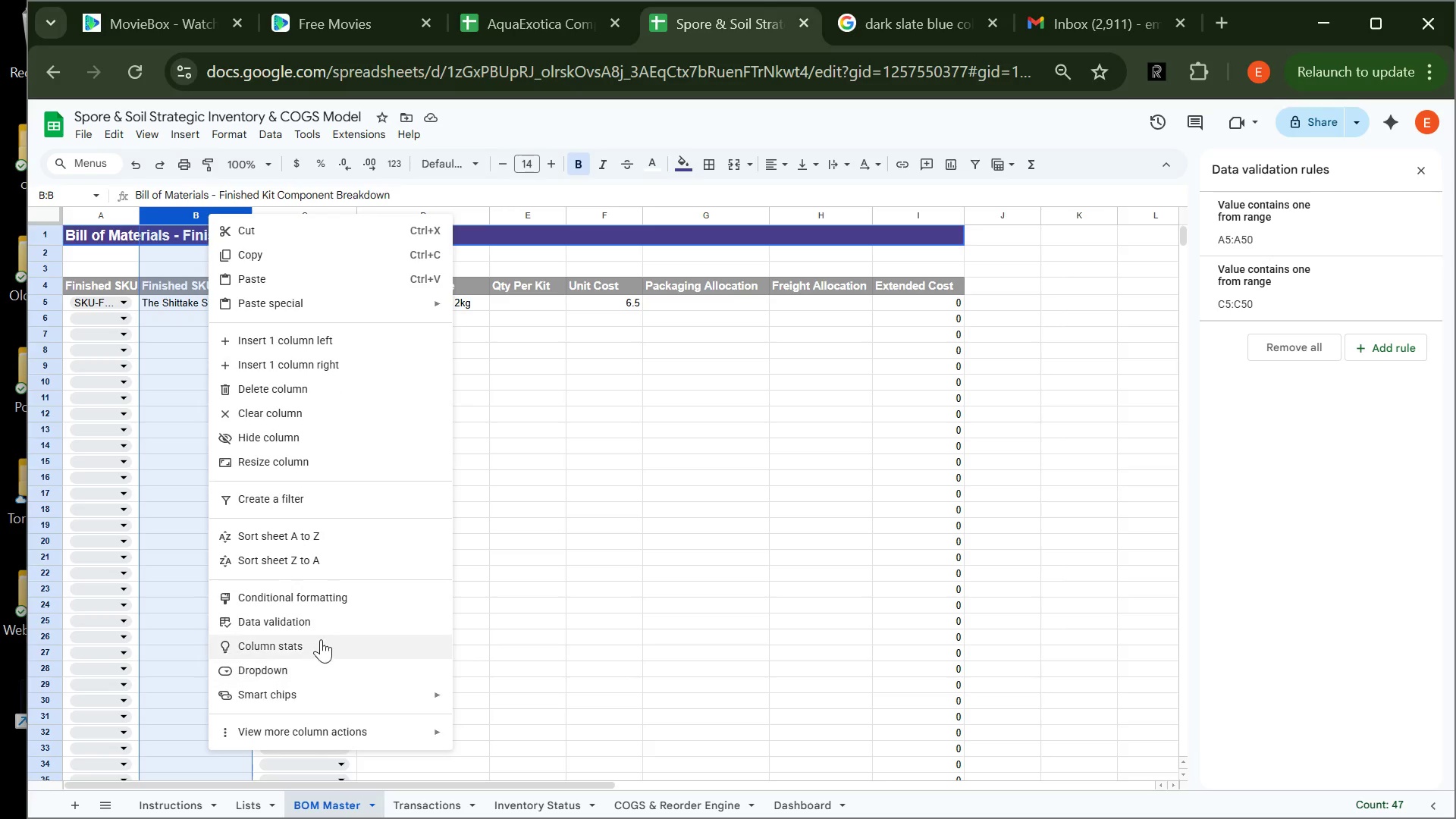 
left_click([534, 722])
 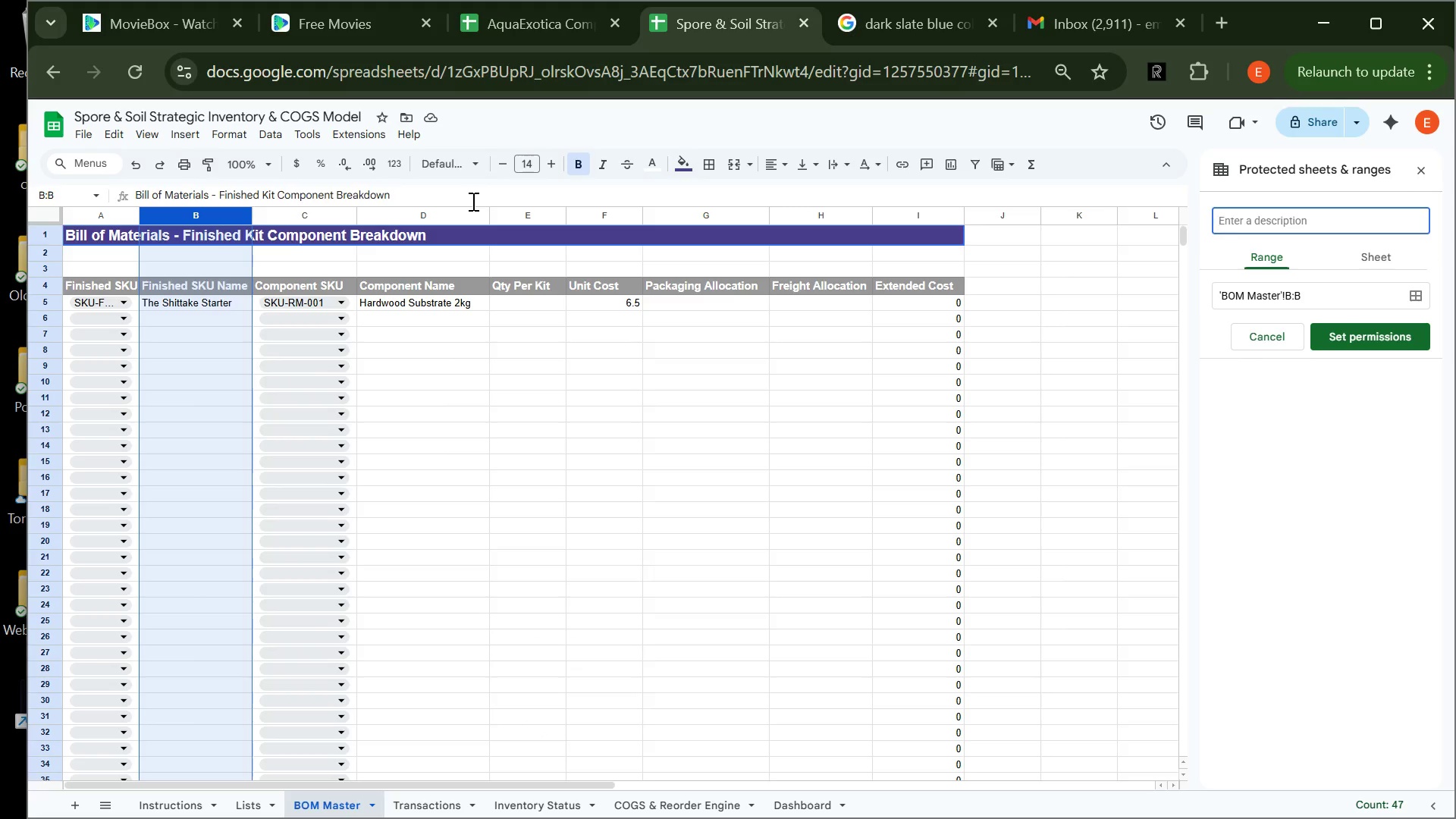 
wait(9.83)
 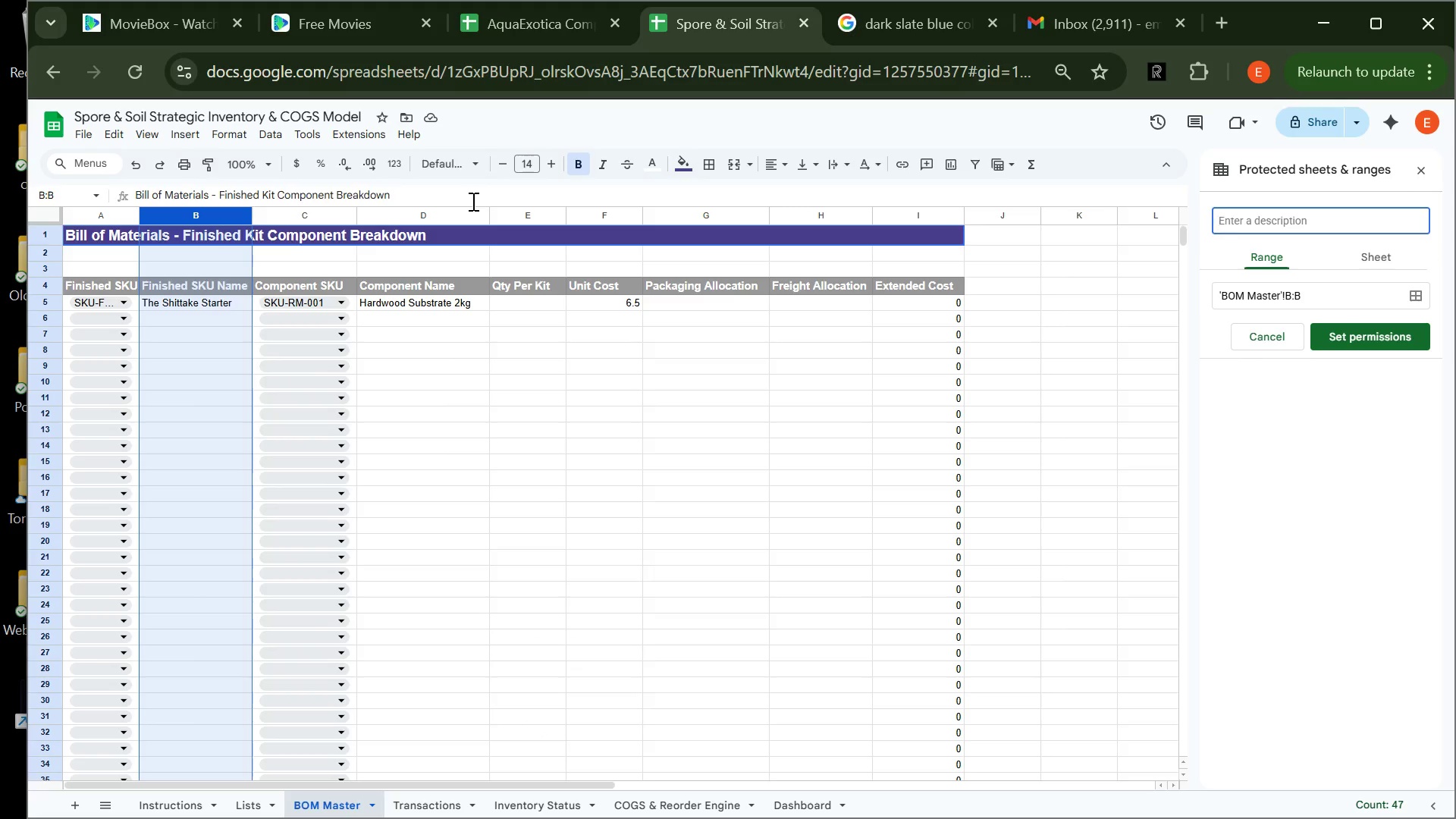 
left_click([1367, 333])
 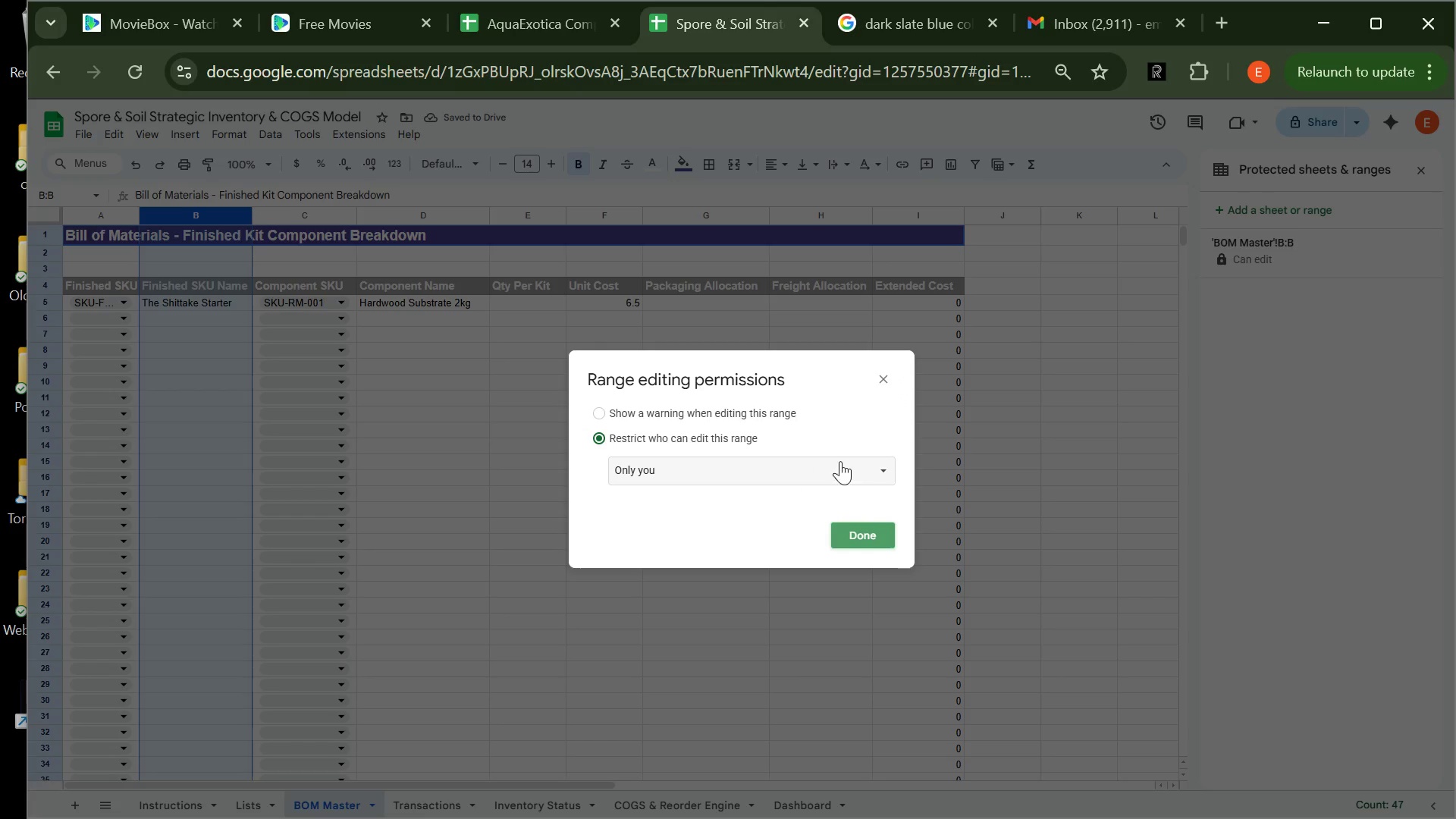 
wait(5.28)
 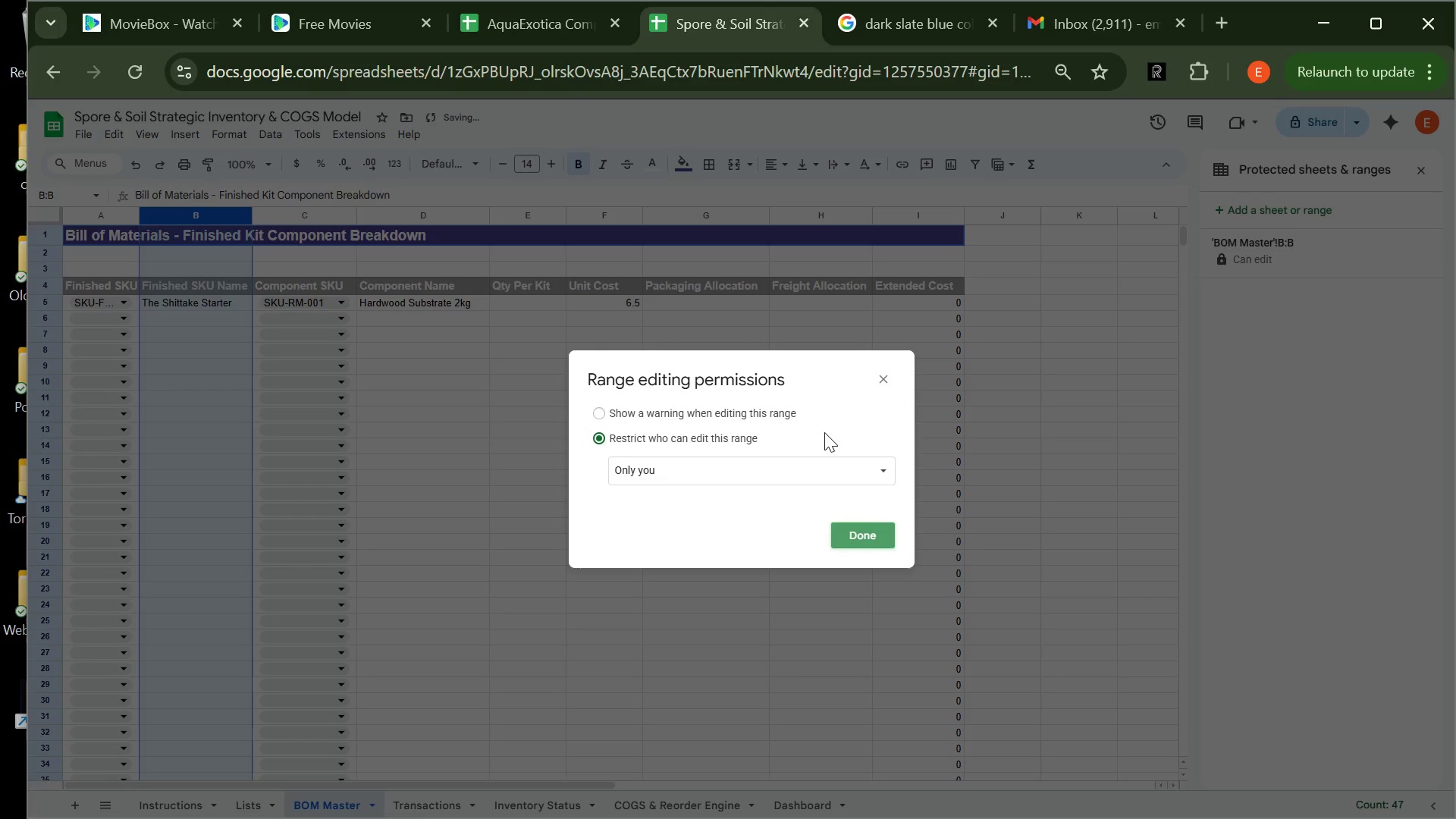 
left_click([844, 532])
 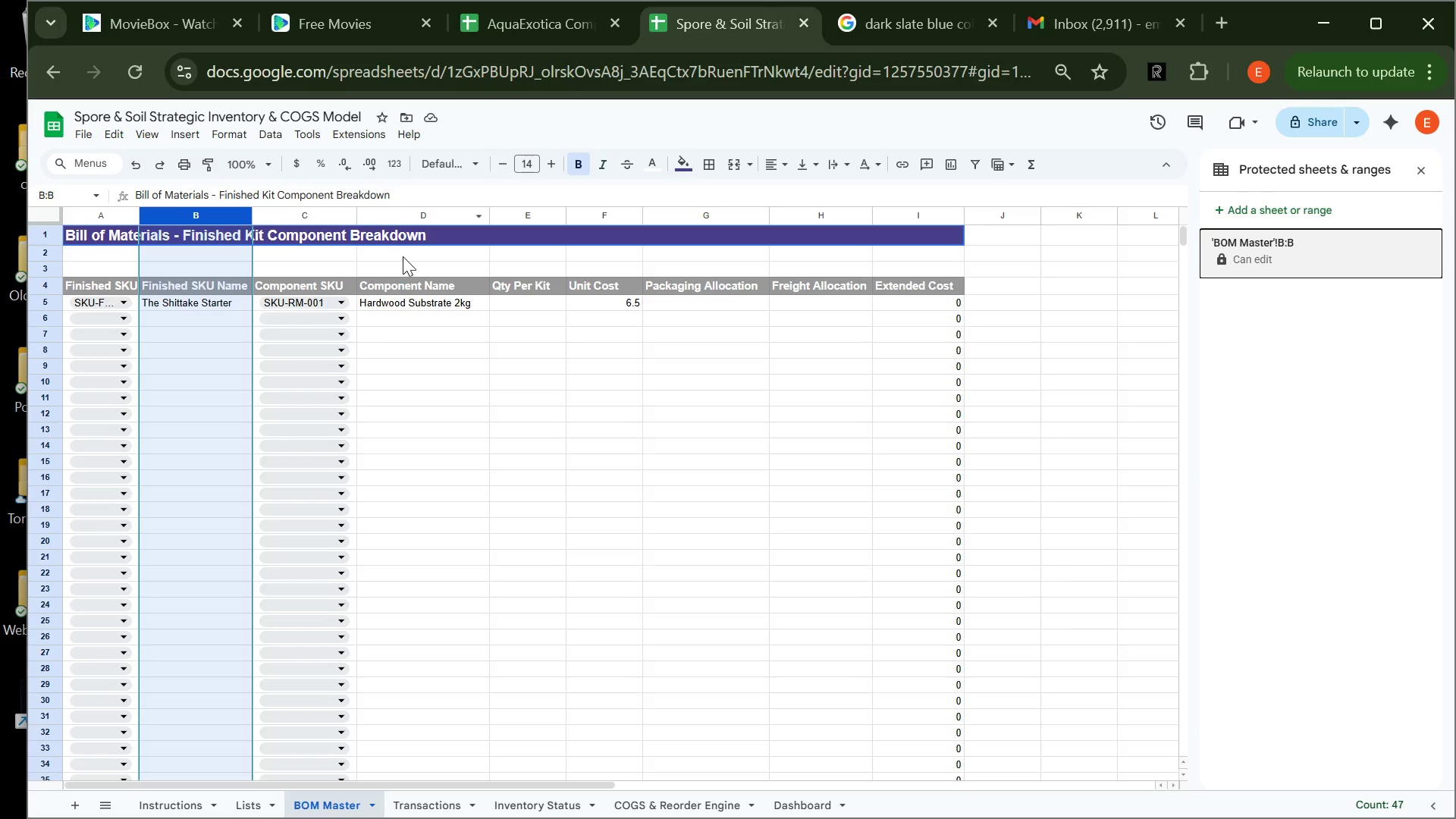 
wait(5.3)
 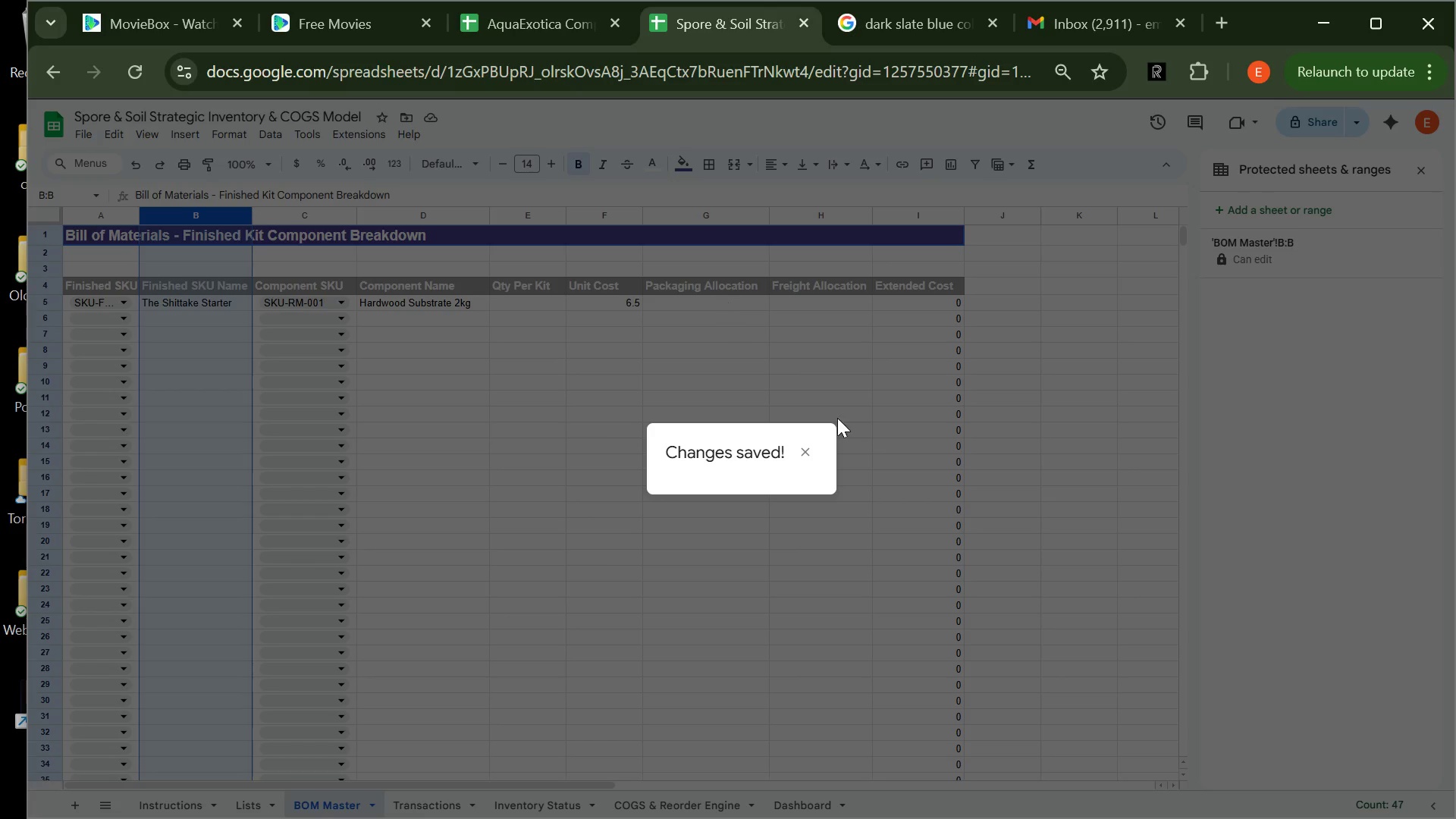 
left_click([419, 213])
 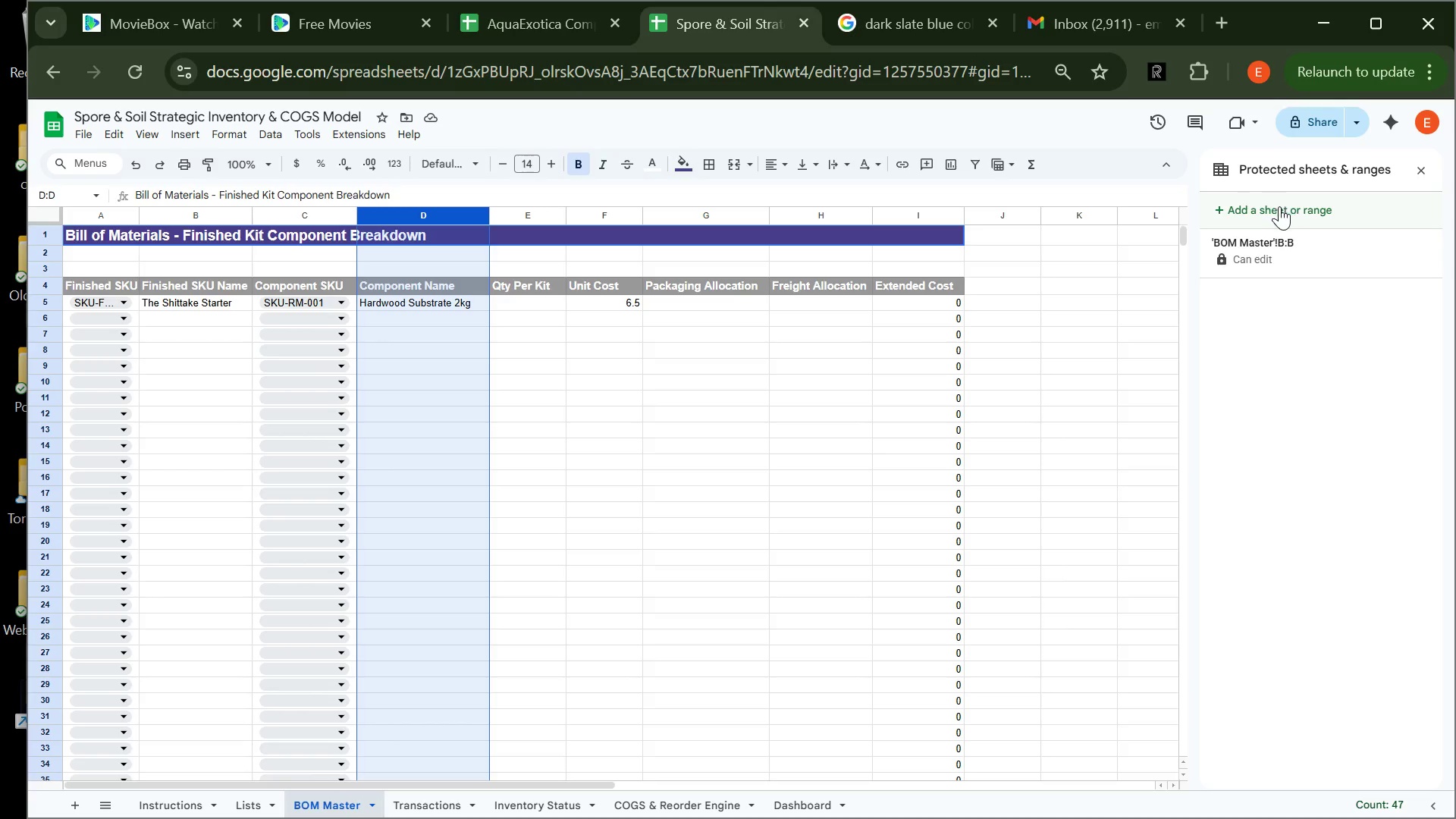 
left_click([1278, 207])
 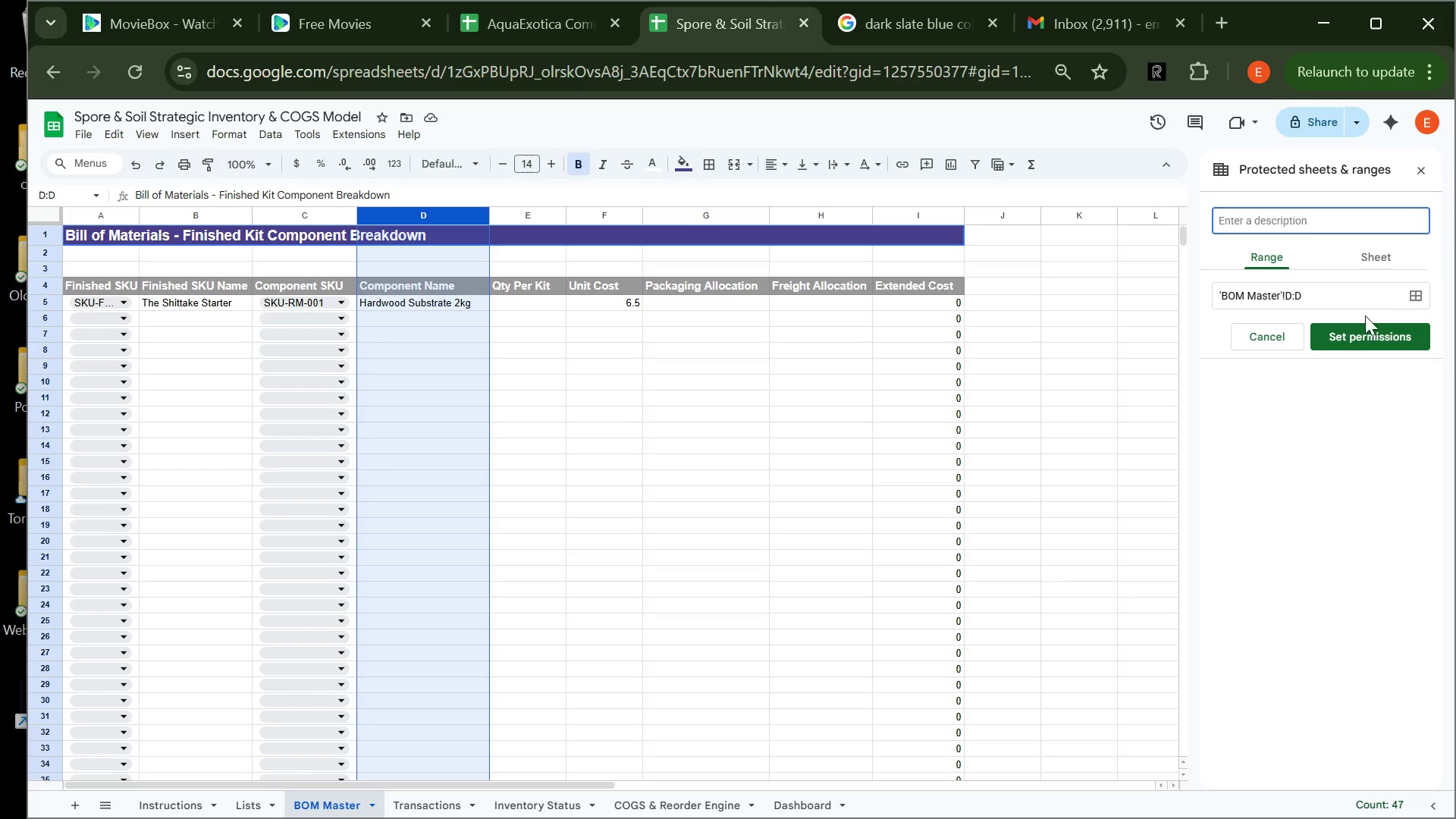 
left_click([1350, 336])
 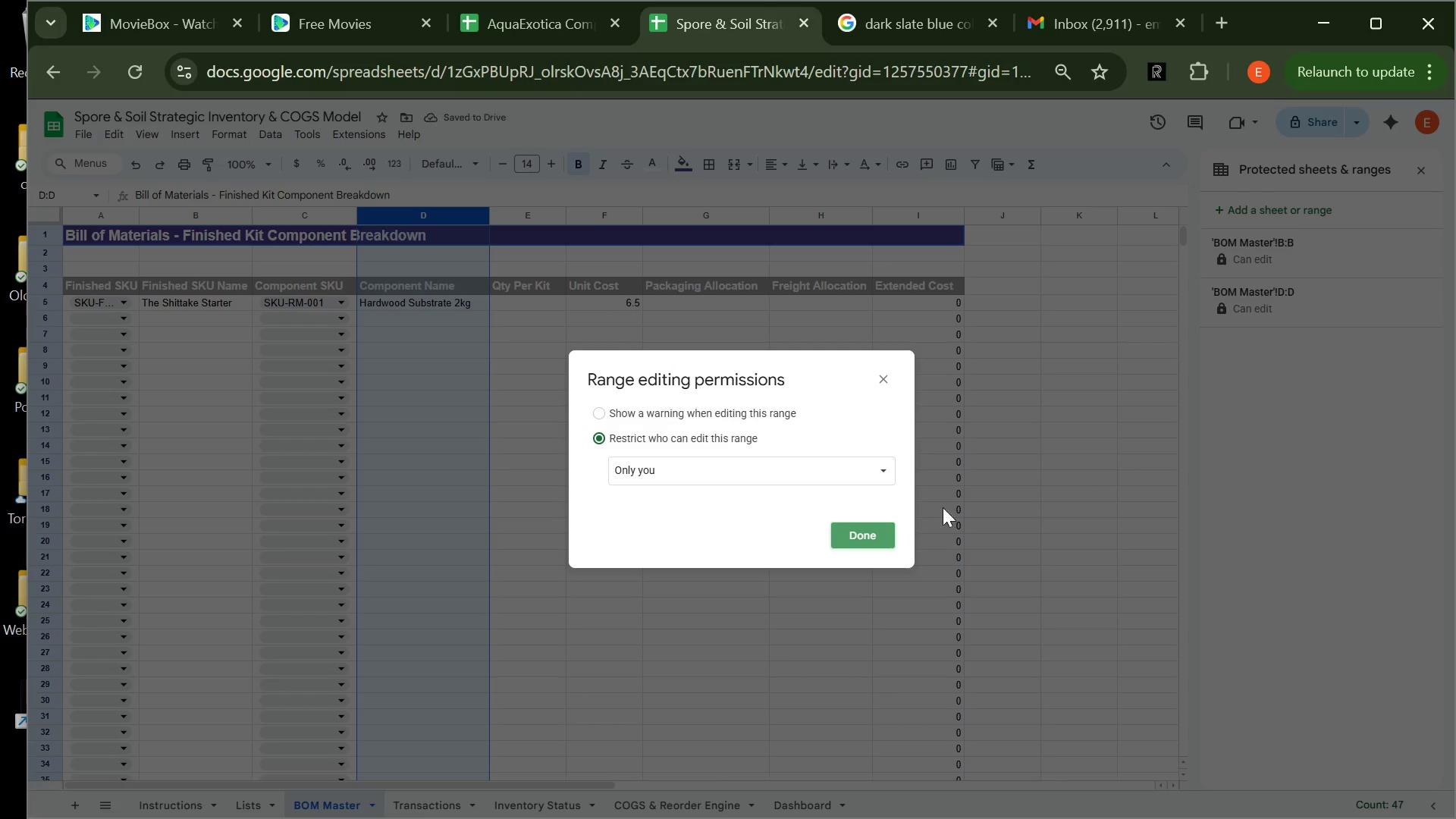 
left_click([856, 529])
 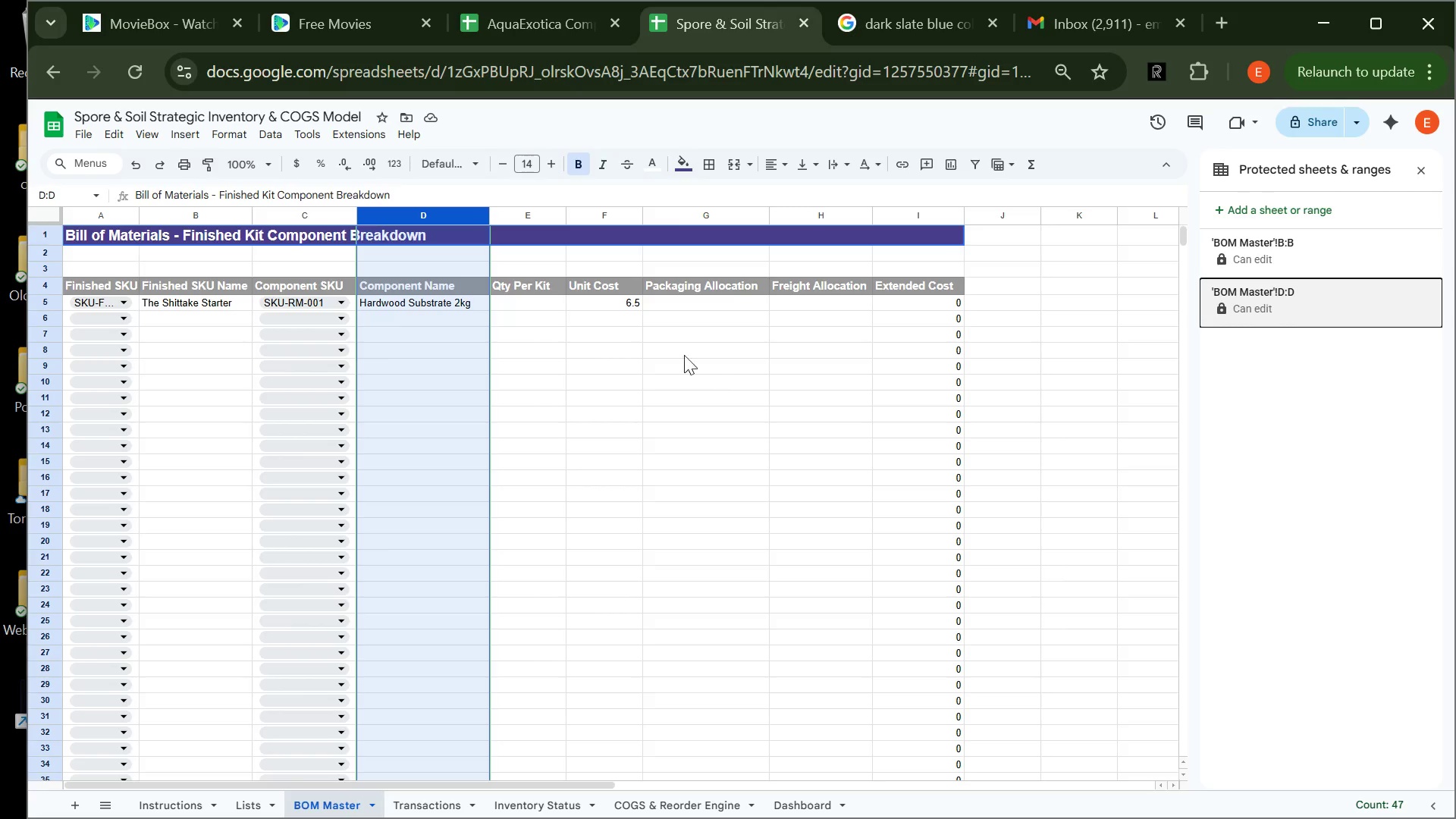 
wait(5.83)
 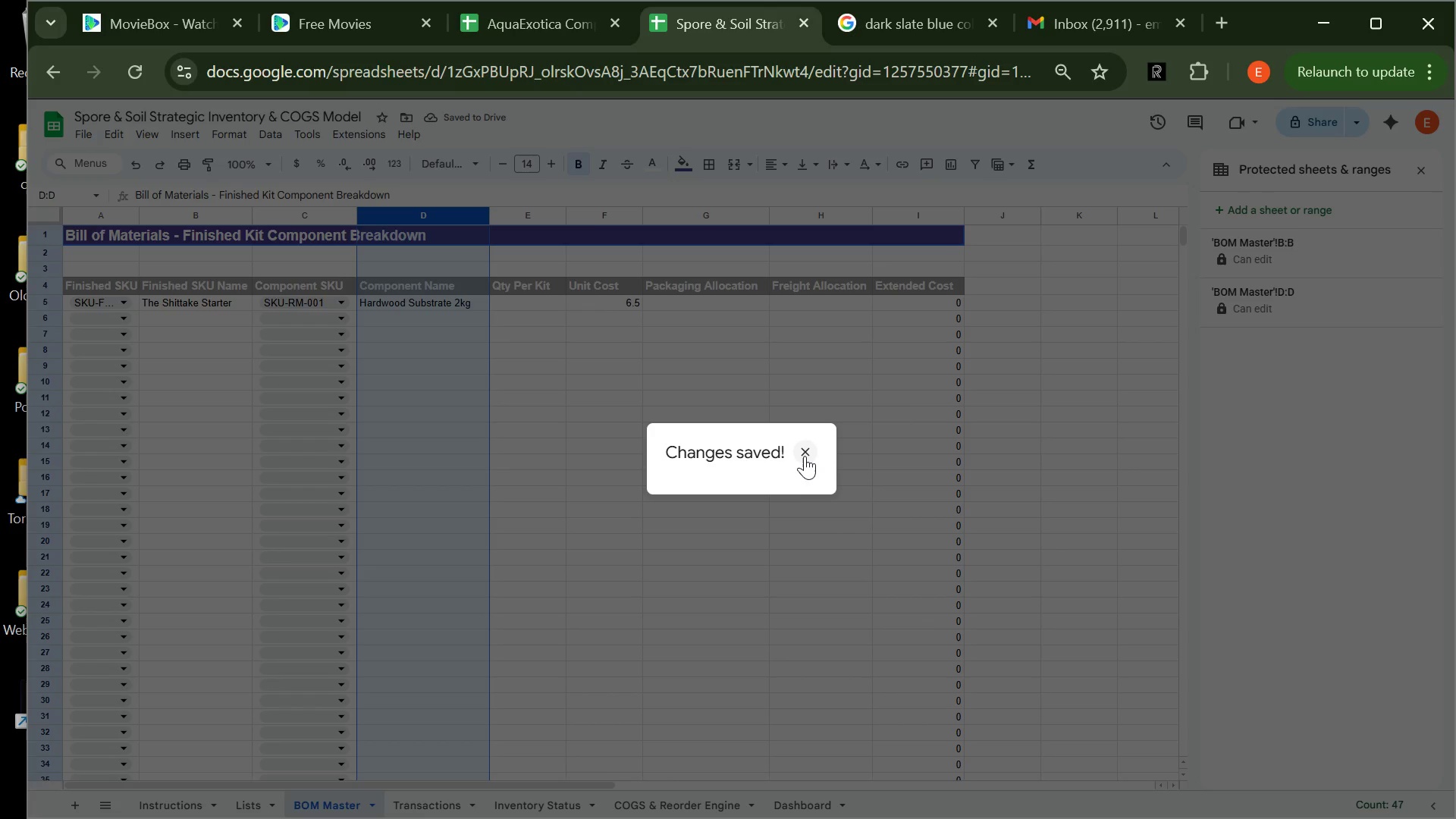 
left_click([615, 218])
 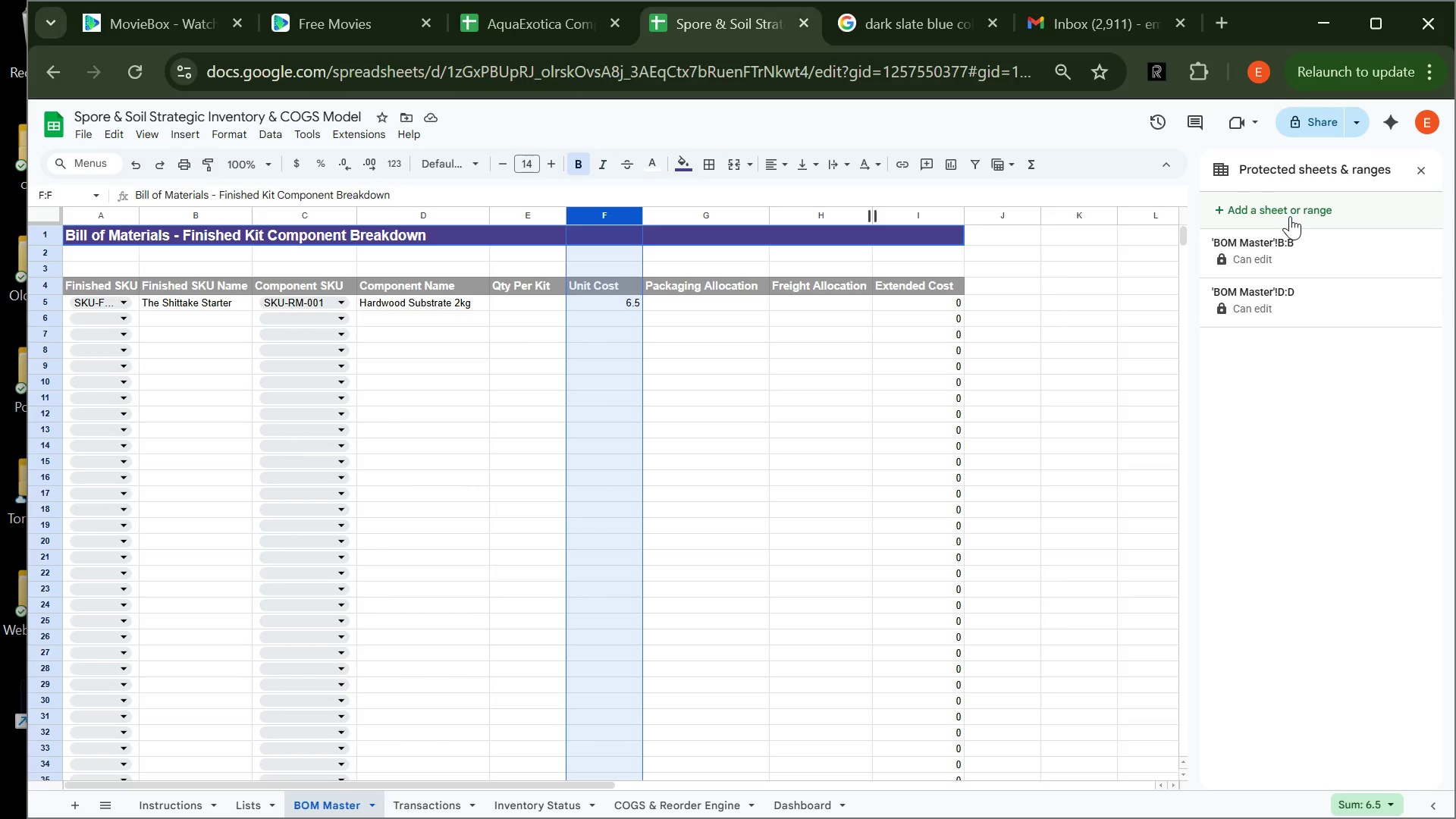 
left_click([1290, 216])
 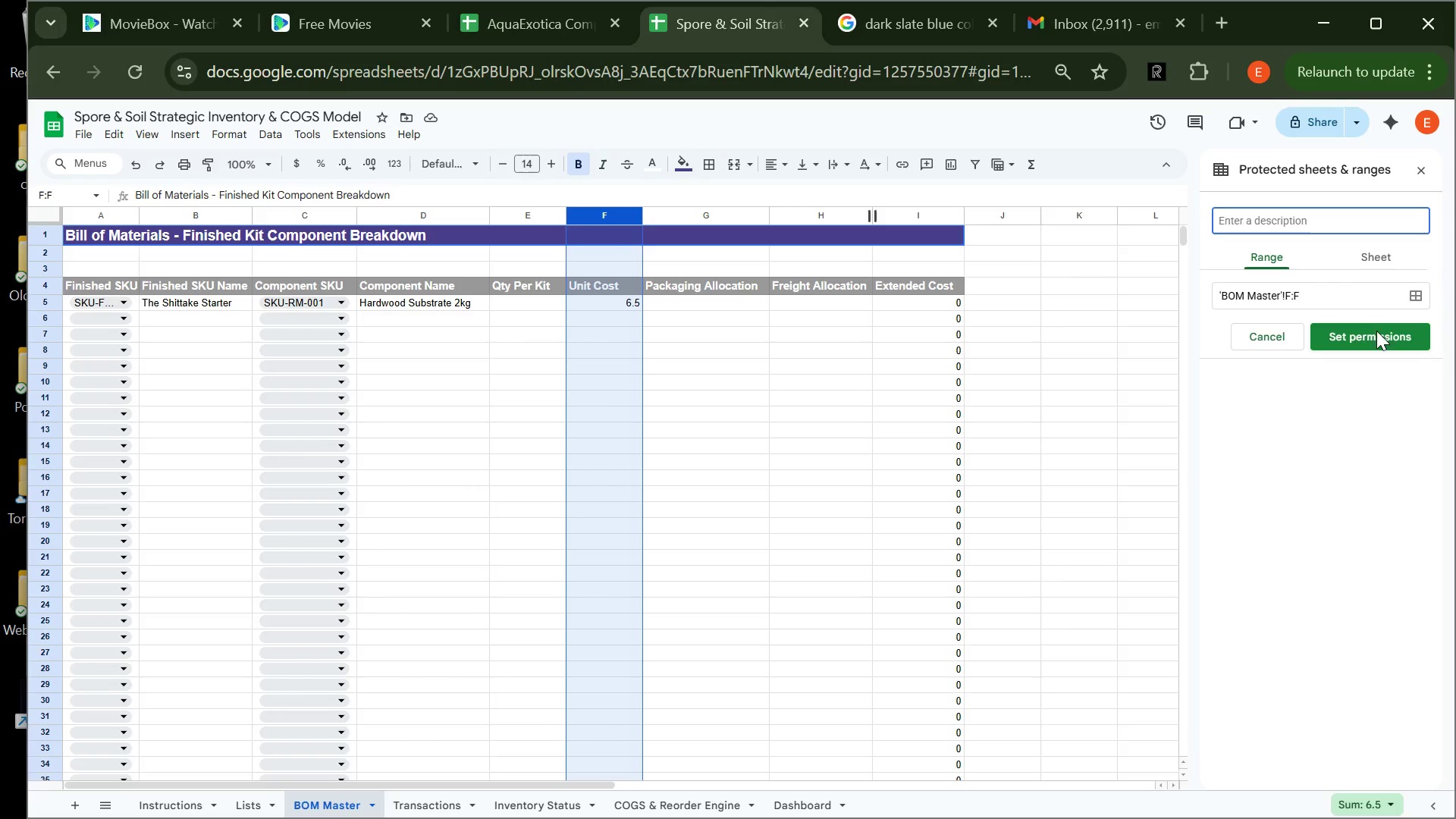 
left_click([1376, 333])
 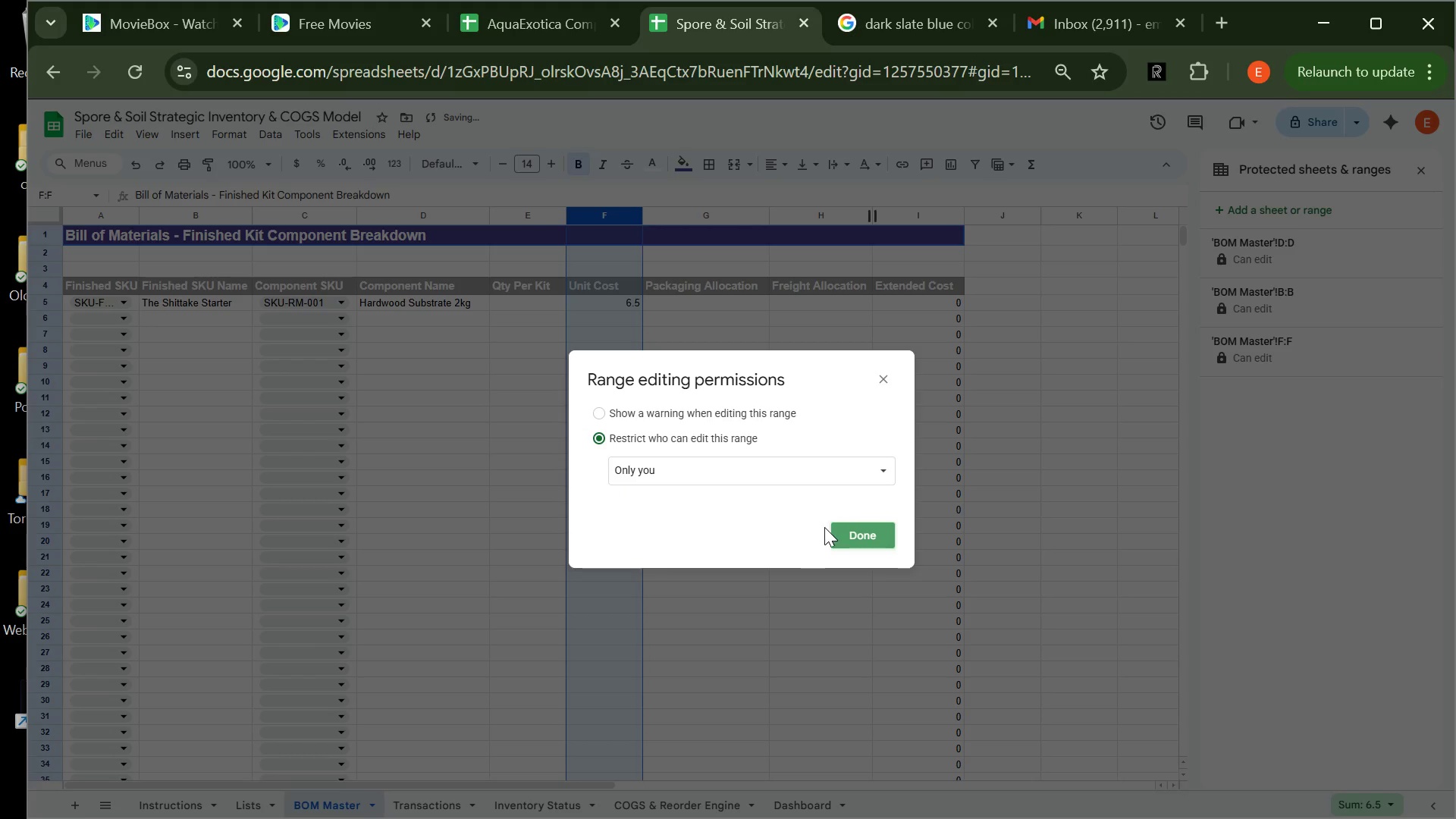 
left_click([840, 526])
 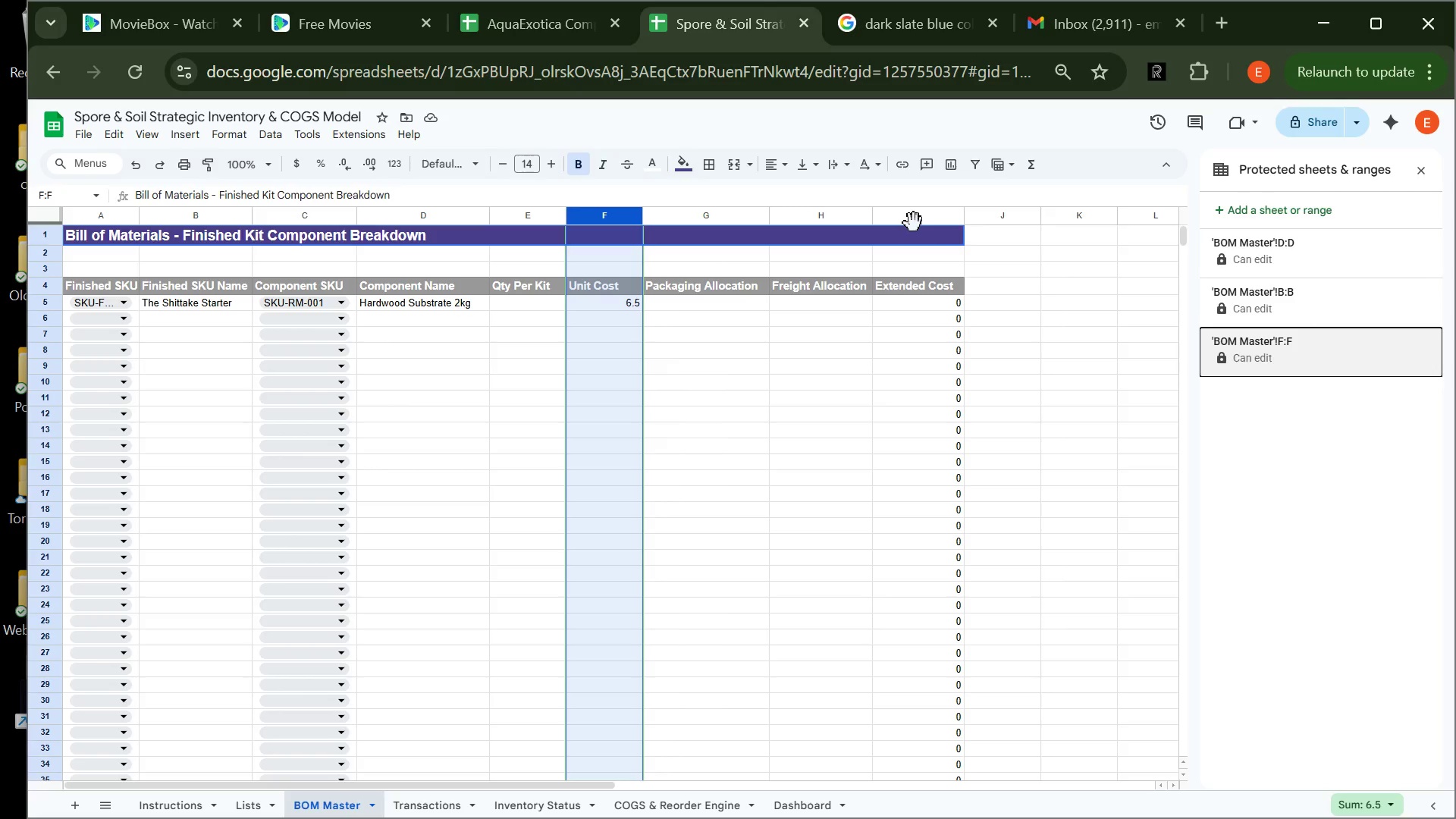 
left_click([914, 213])
 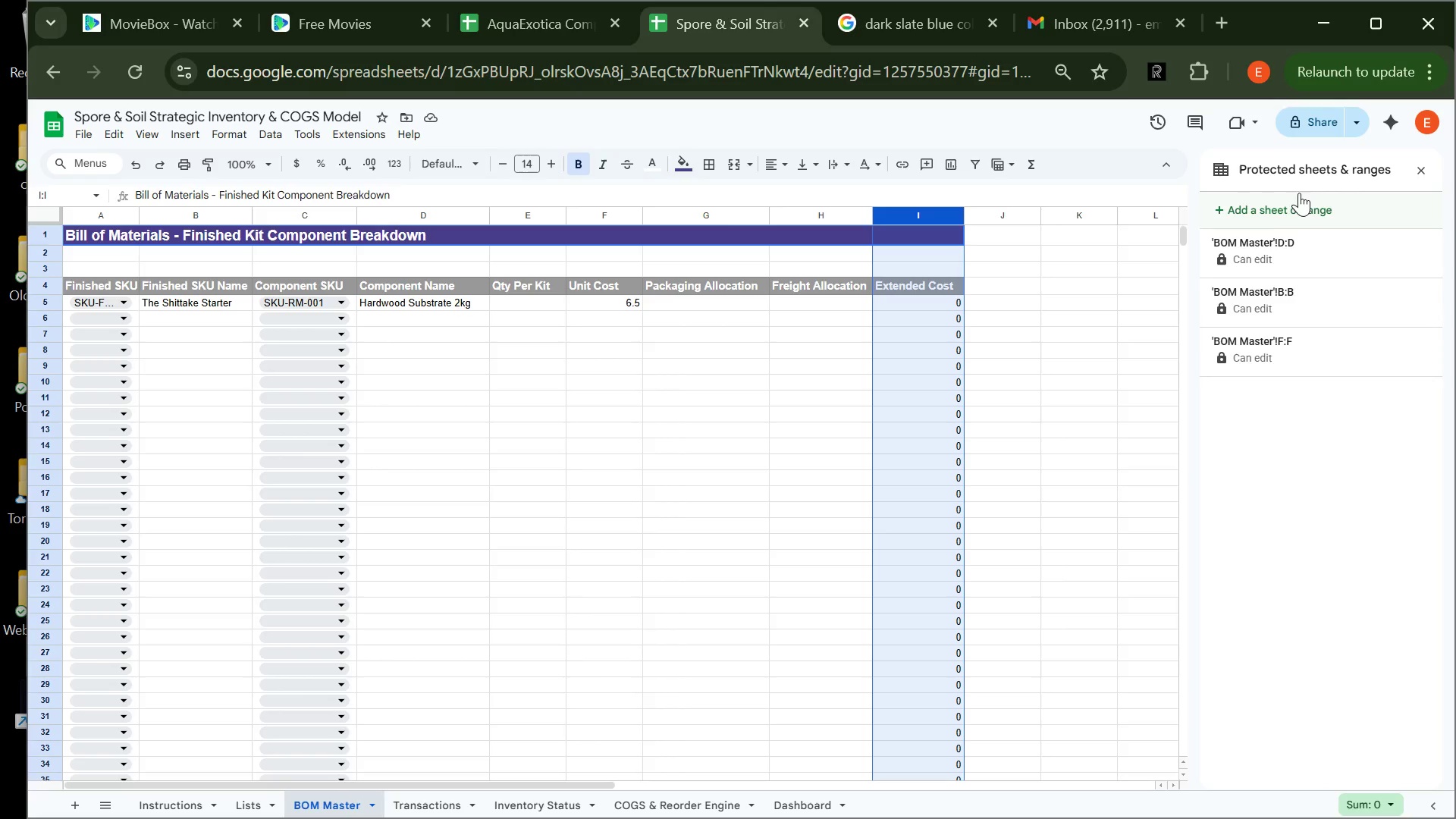 
left_click([1288, 206])
 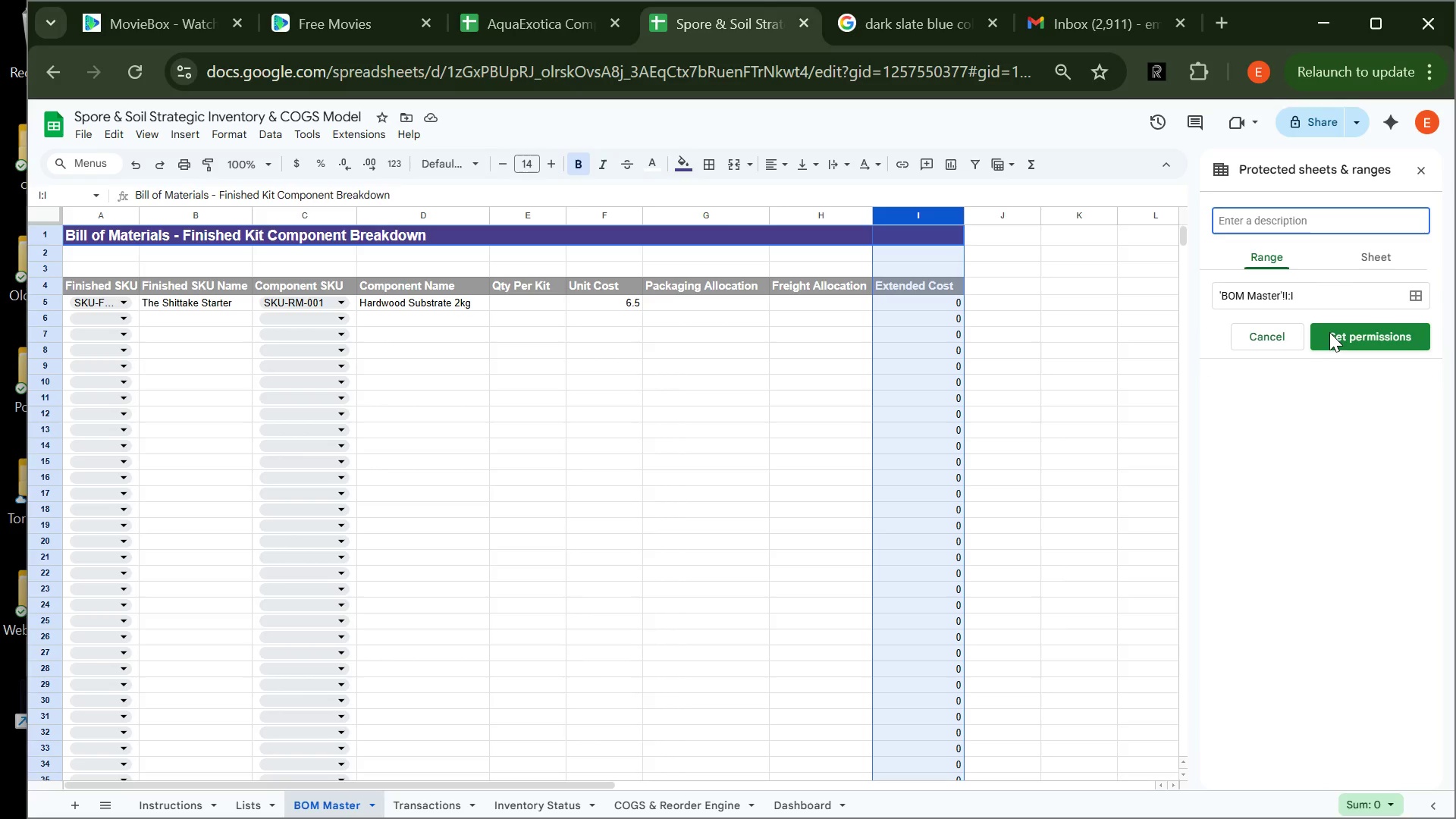 
left_click([1330, 333])
 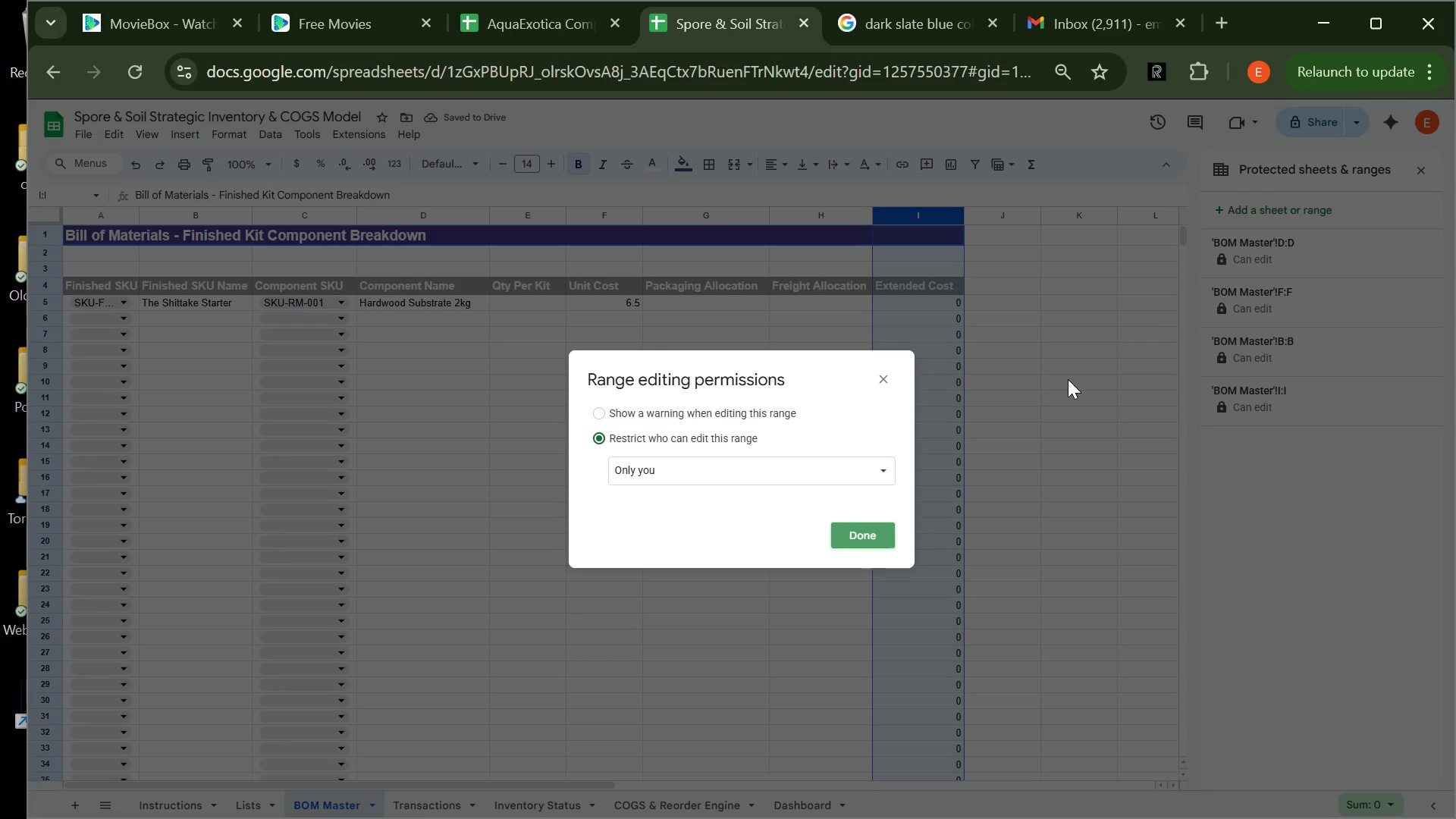 
wait(8.98)
 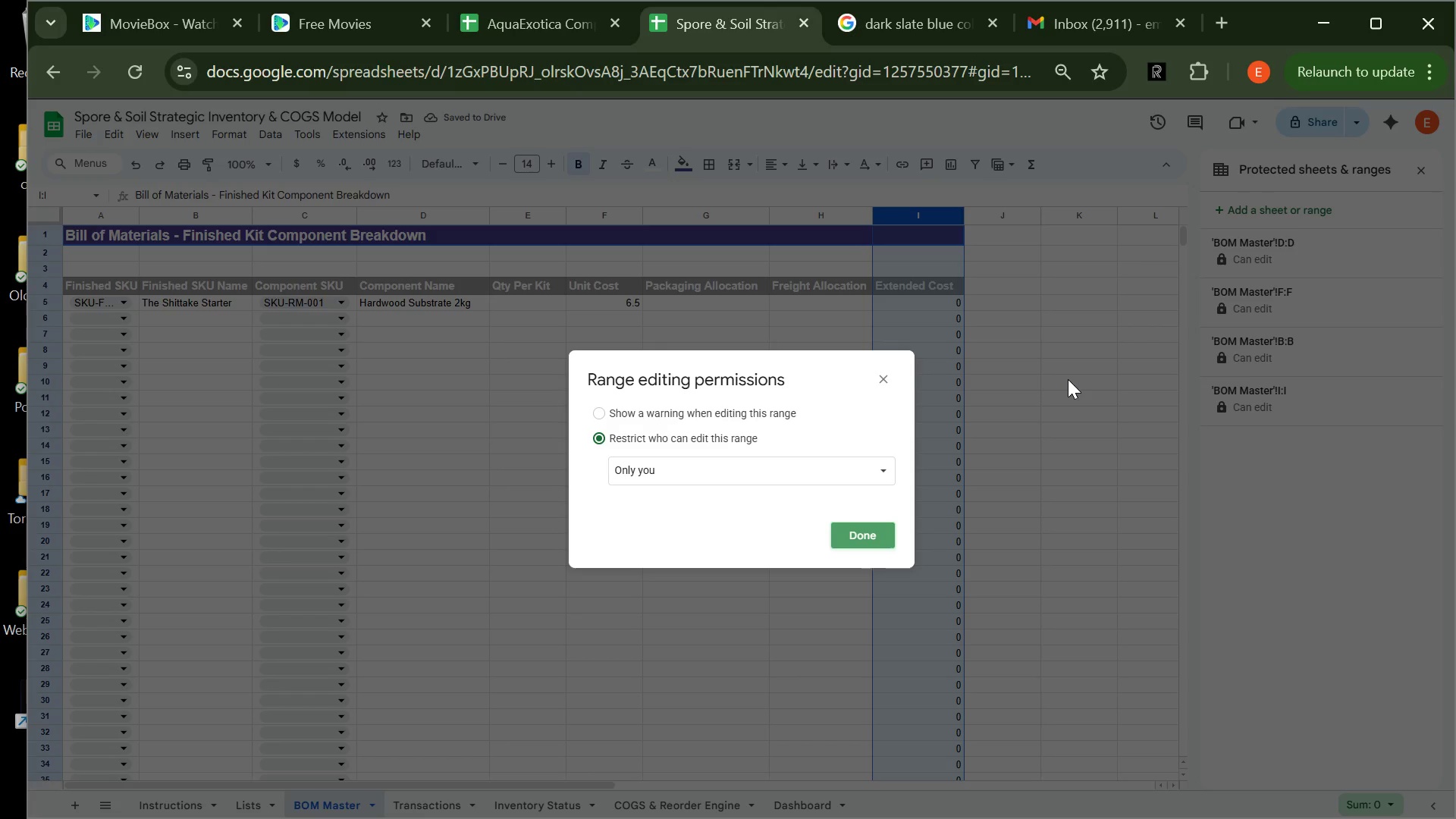 
left_click([843, 531])
 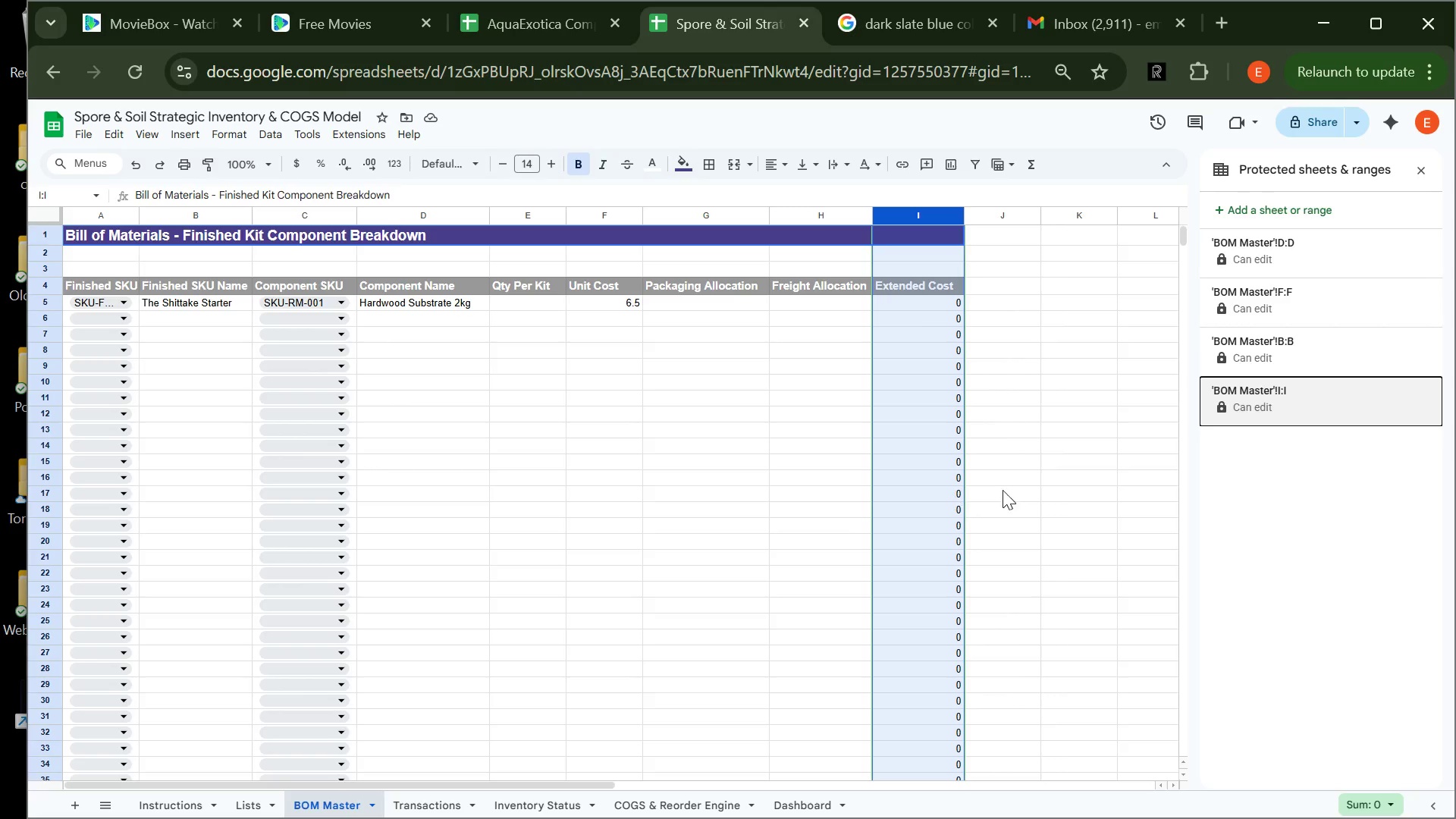 
left_click([807, 413])
 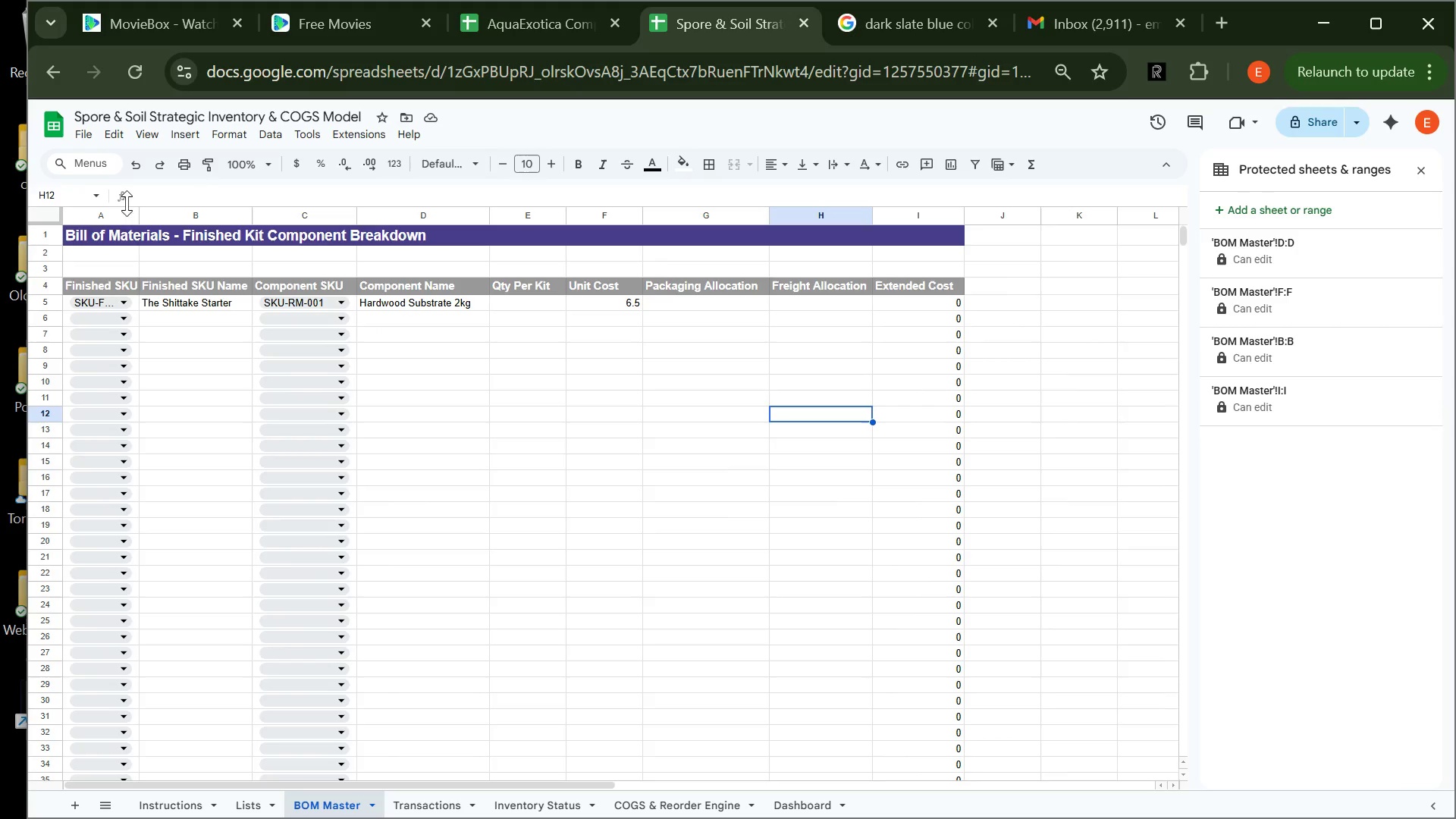 
wait(7.11)
 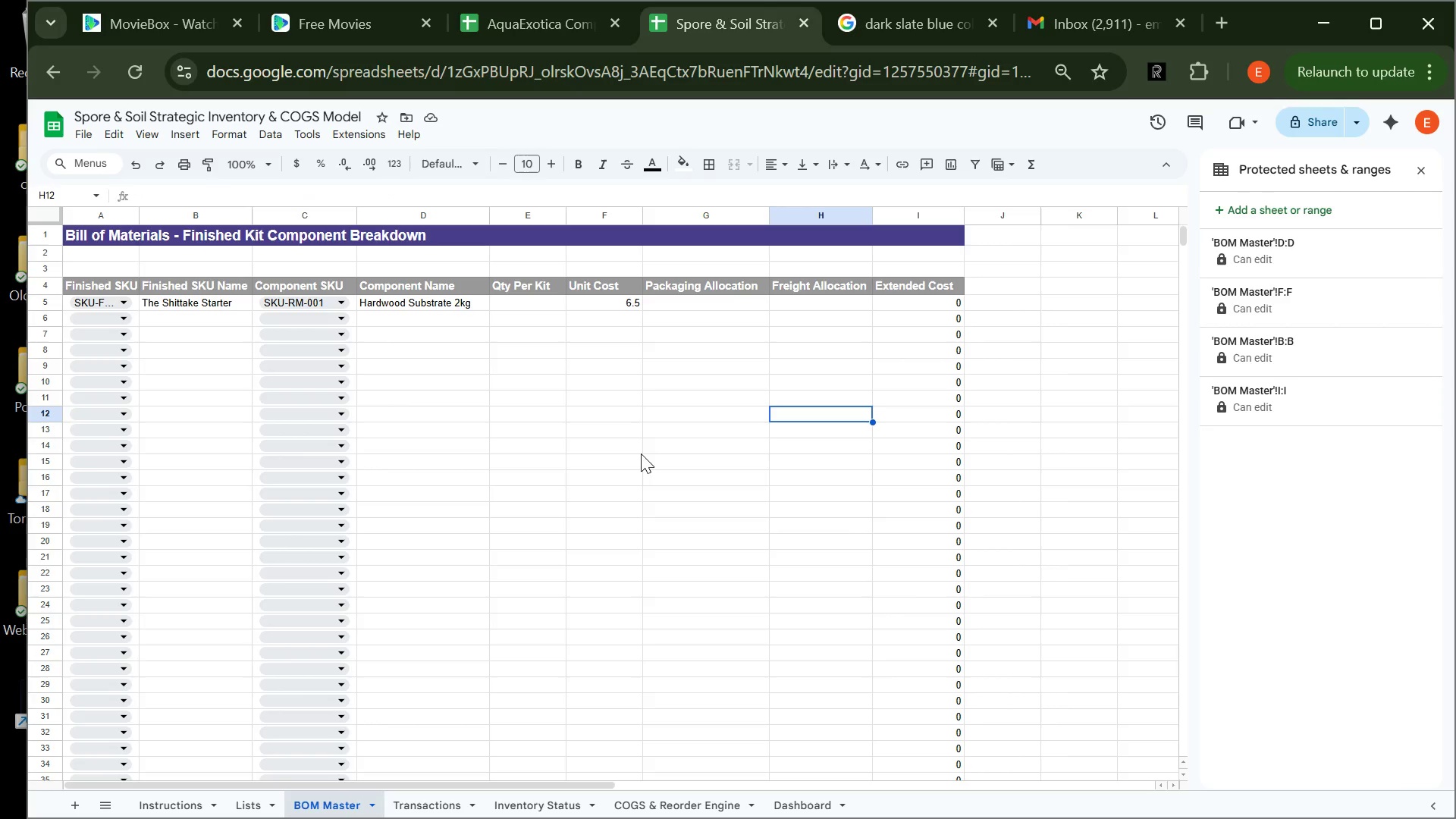 
double_click([140, 215])
 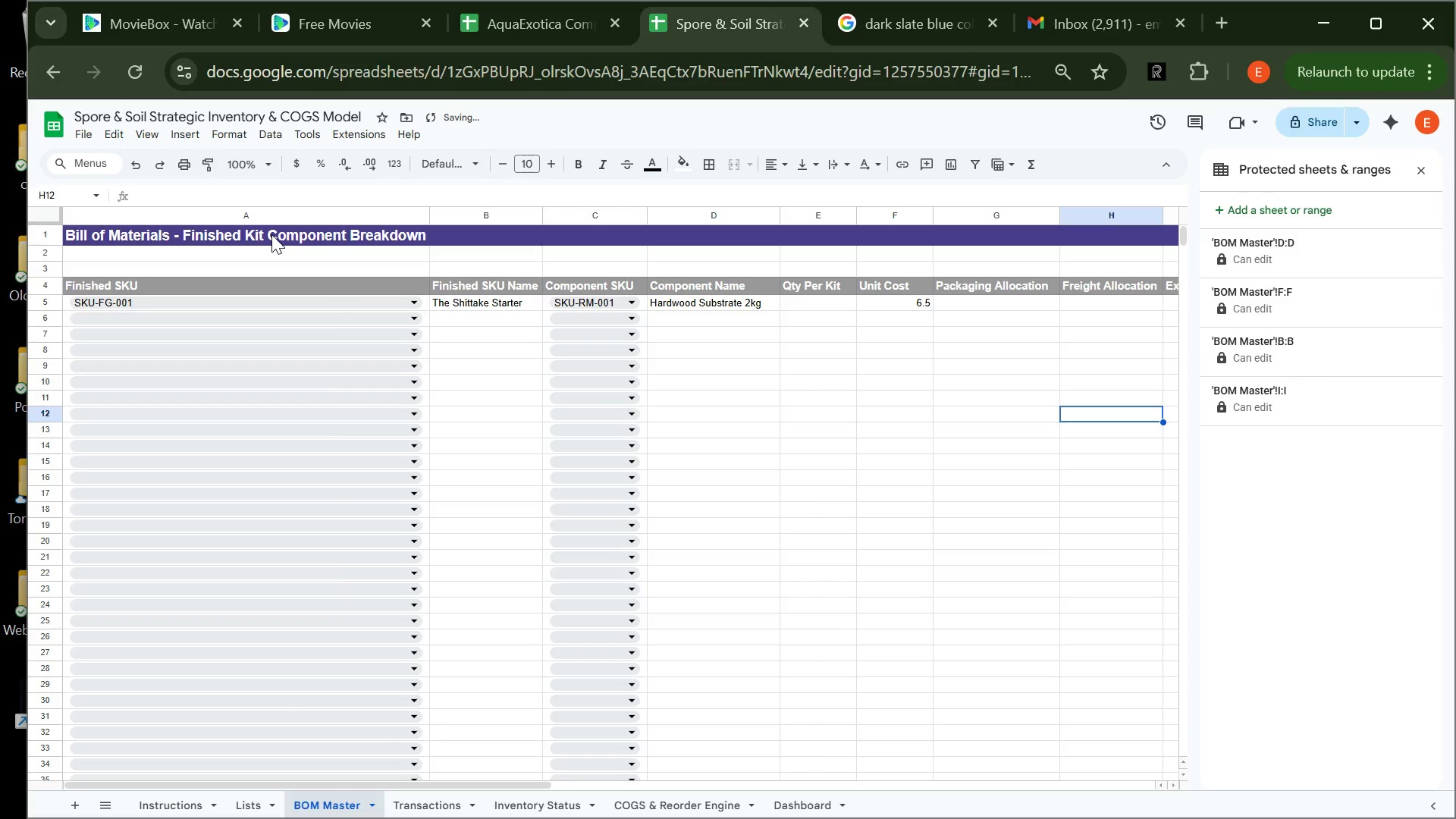 
key(Control+Z)
 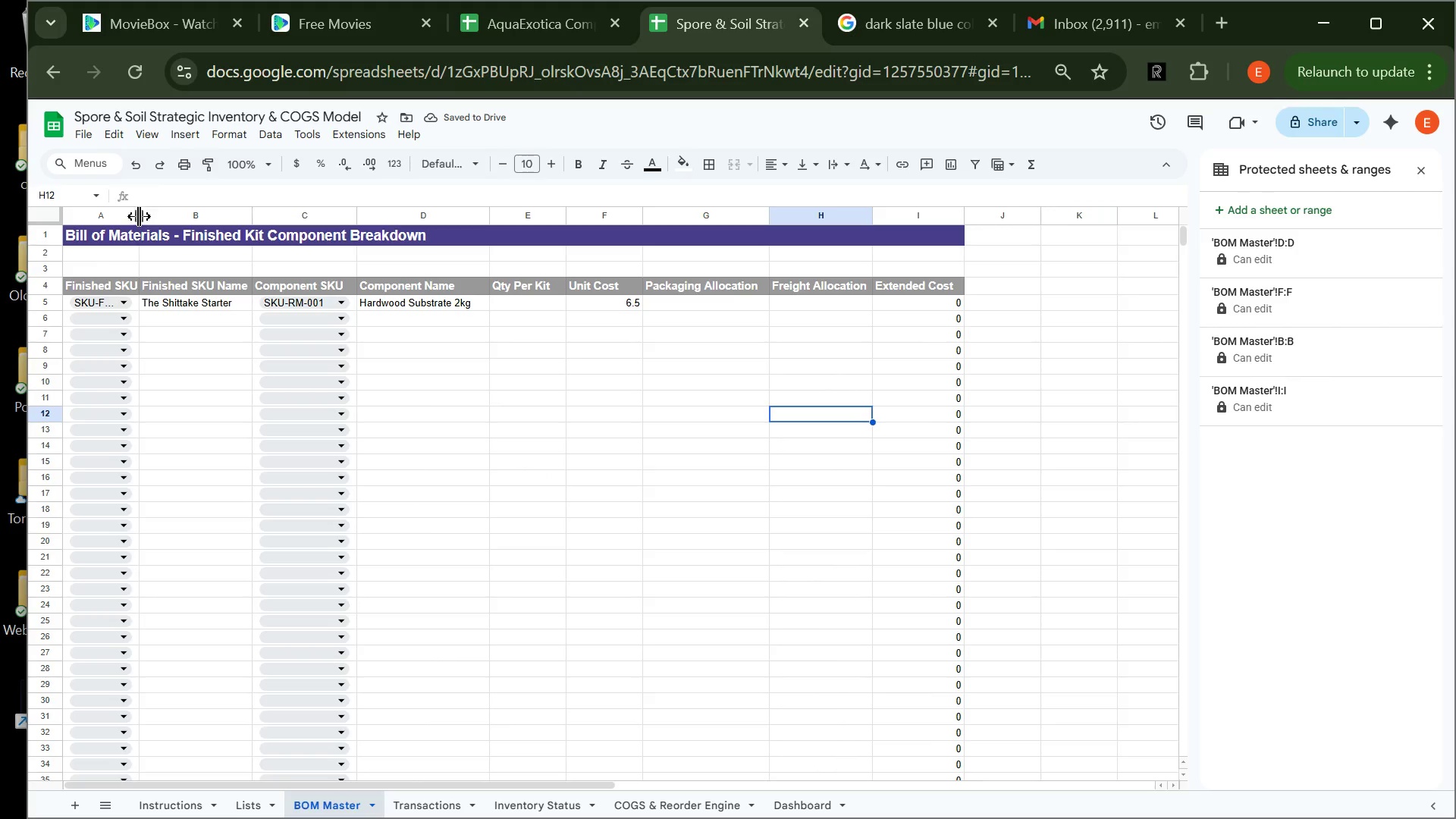 
wait(5.74)
 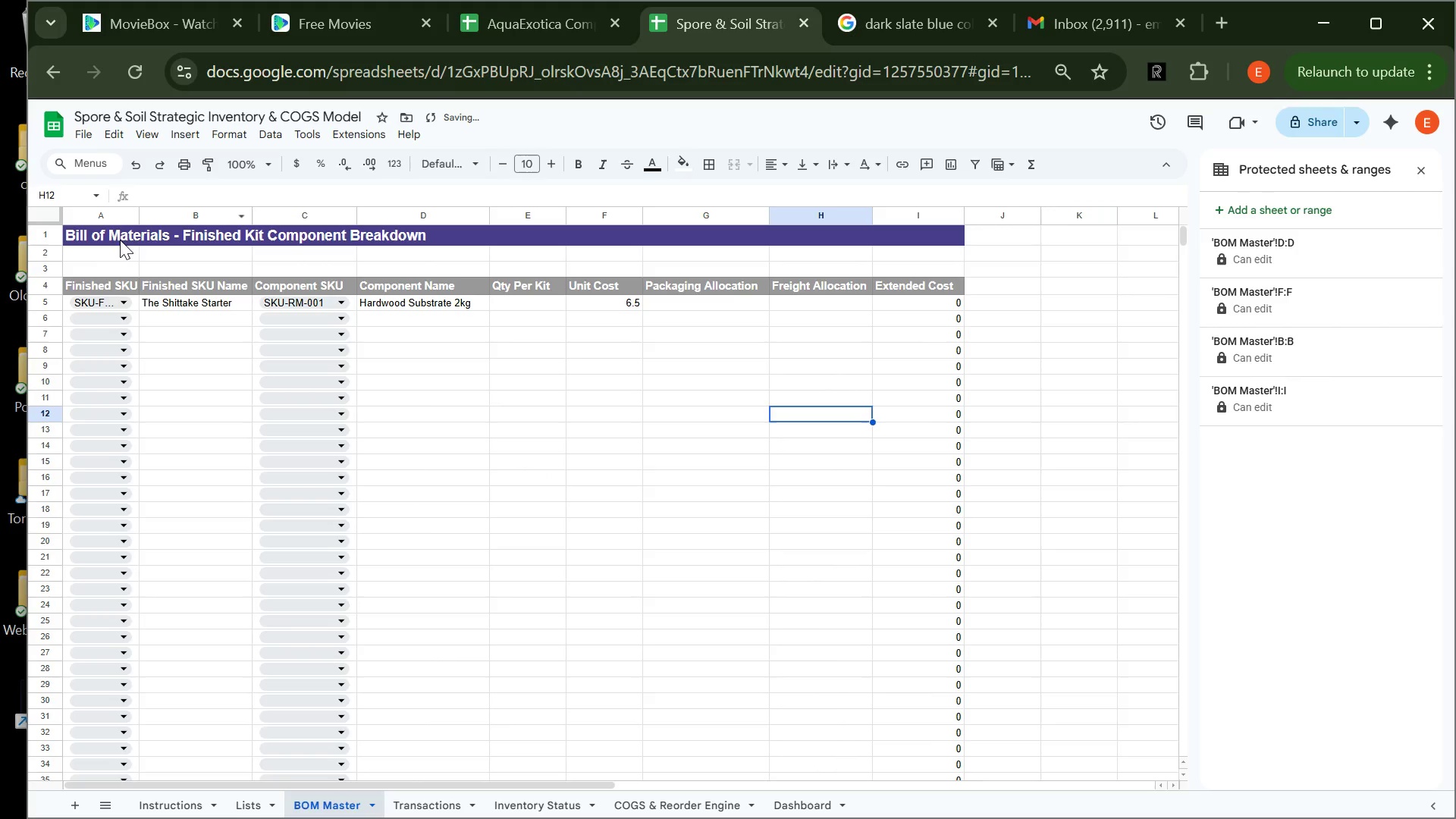 
left_click_drag(start_coordinate=[138, 219], to_coordinate=[177, 220])
 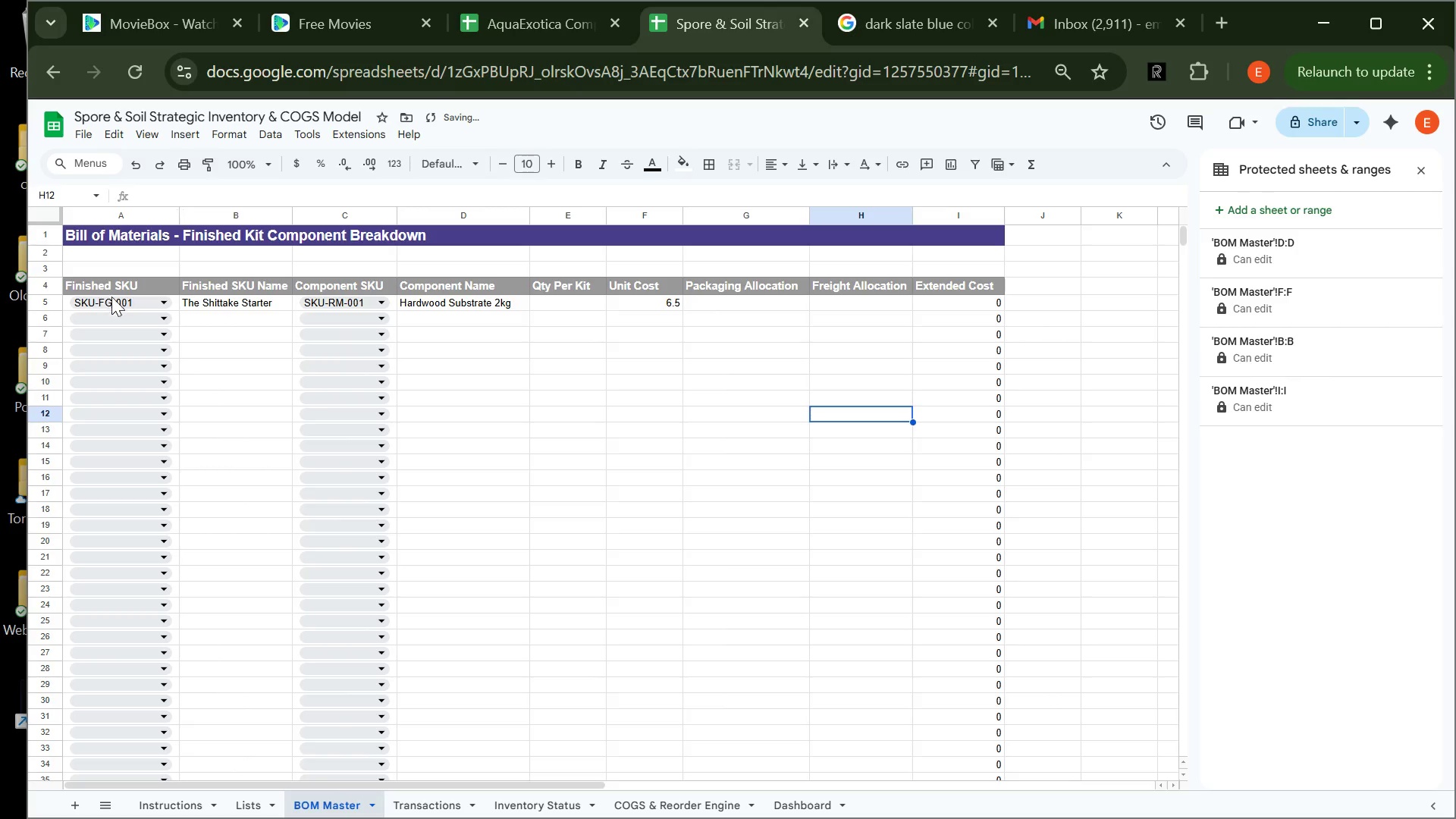 
left_click([130, 301])
 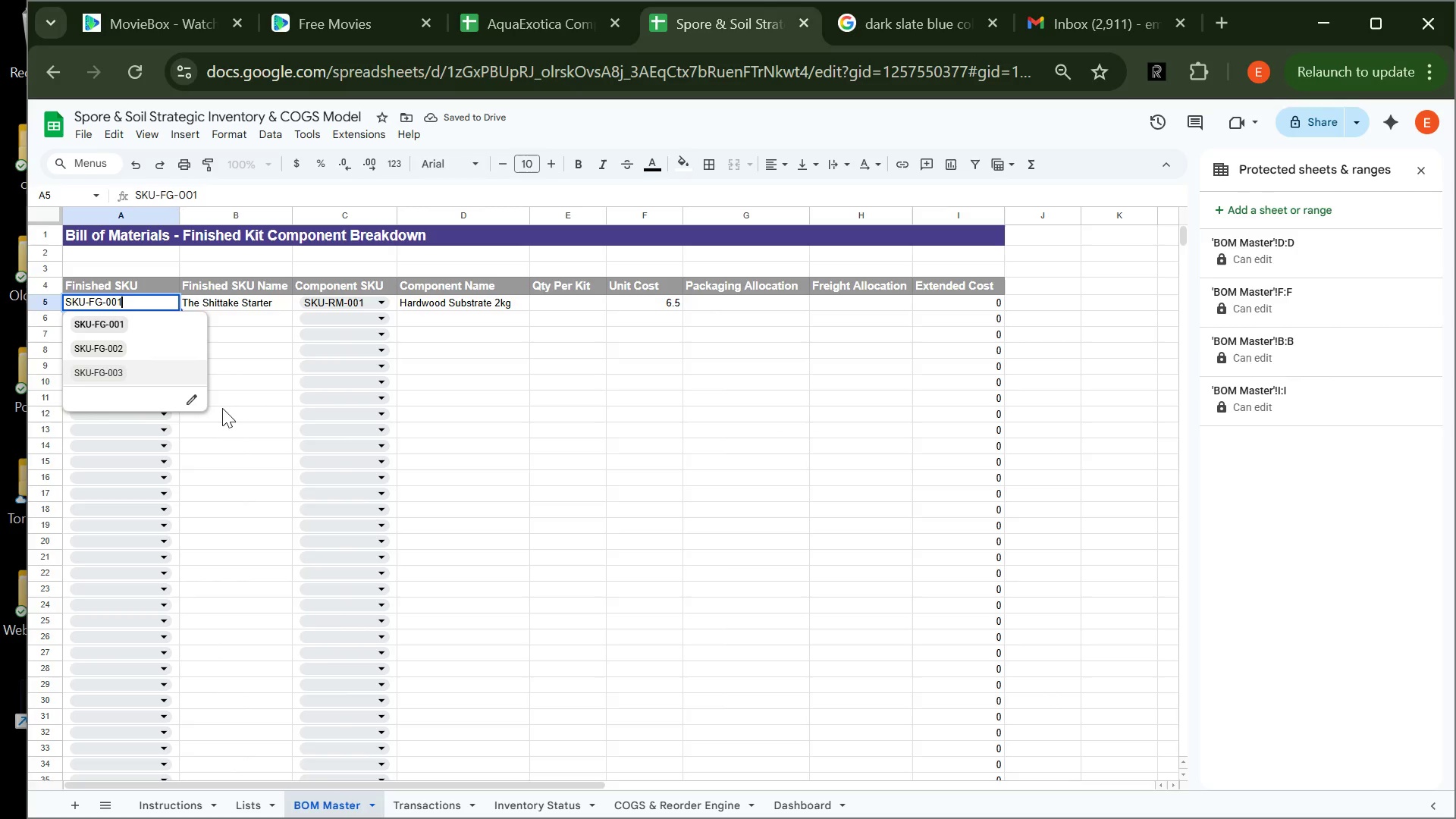 
left_click([222, 408])
 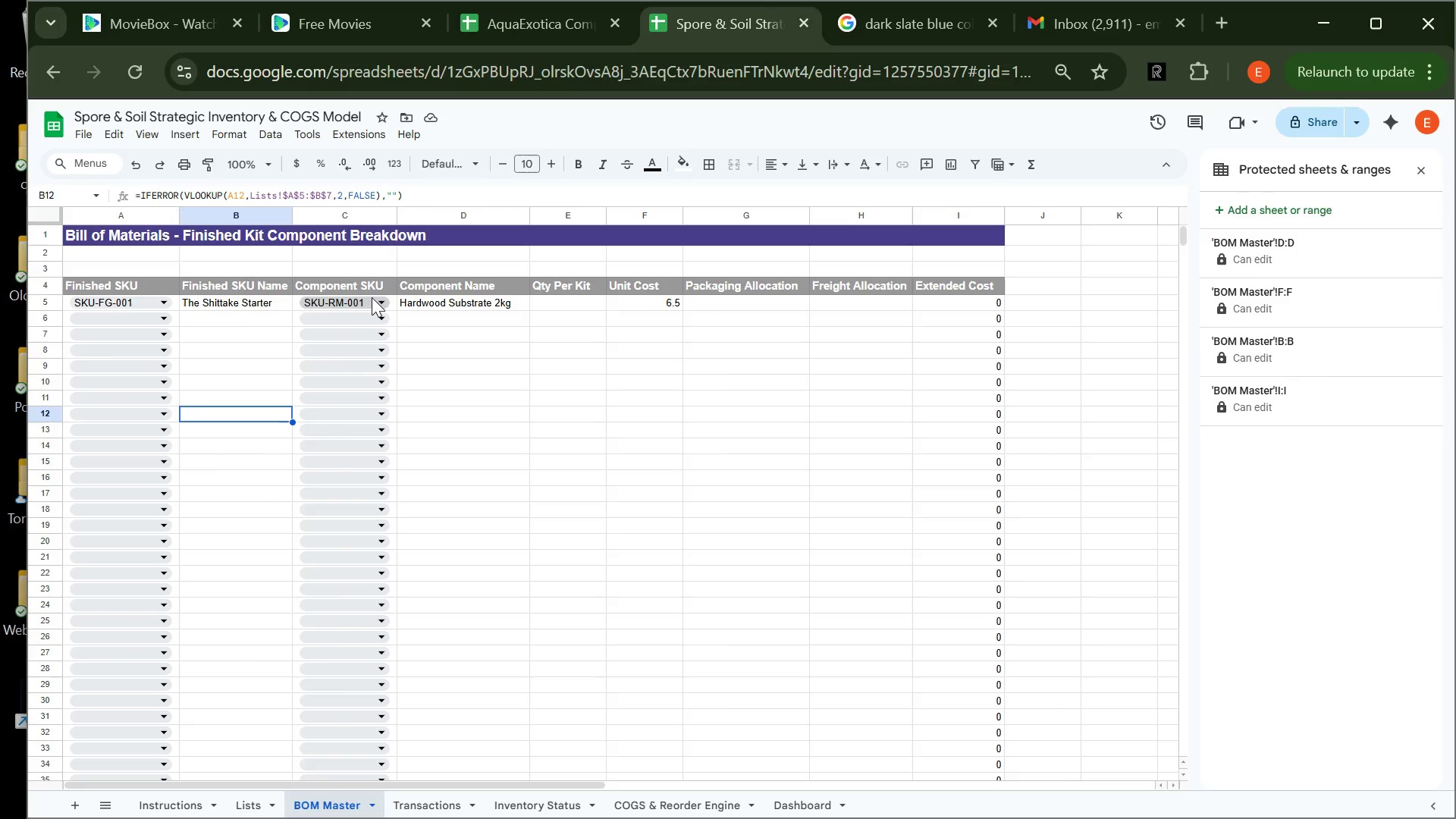 
left_click([369, 302])
 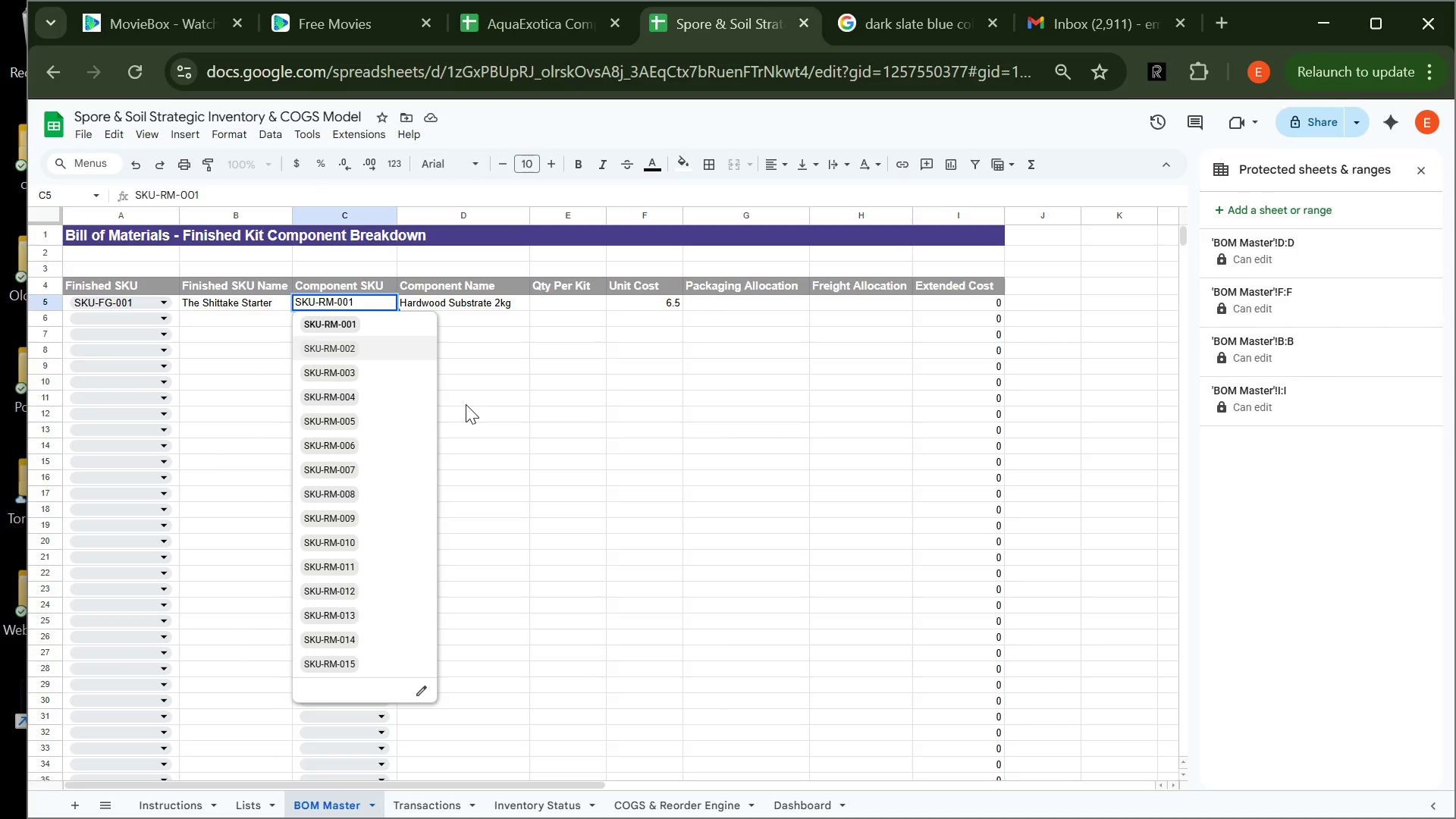 
left_click([466, 404])
 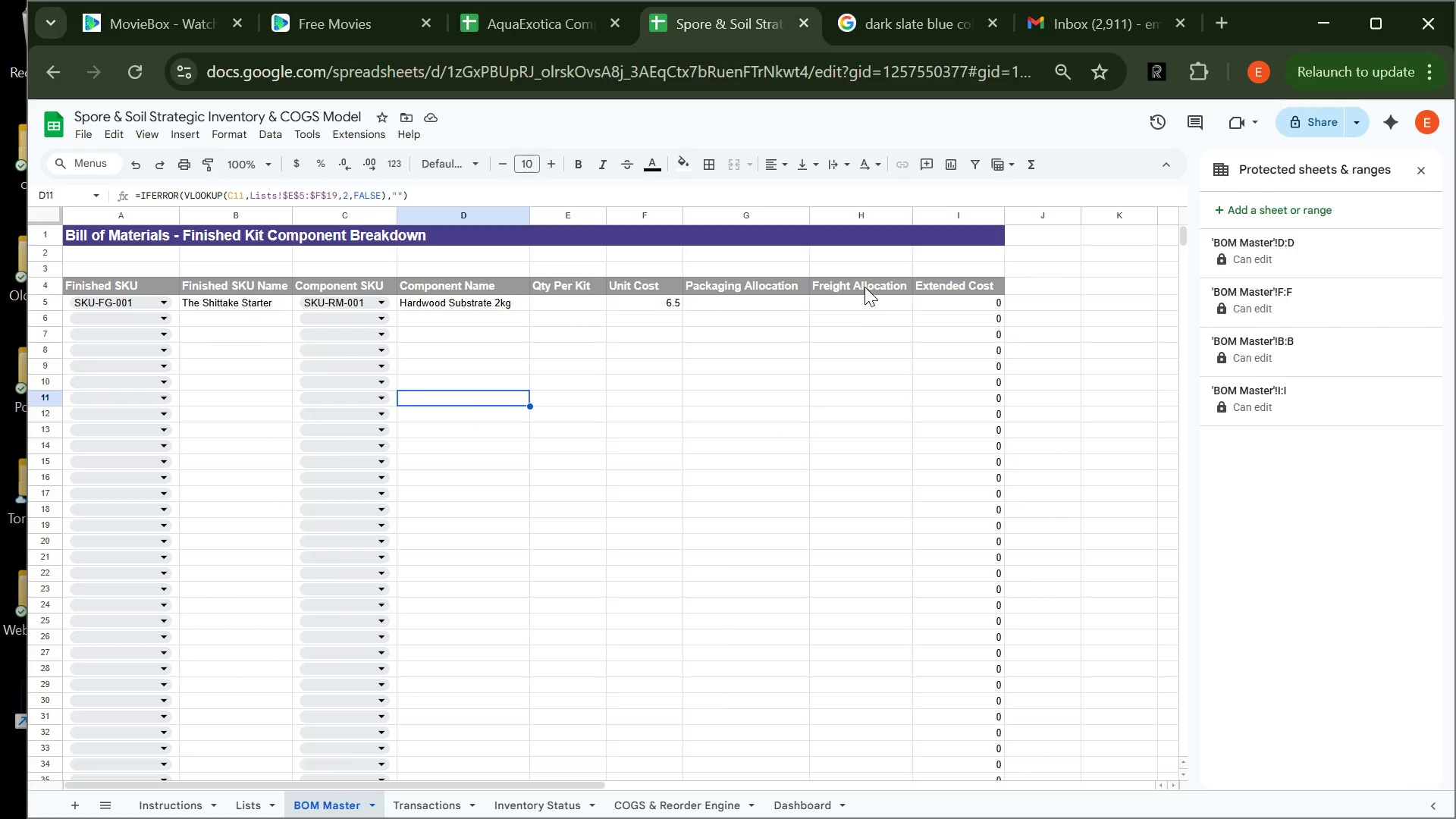 
left_click([864, 299])
 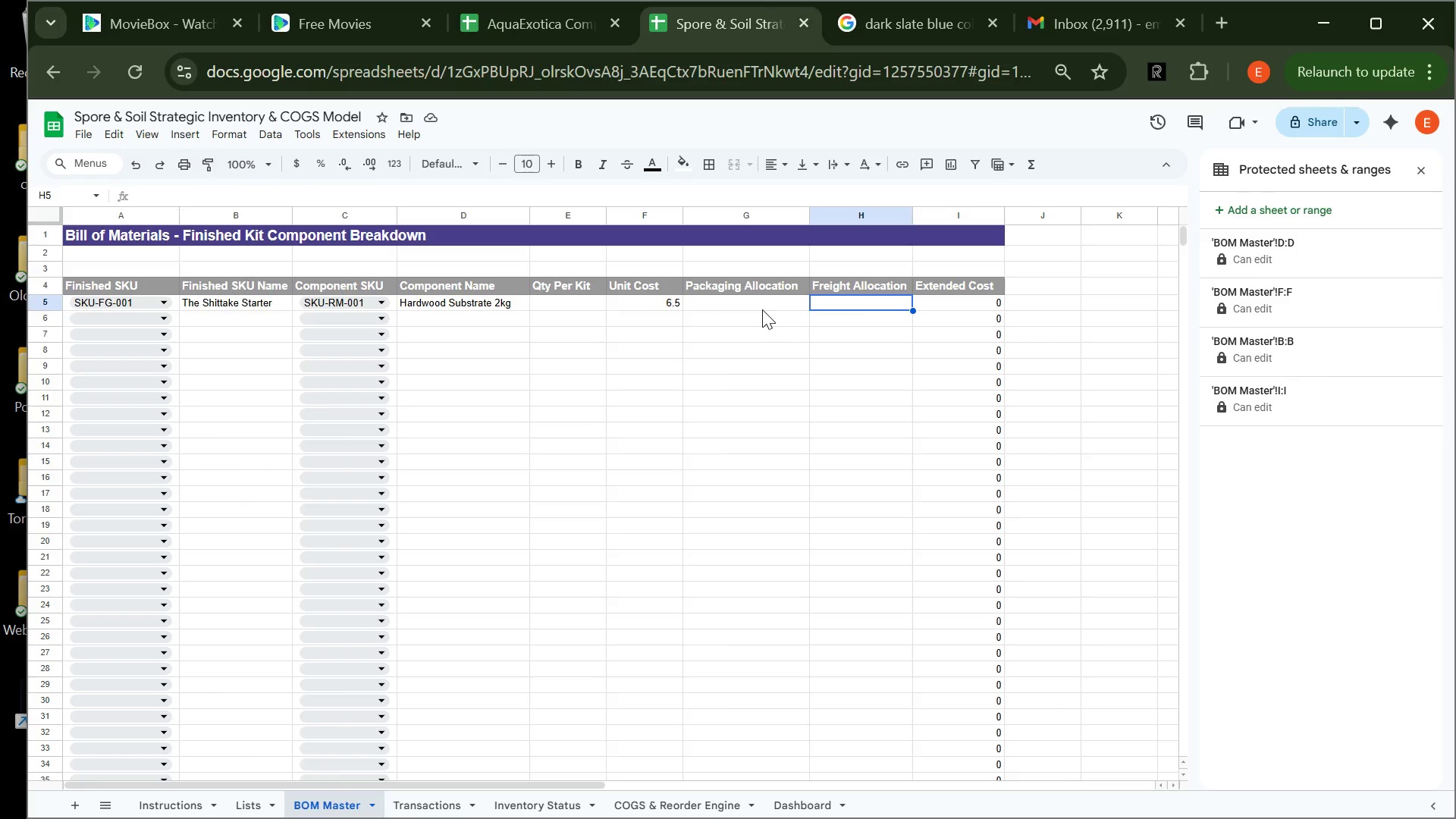 
left_click([762, 309])
 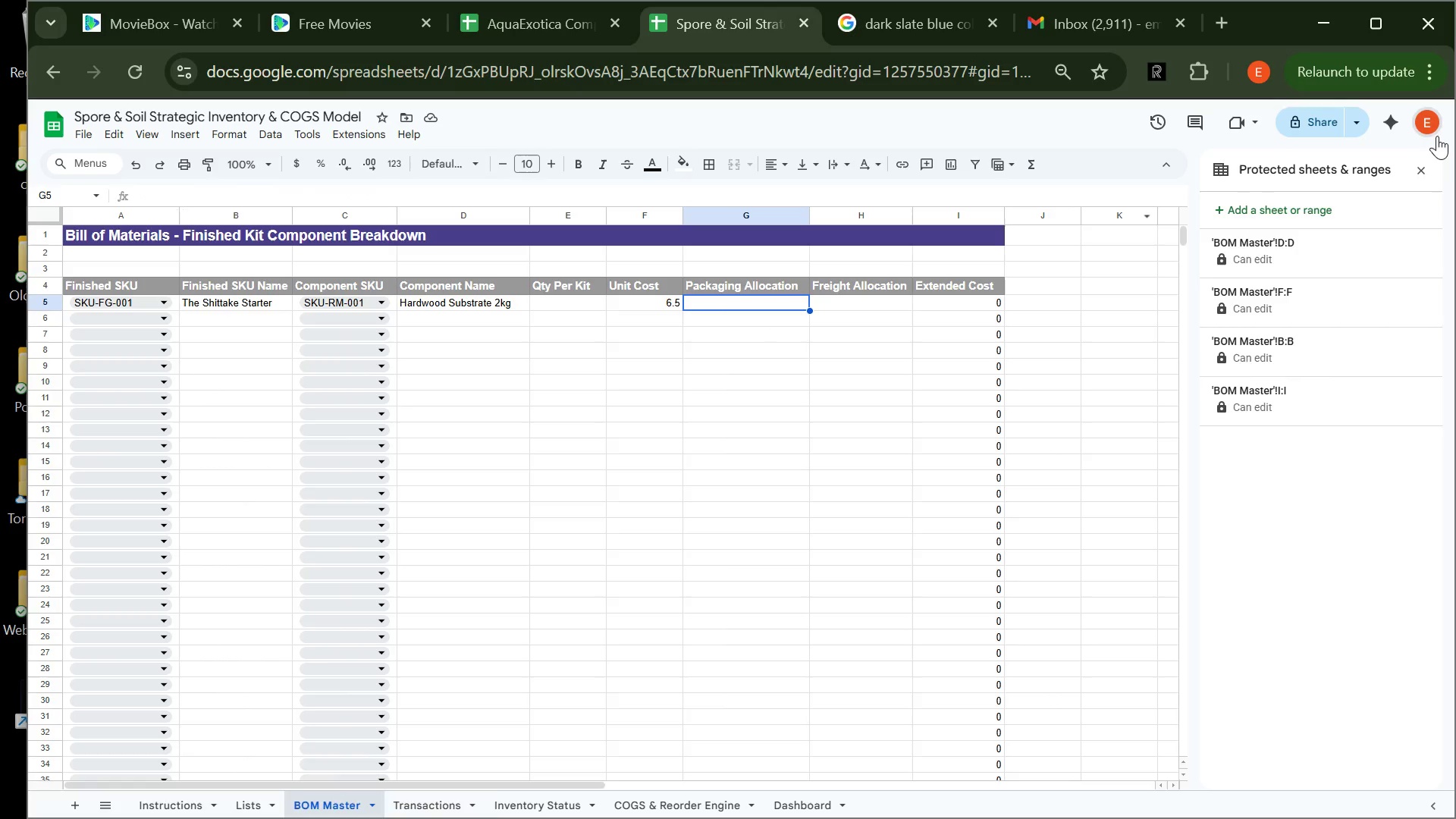 
left_click([1421, 168])
 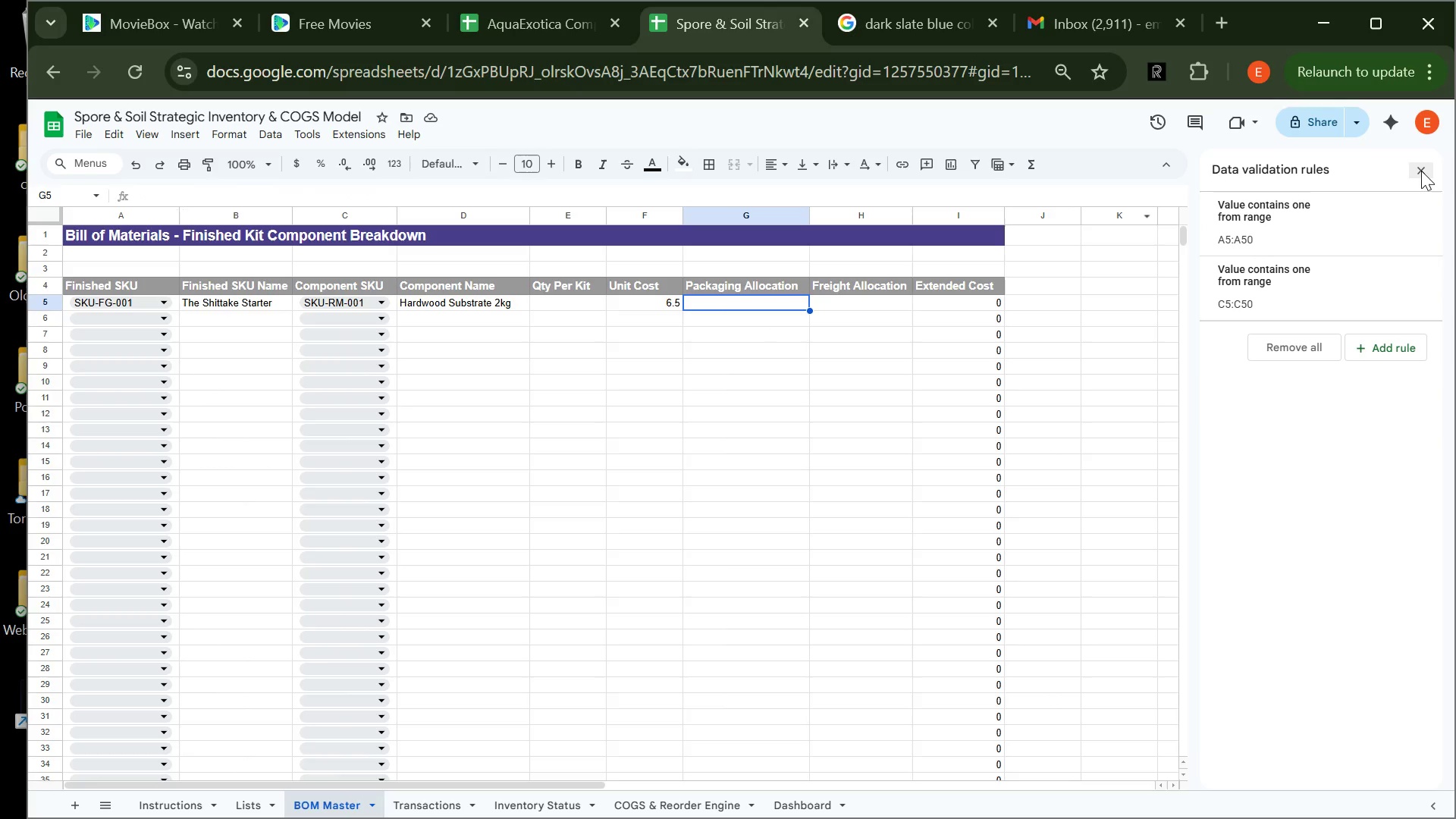 
left_click([1421, 171])
 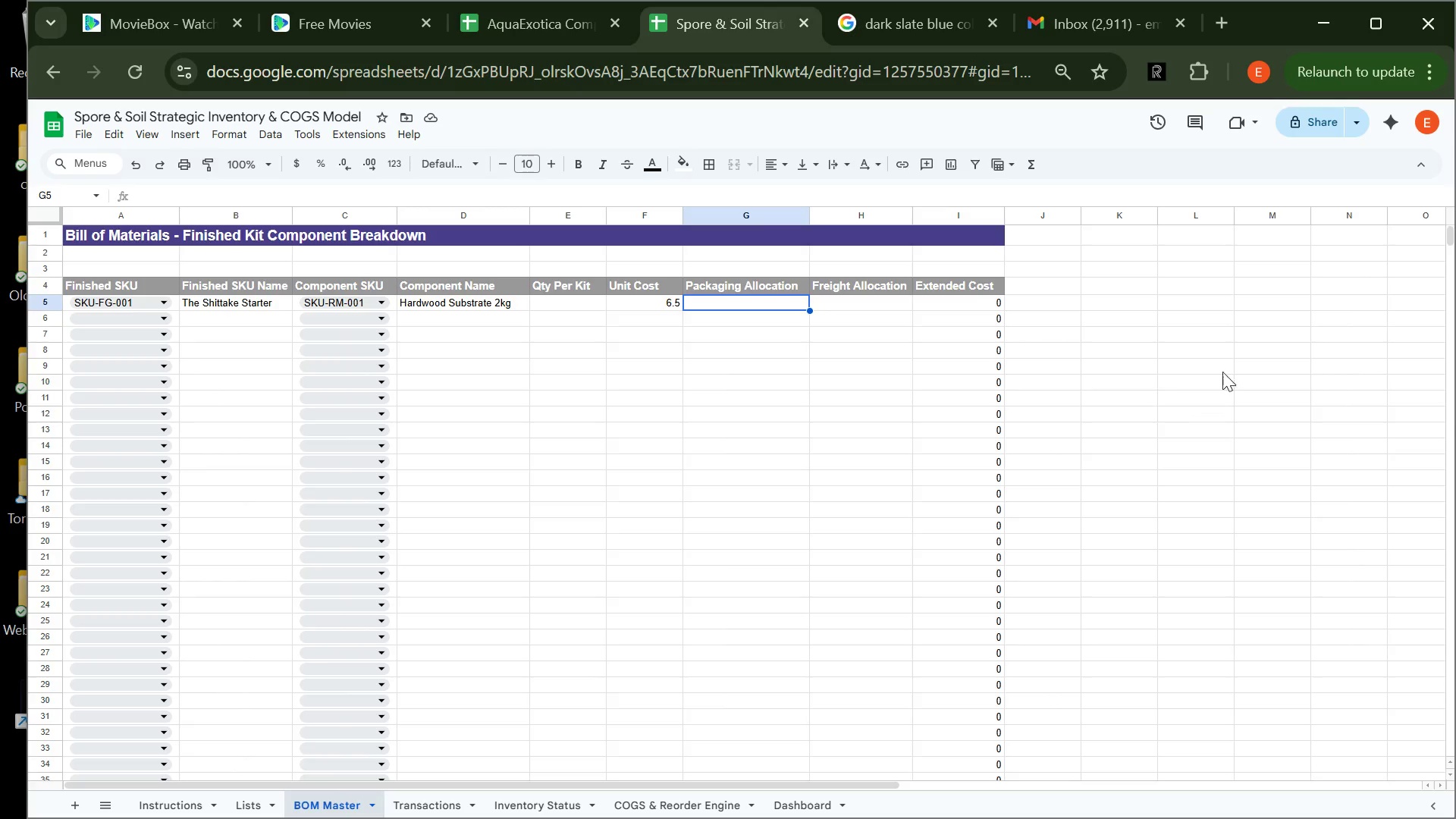 
left_click([1069, 410])
 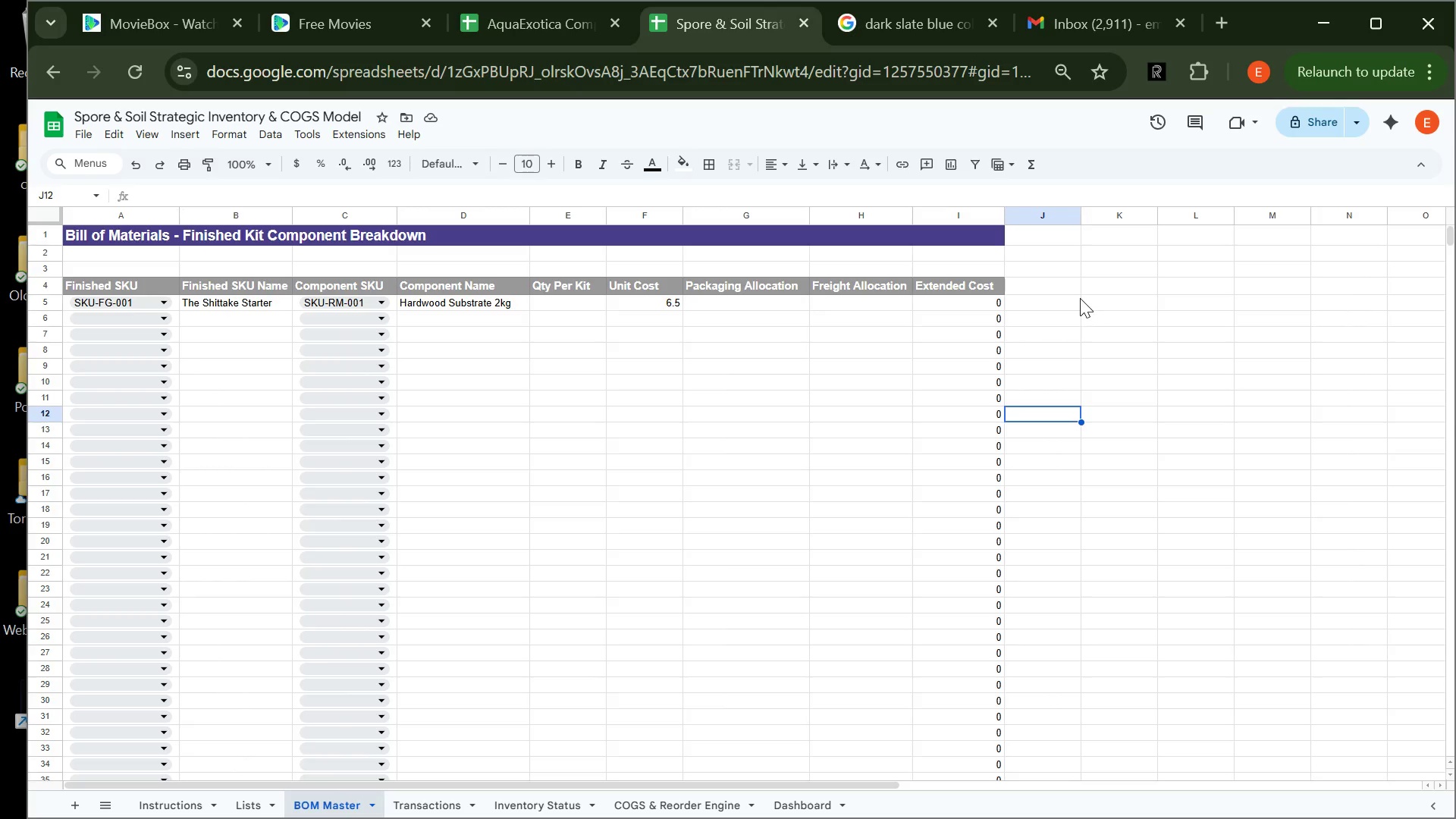 
left_click([1080, 298])
 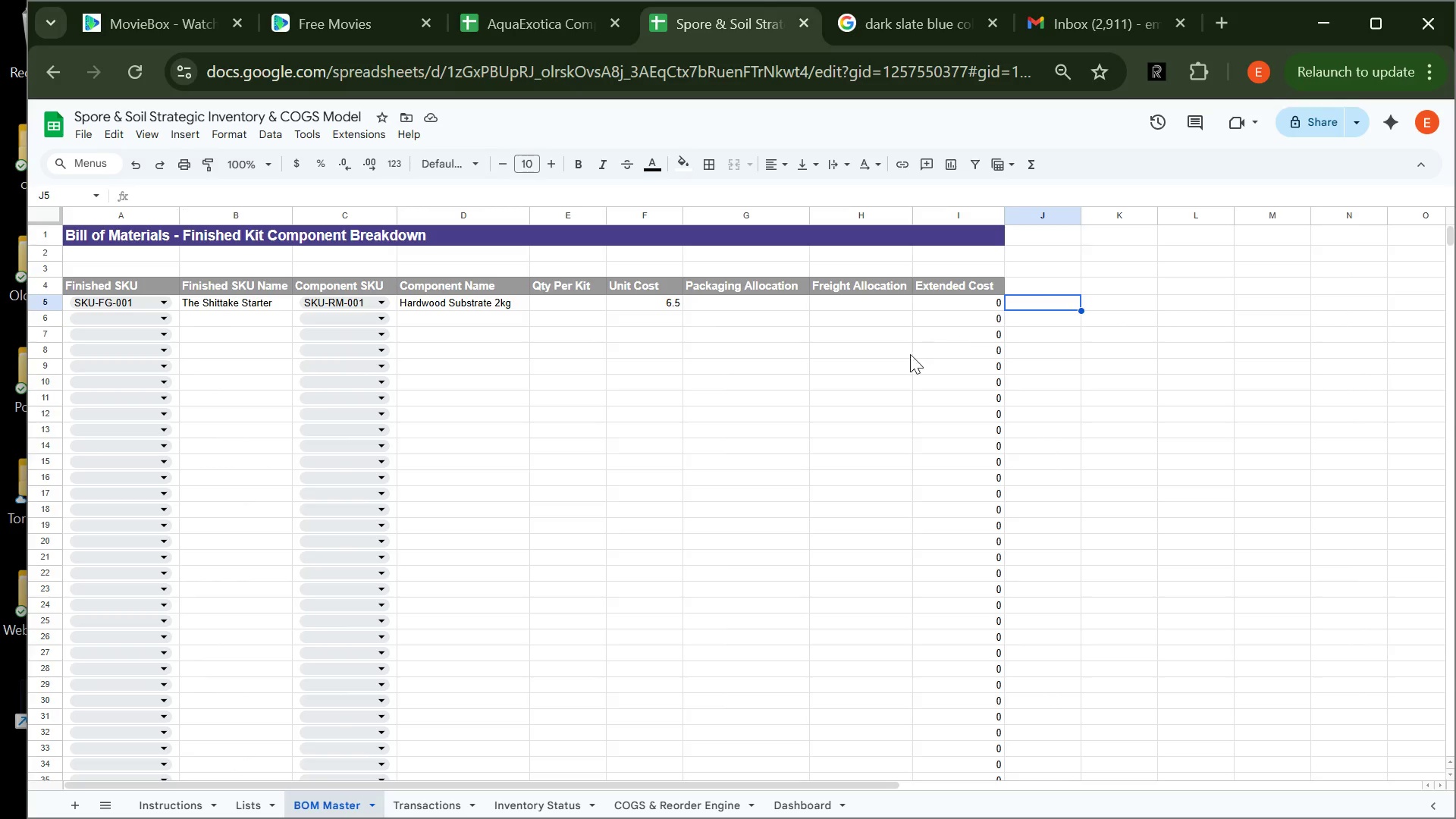 
wait(25.23)
 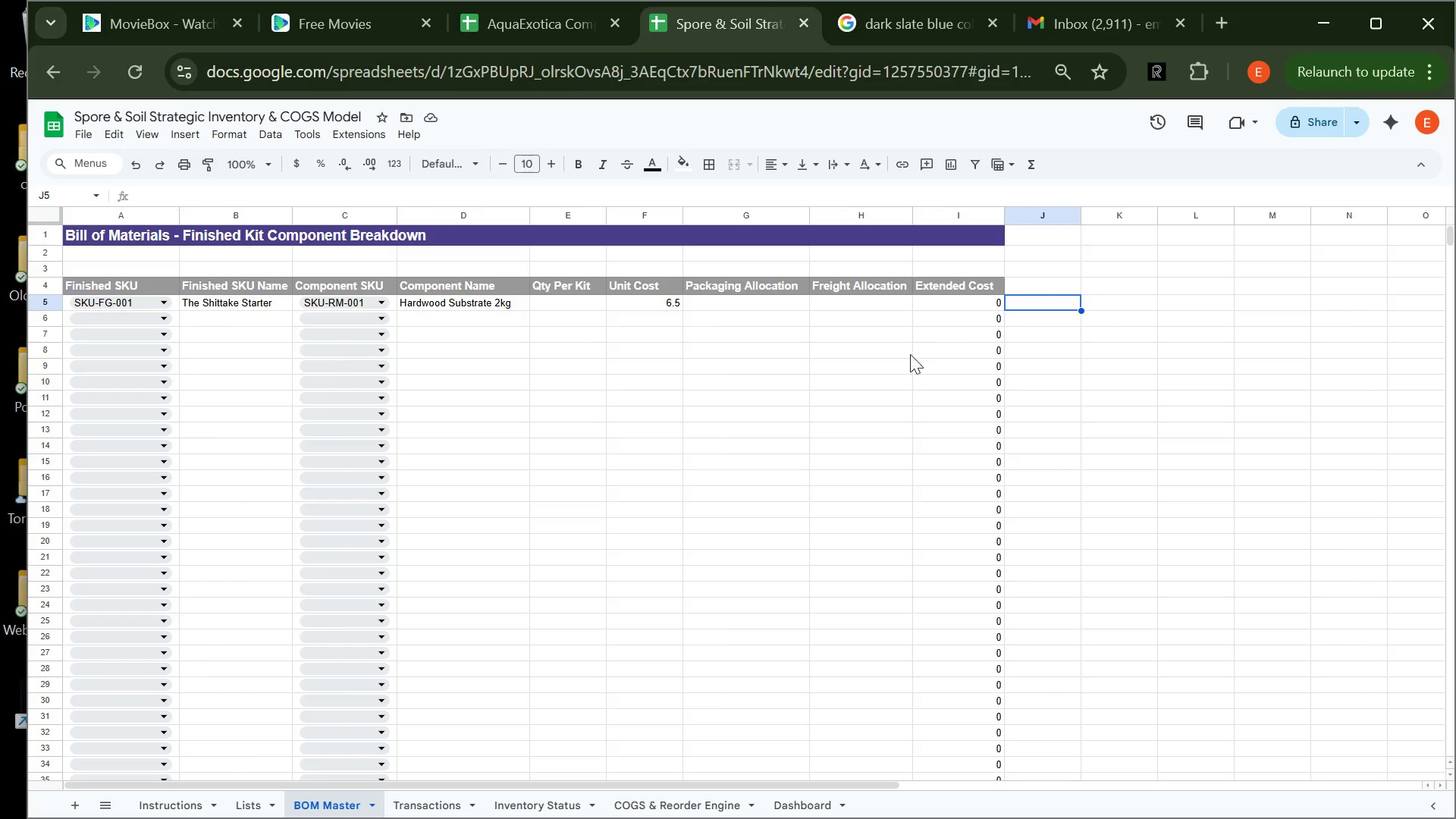 
left_click([52, 284])
 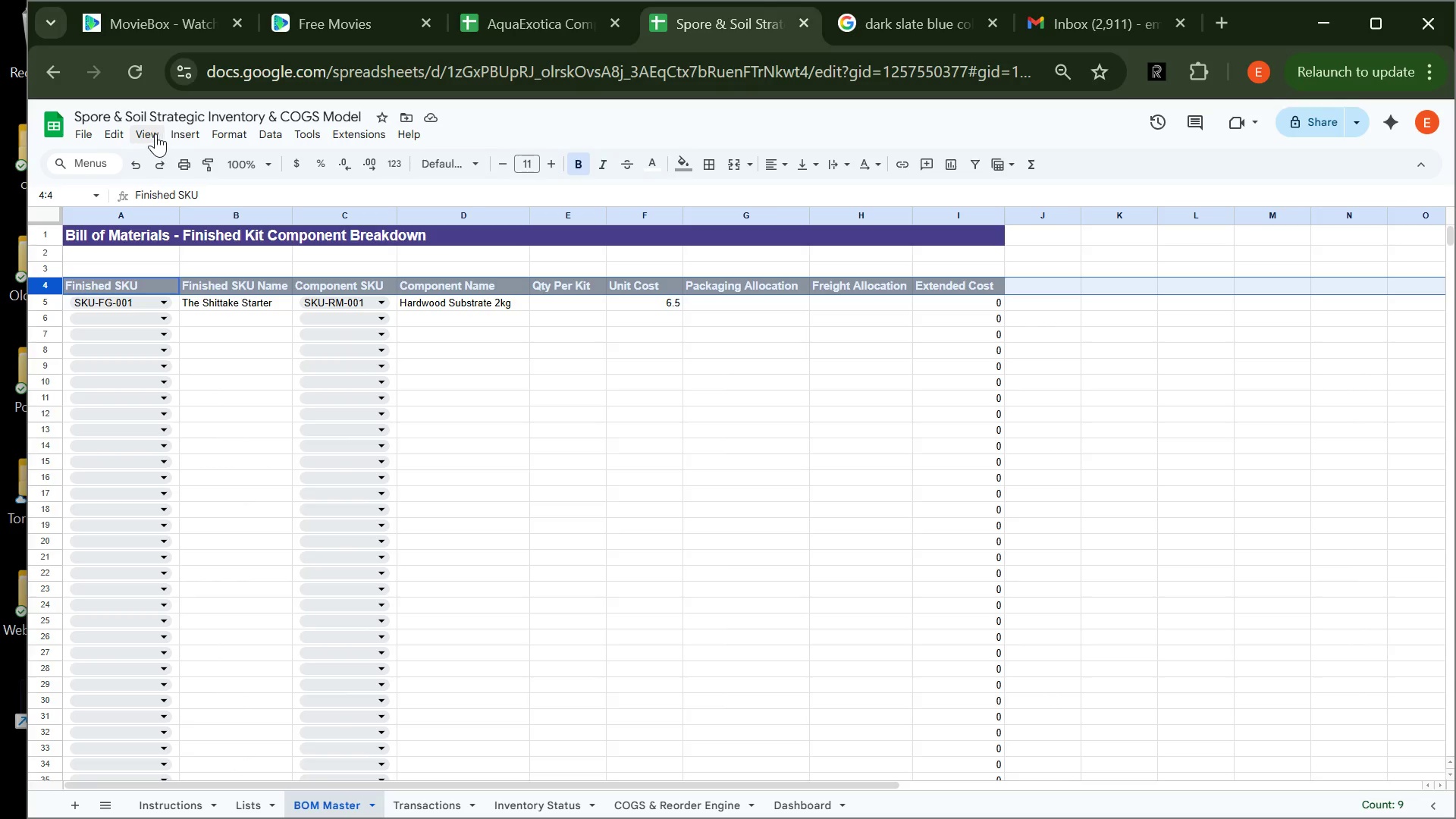 
left_click([155, 133])
 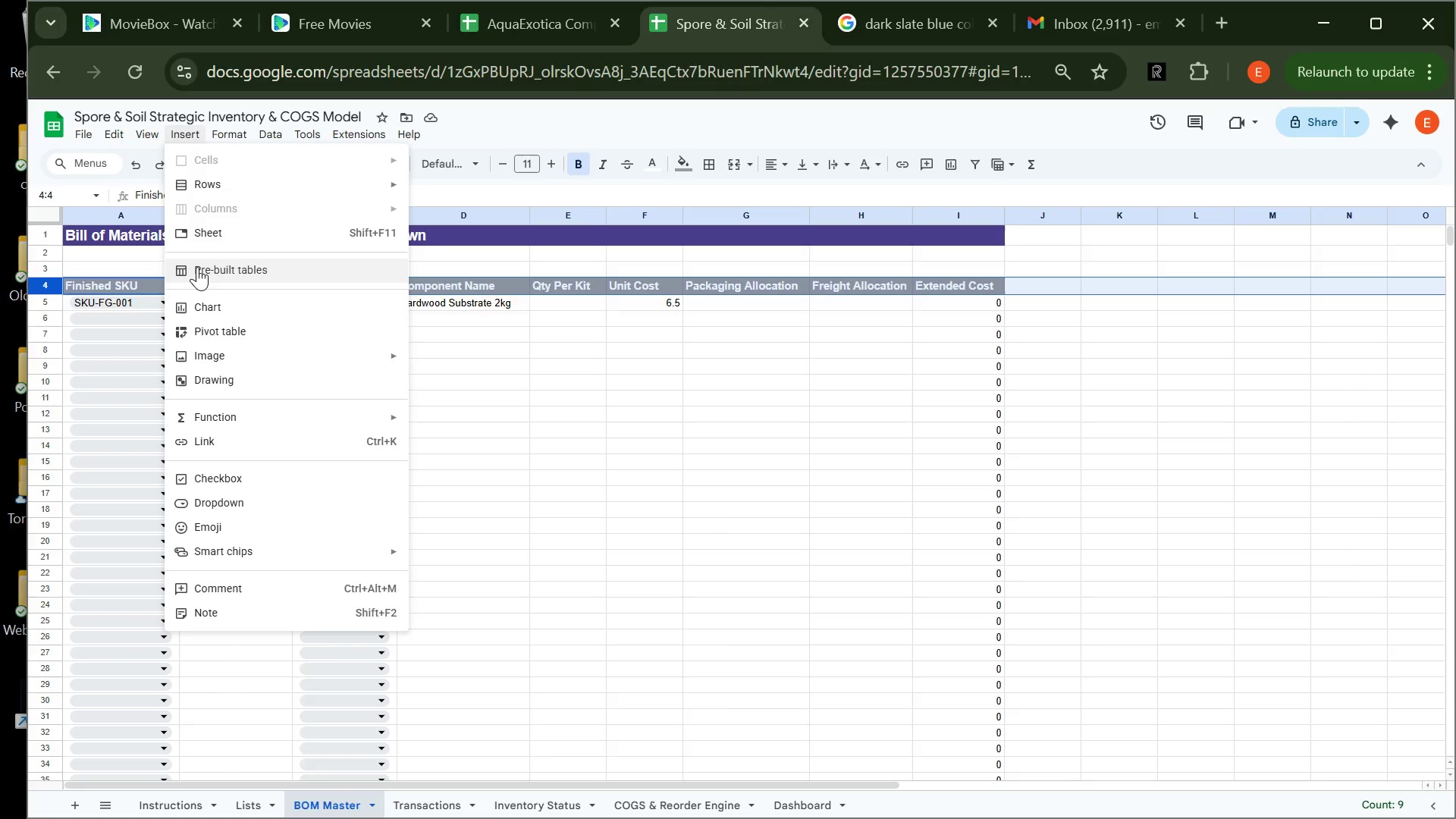 
wait(11.03)
 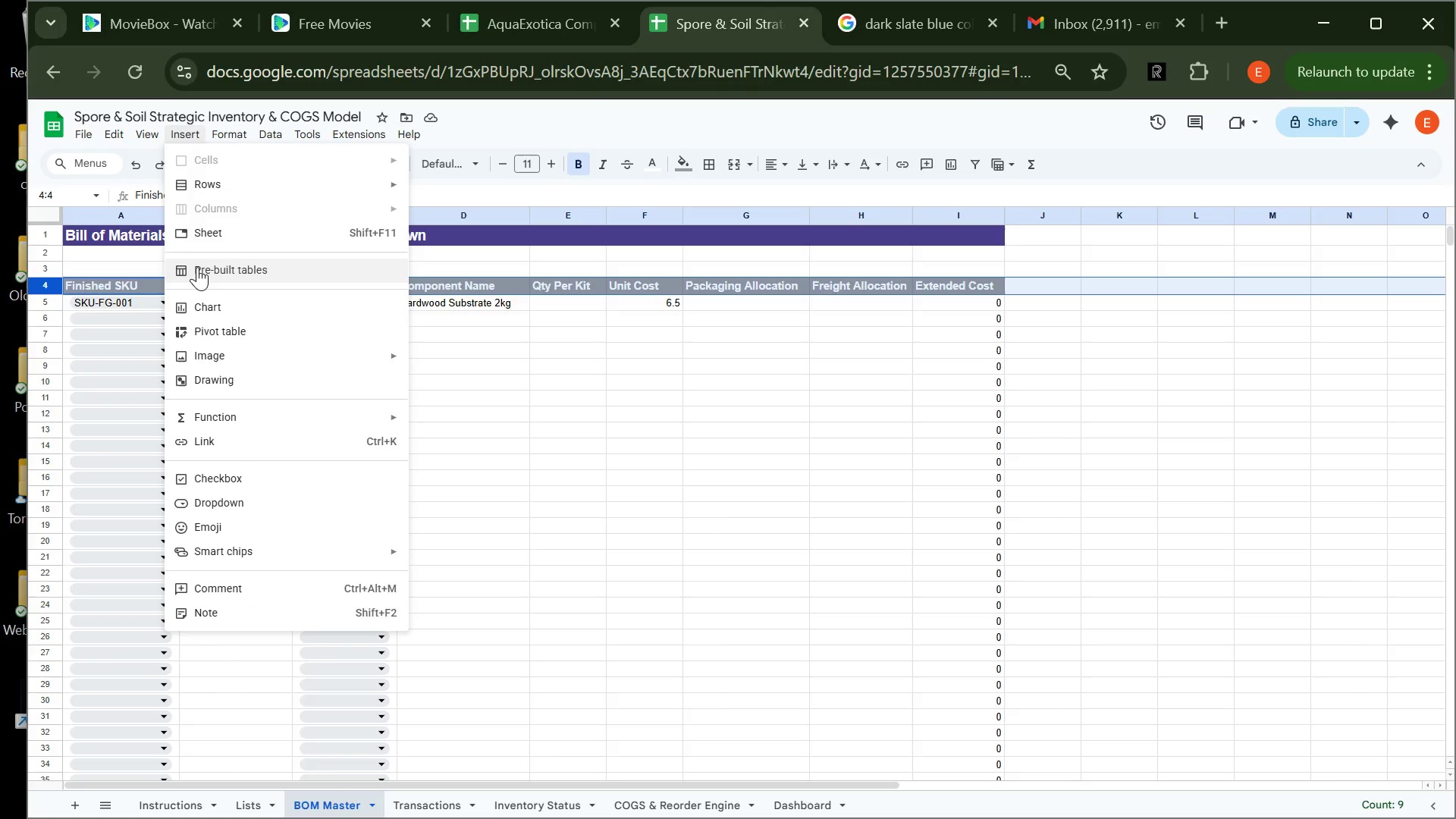 
left_click([406, 265])
 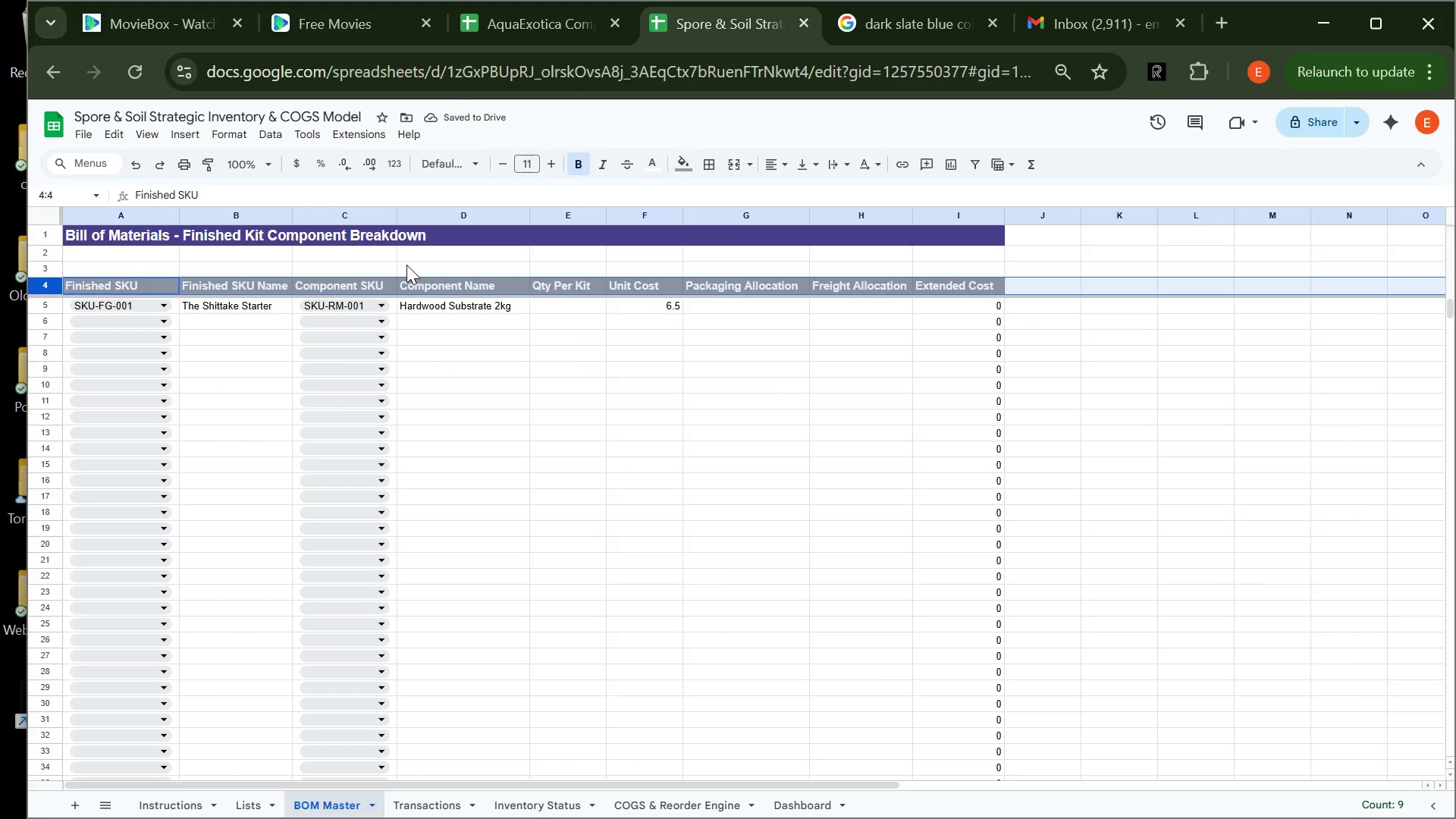 
wait(9.47)
 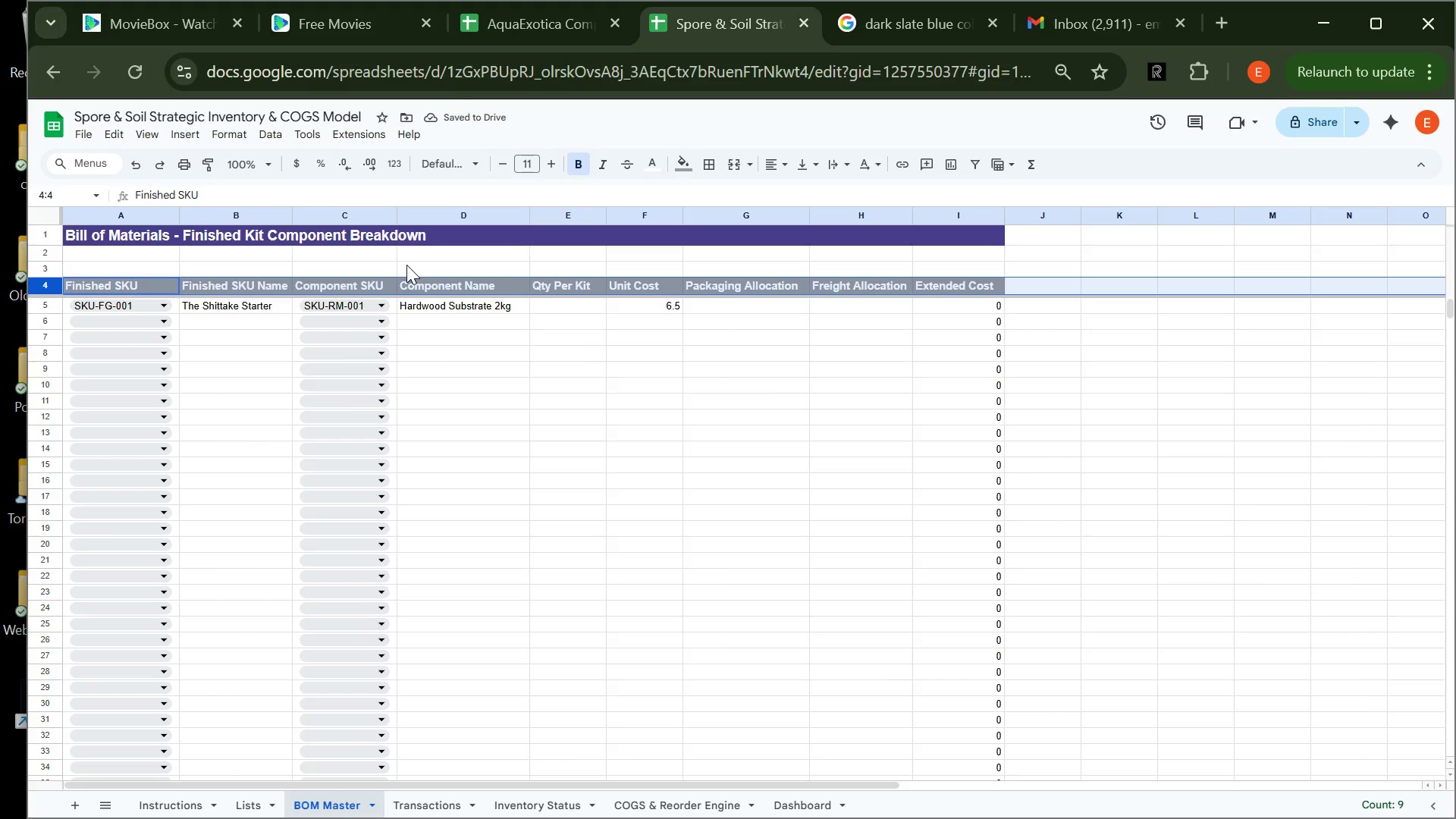 
left_click([728, 438])
 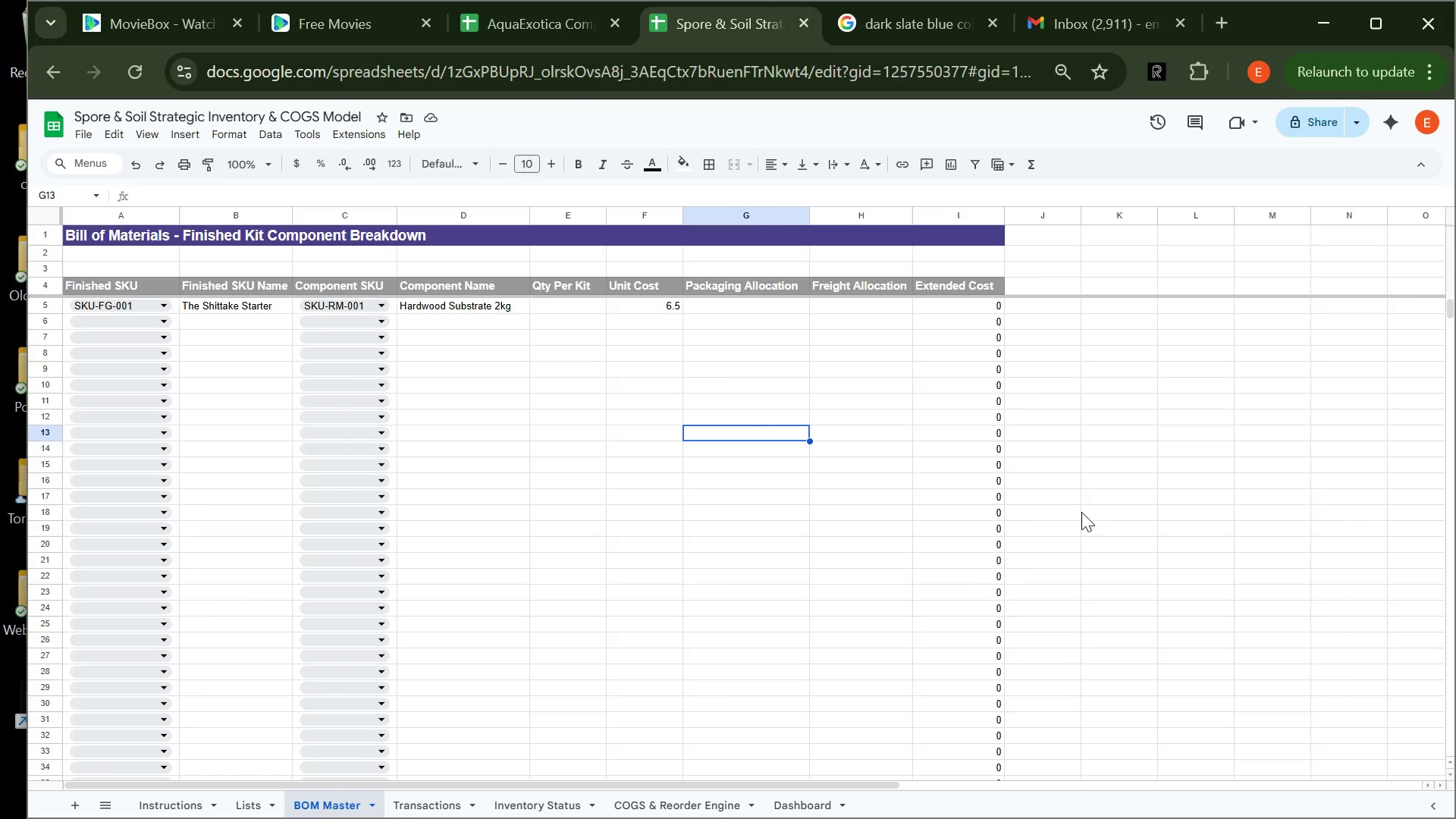 
wait(41.92)
 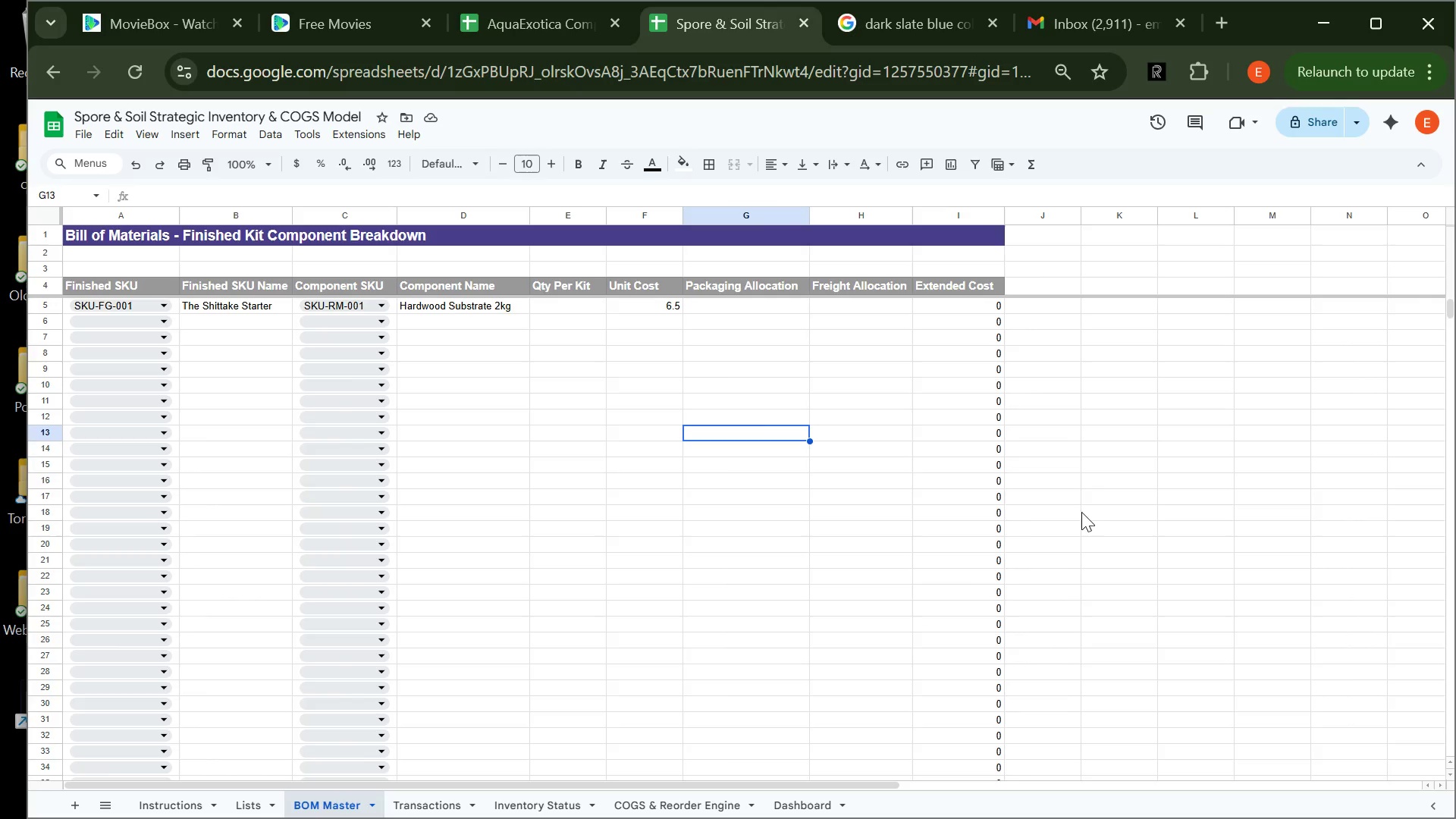 
left_click([447, 413])
 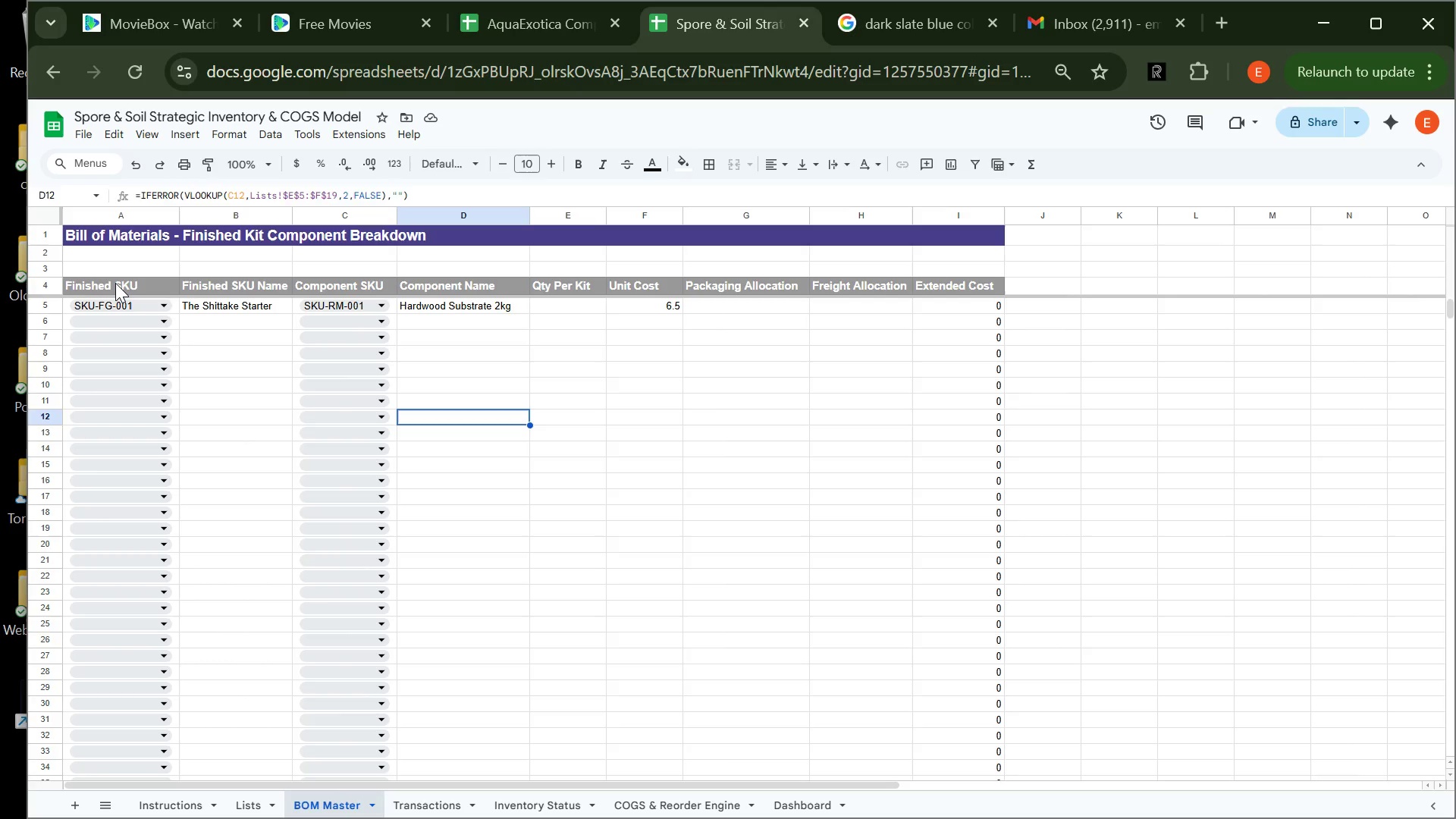 
left_click_drag(start_coordinate=[115, 283], to_coordinate=[950, 289])
 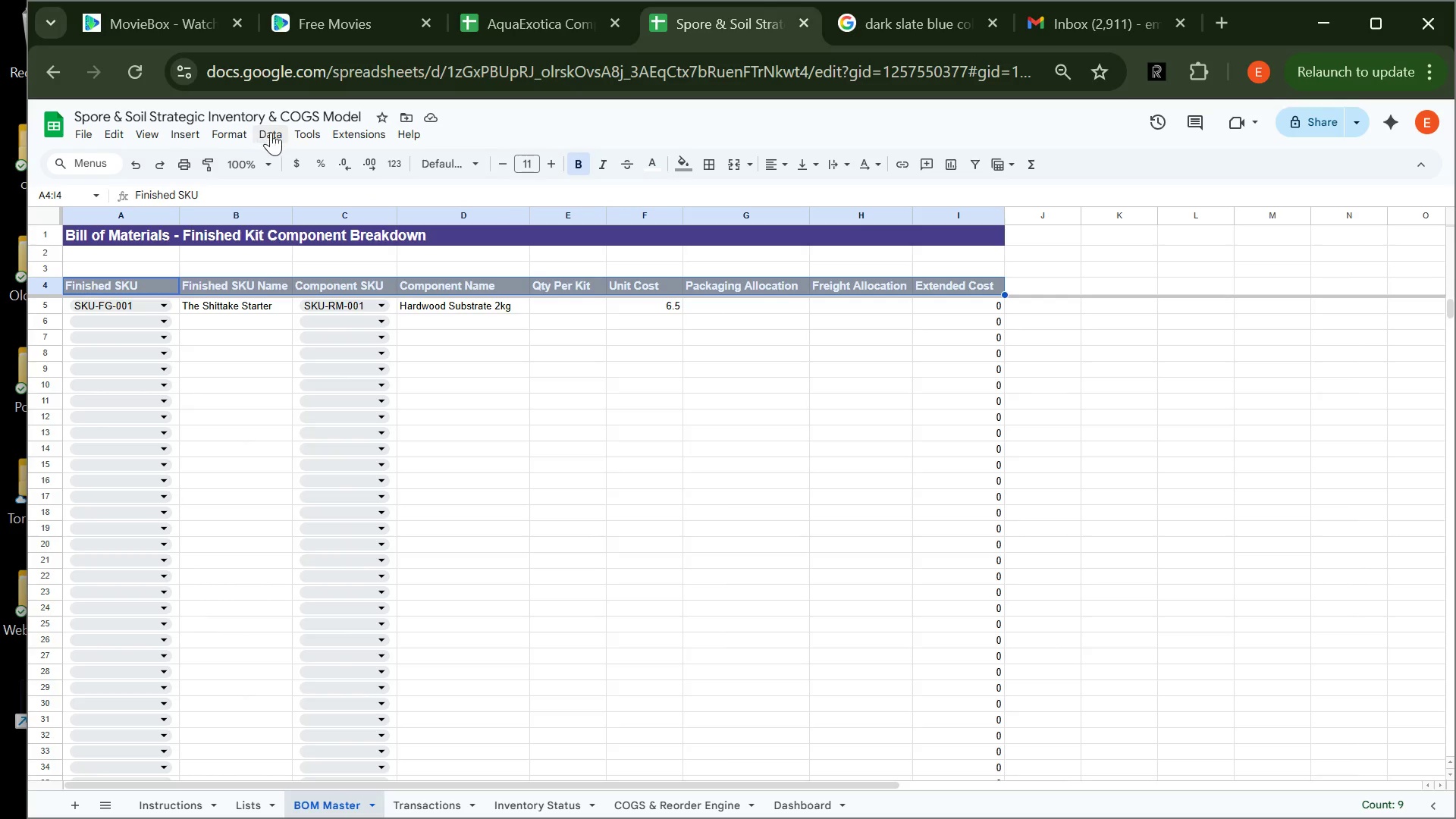 
left_click([276, 134])
 